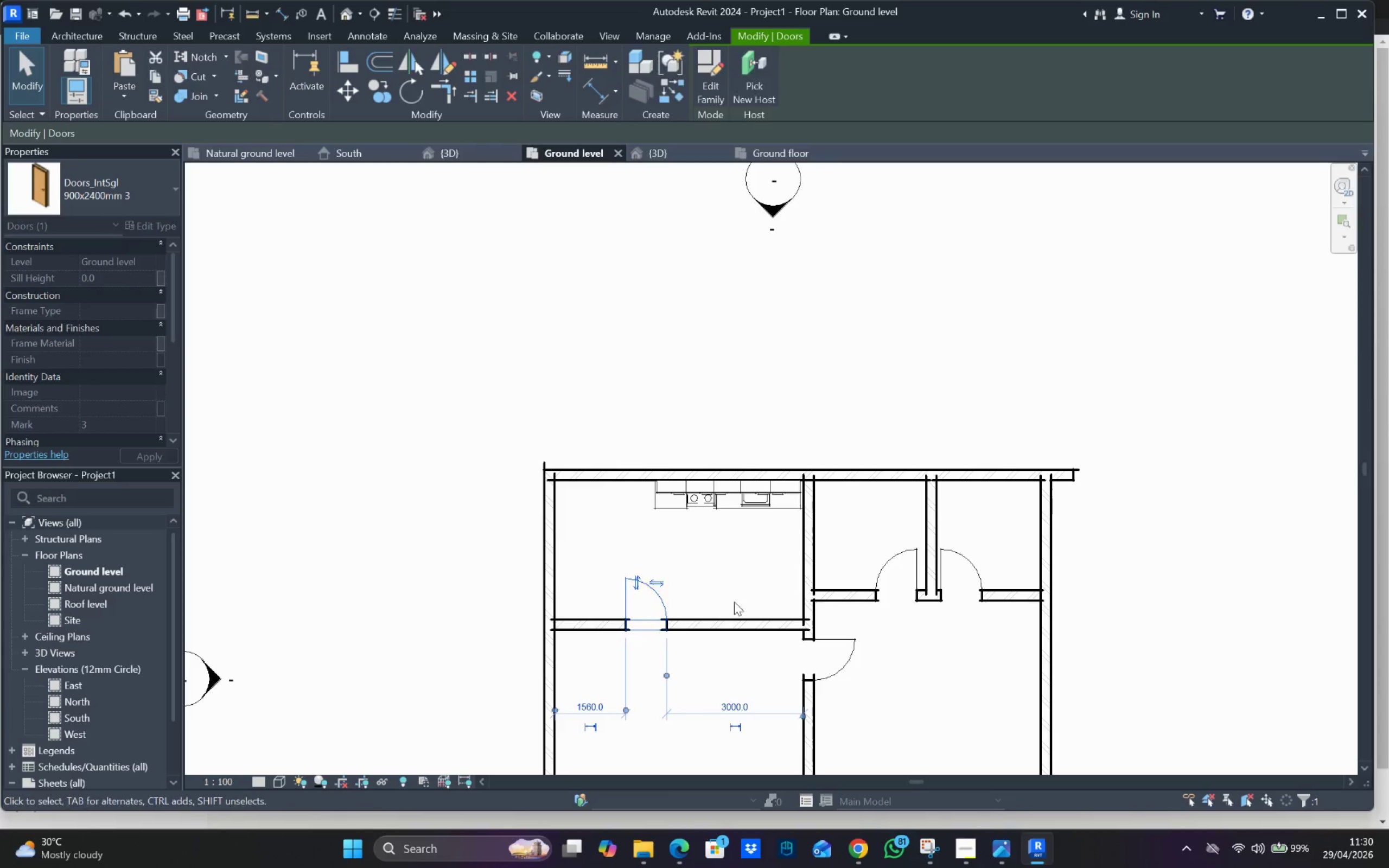 
left_click_drag(start_coordinate=[734, 601], to_coordinate=[717, 583])
 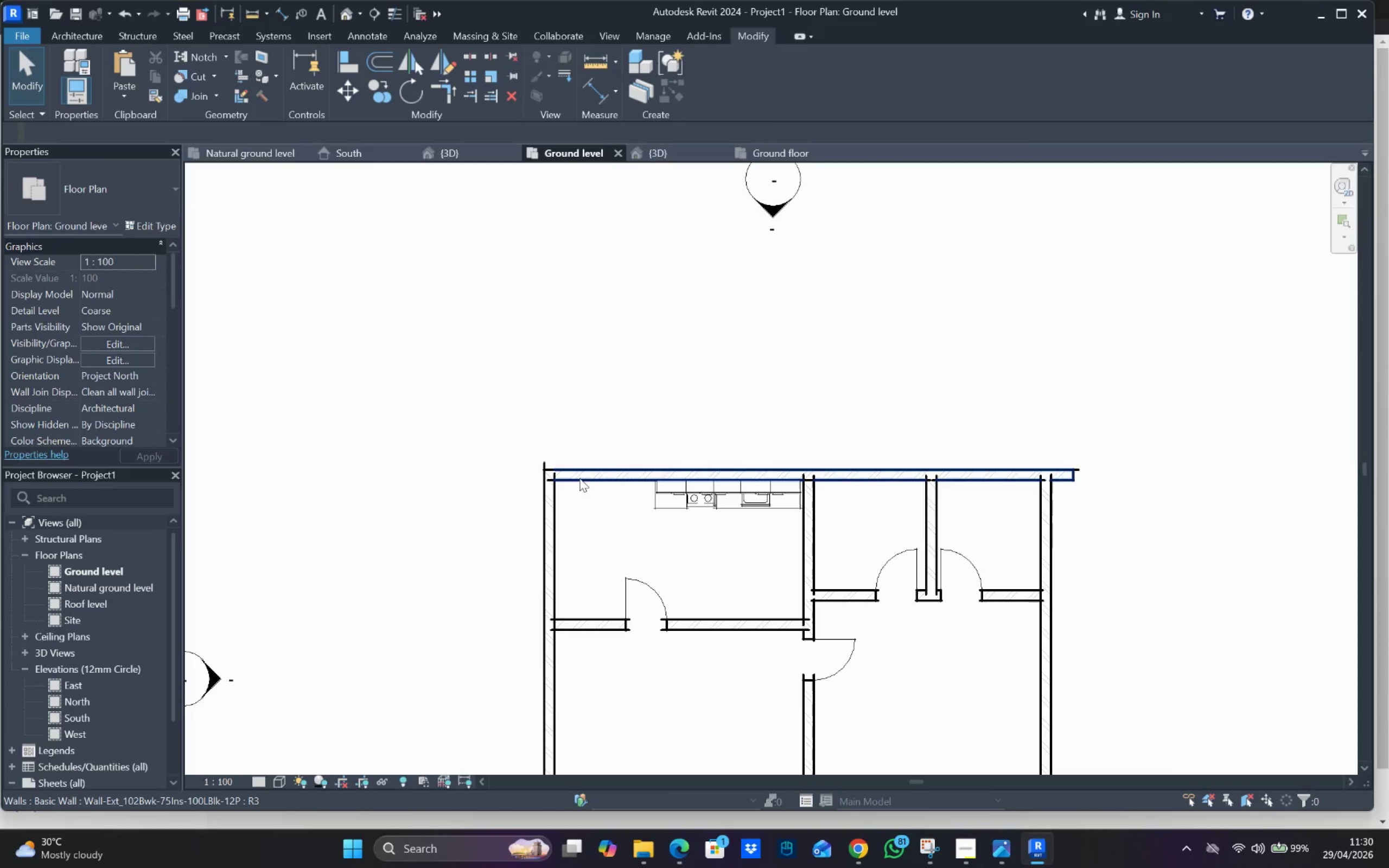 
left_click([591, 468])
 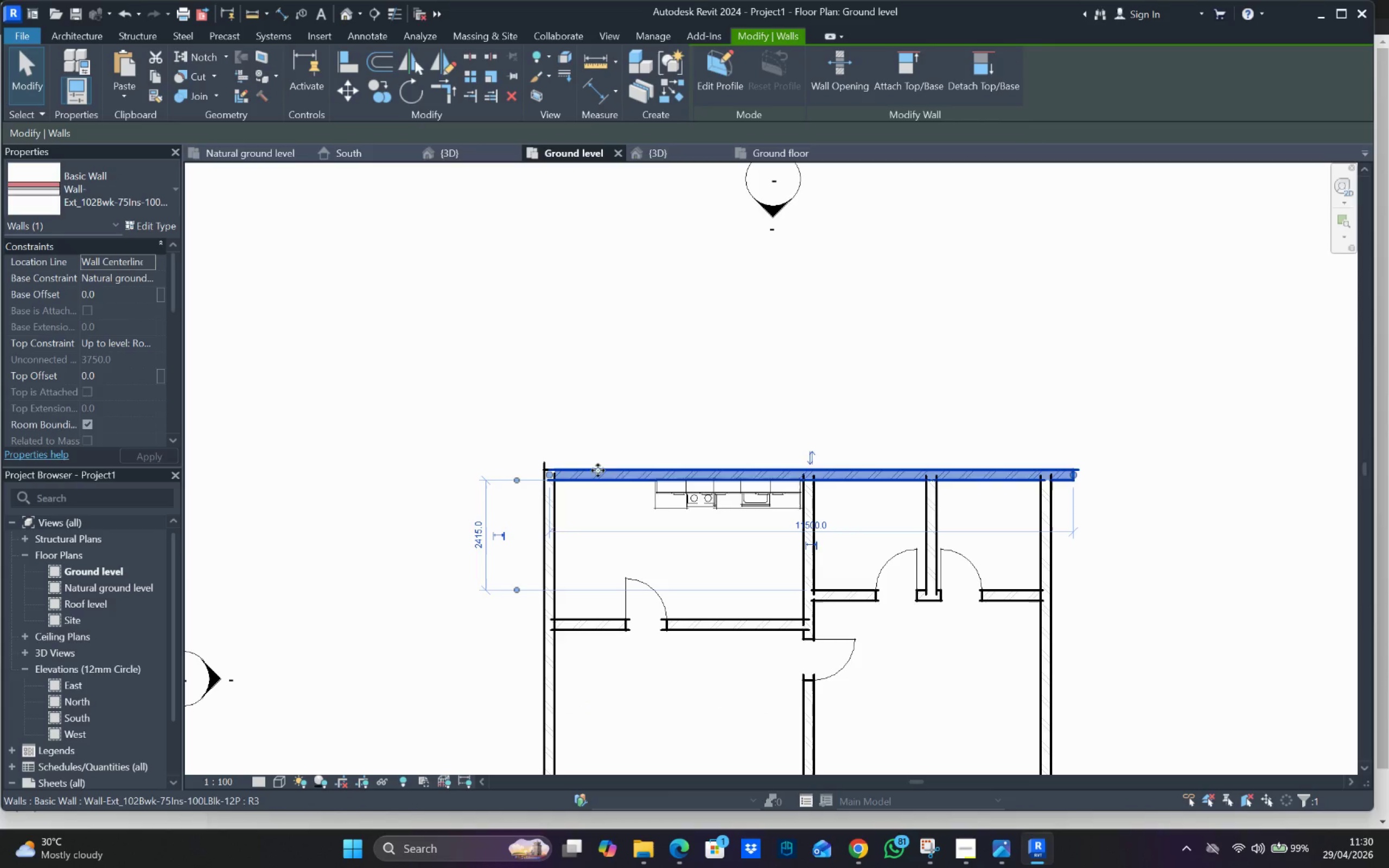 
right_click([600, 474])
 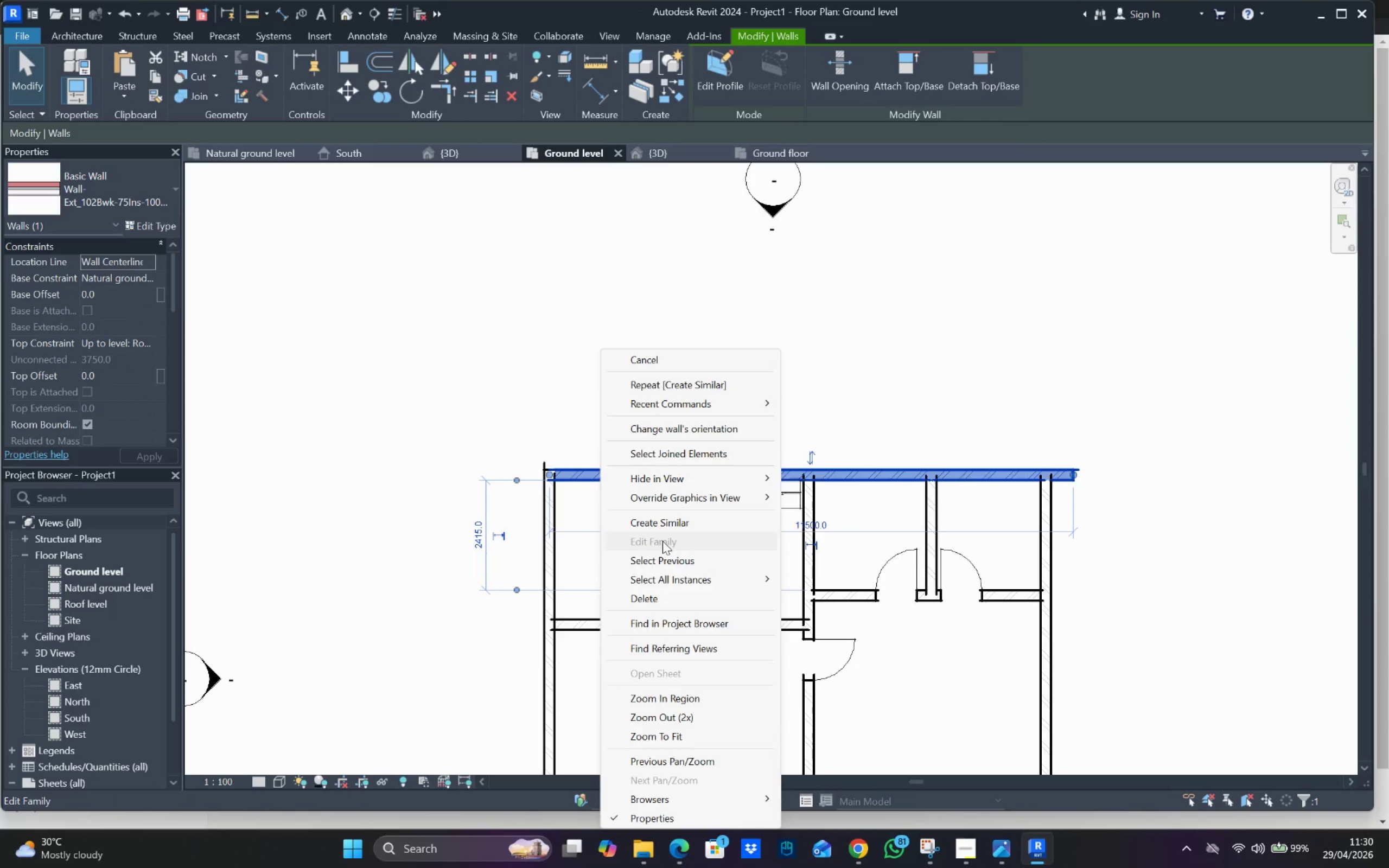 
left_click([672, 519])
 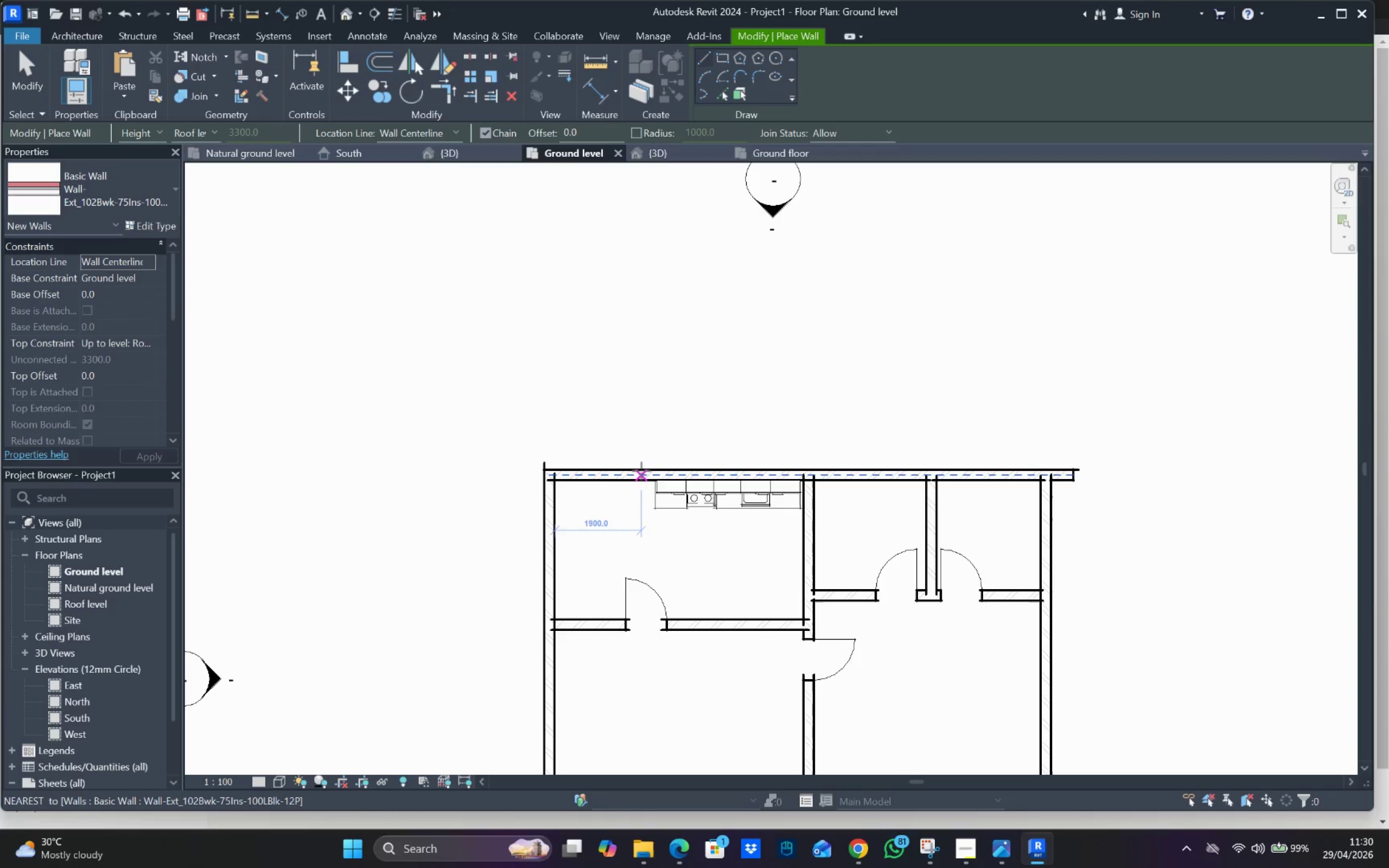 
left_click_drag(start_coordinate=[641, 470], to_coordinate=[642, 480])
 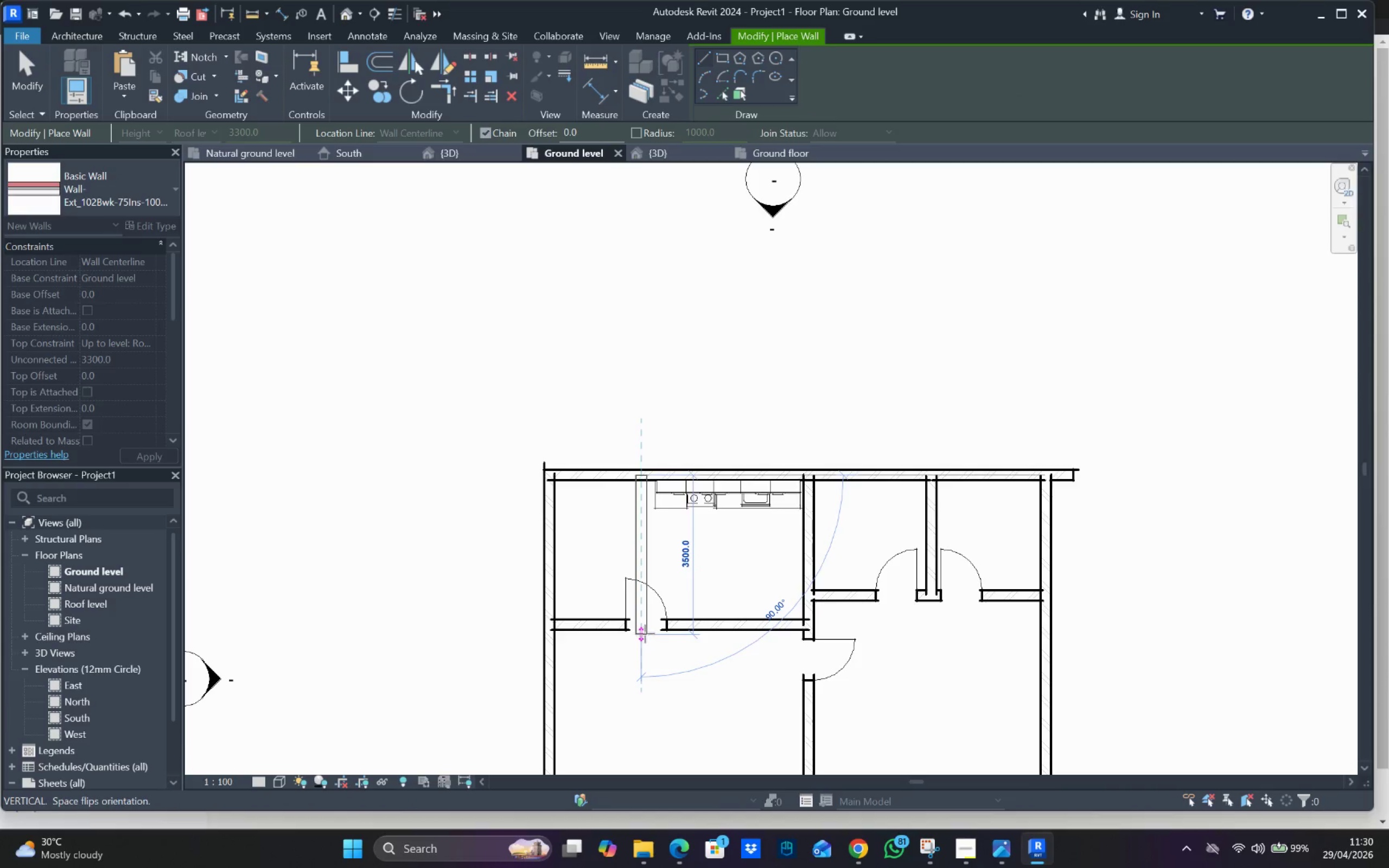 
left_click([647, 627])
 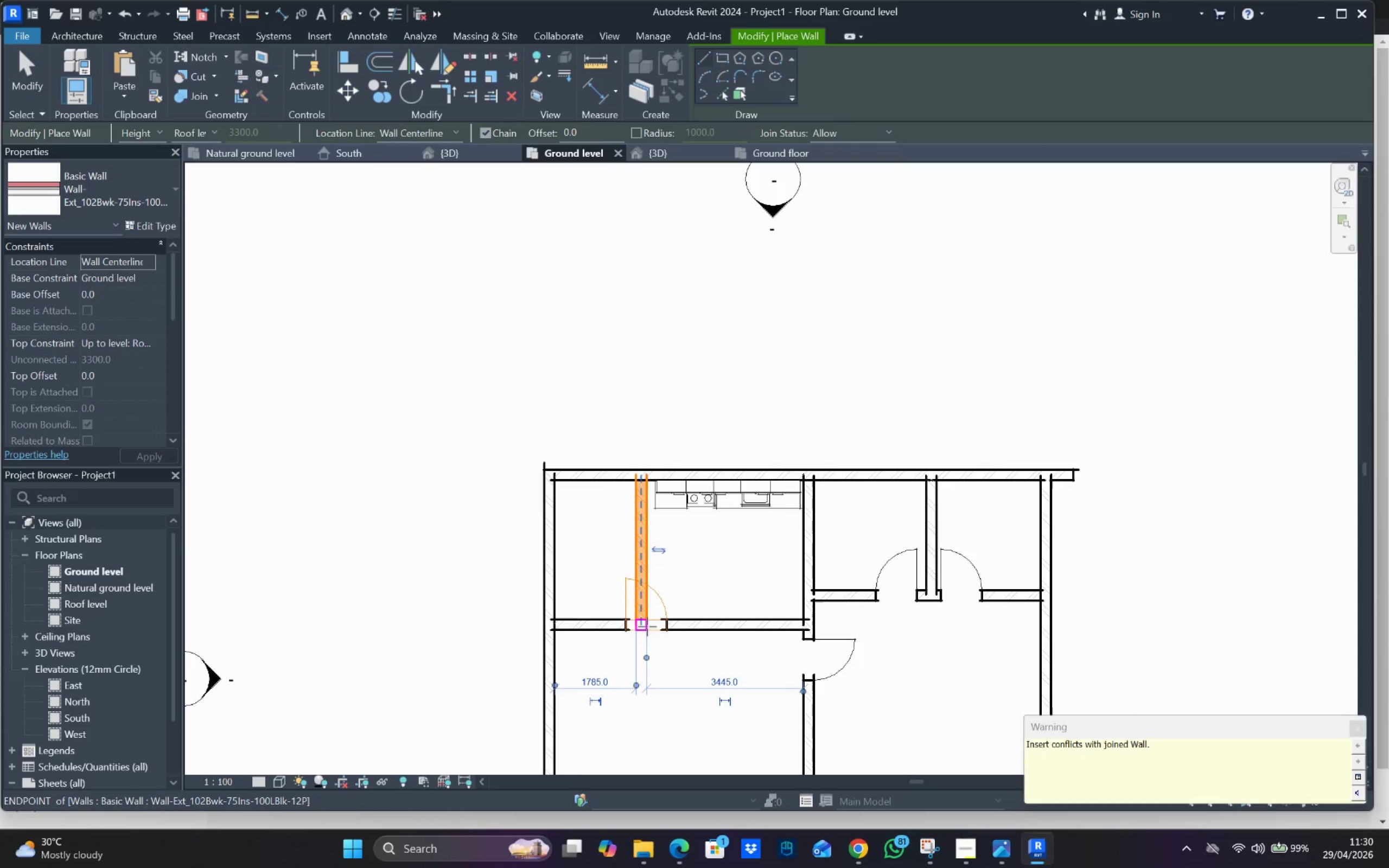 
scroll: coordinate [647, 624], scroll_direction: down, amount: 3.0
 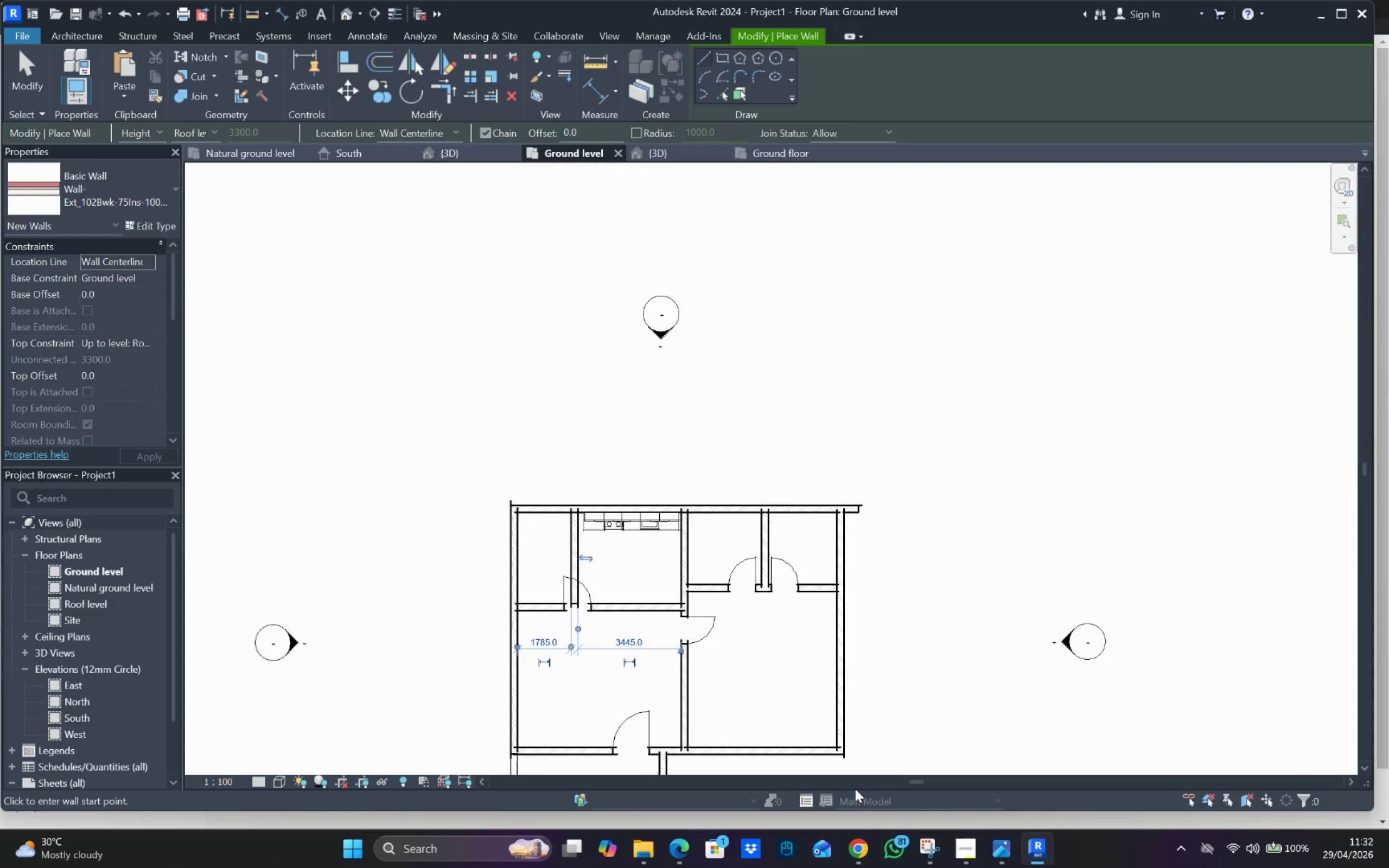 
wait(129.61)
 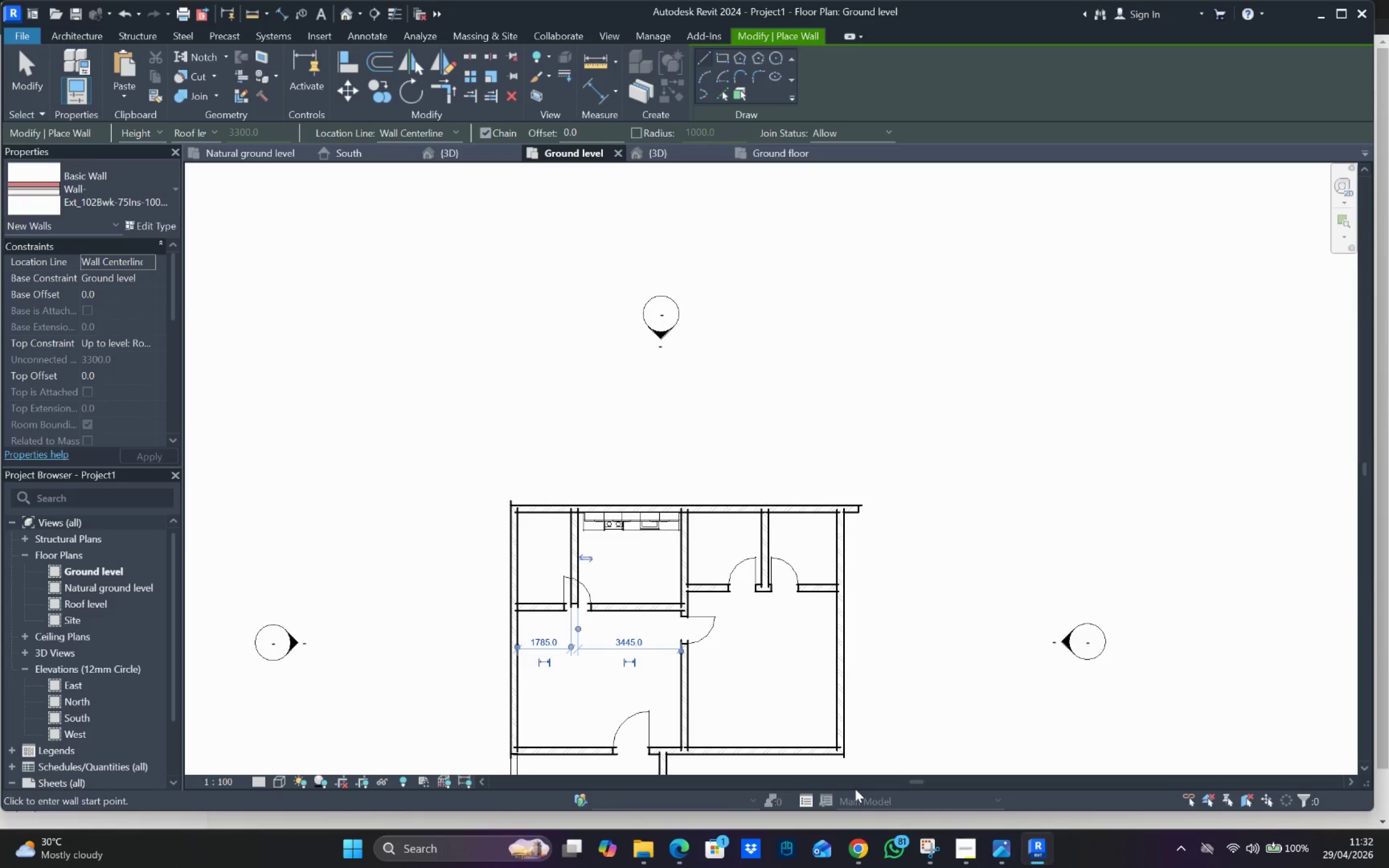 
key(Escape)
 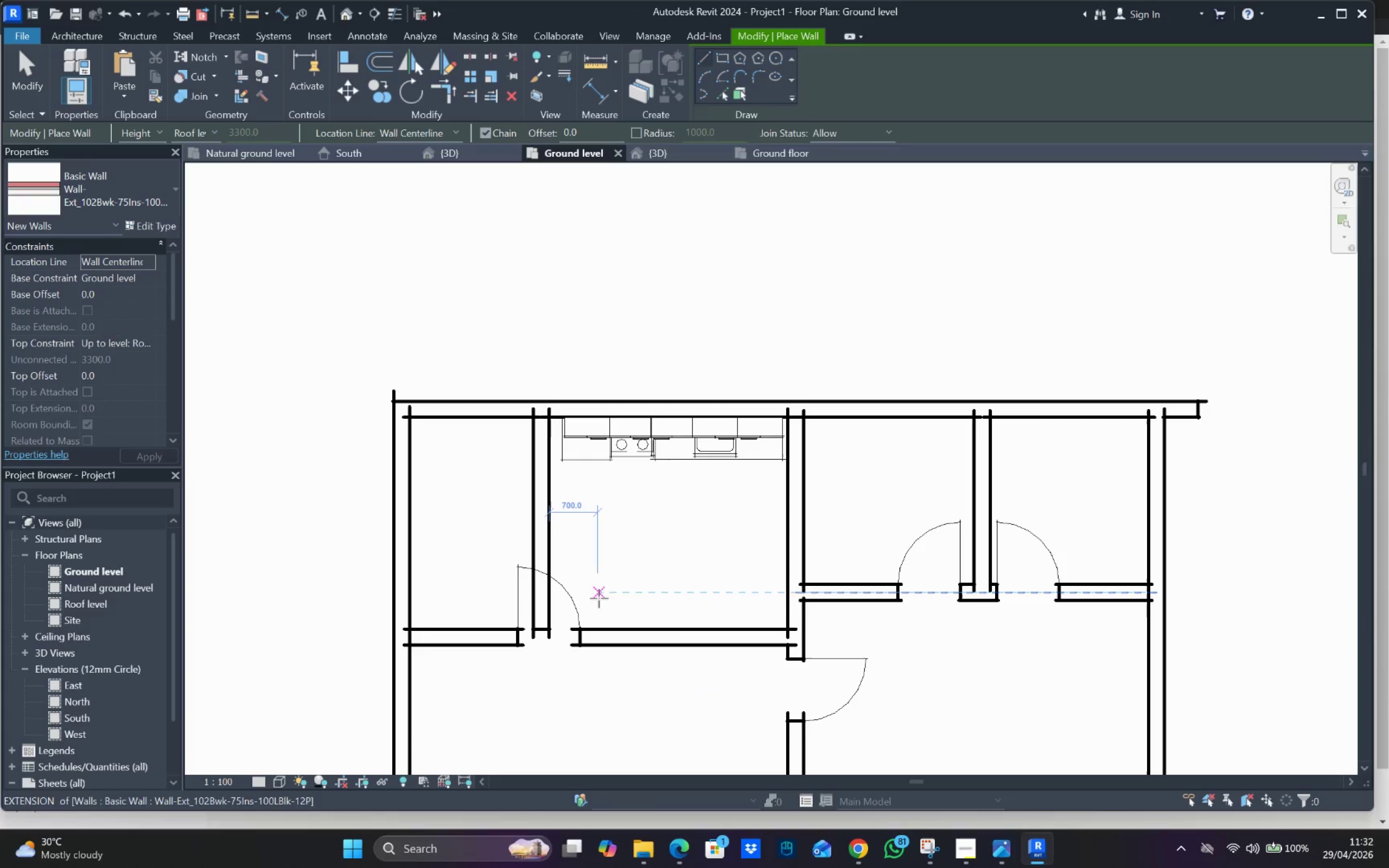 
key(Escape)
 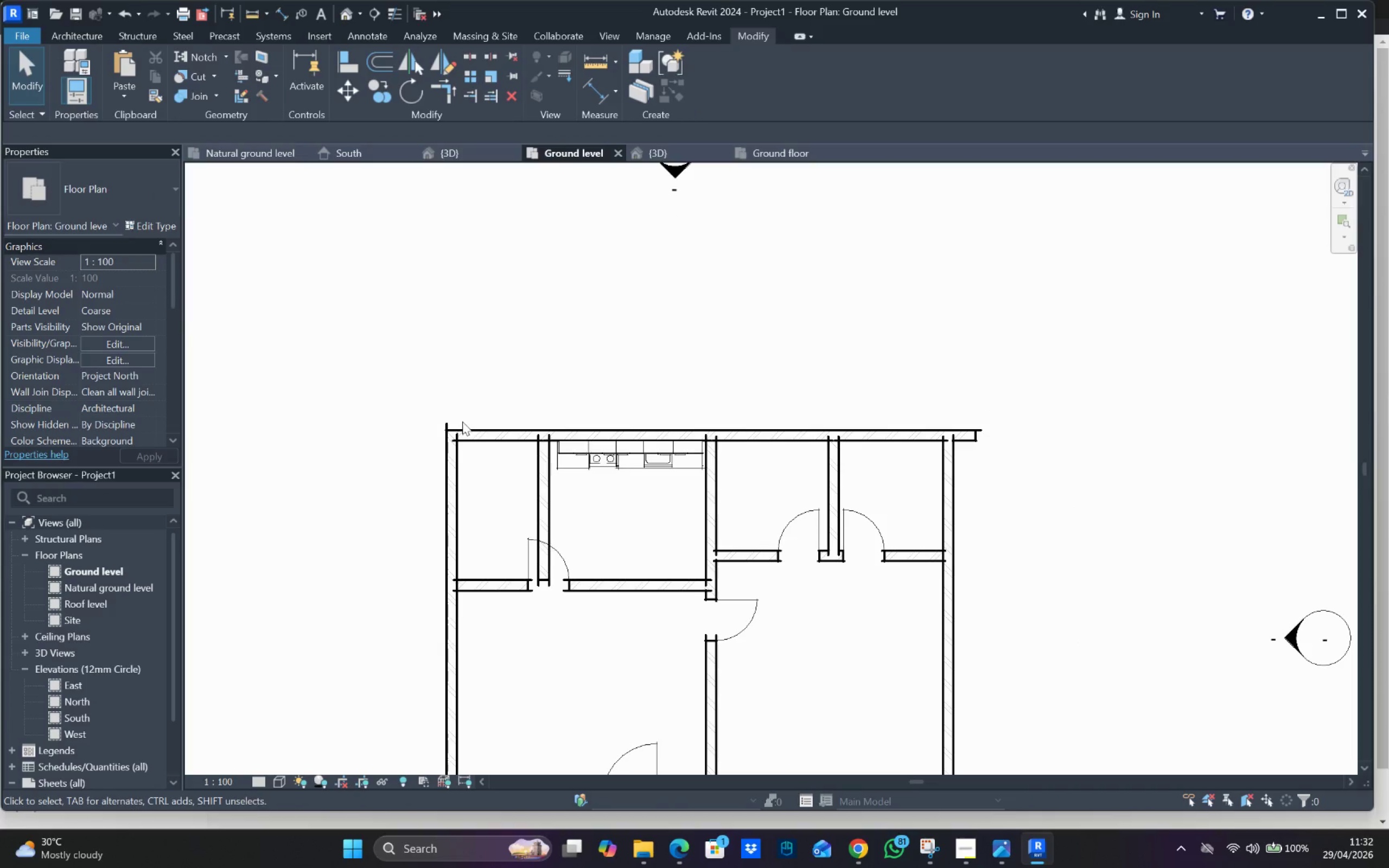 
scroll: coordinate [595, 598], scroll_direction: up, amount: 3.0
 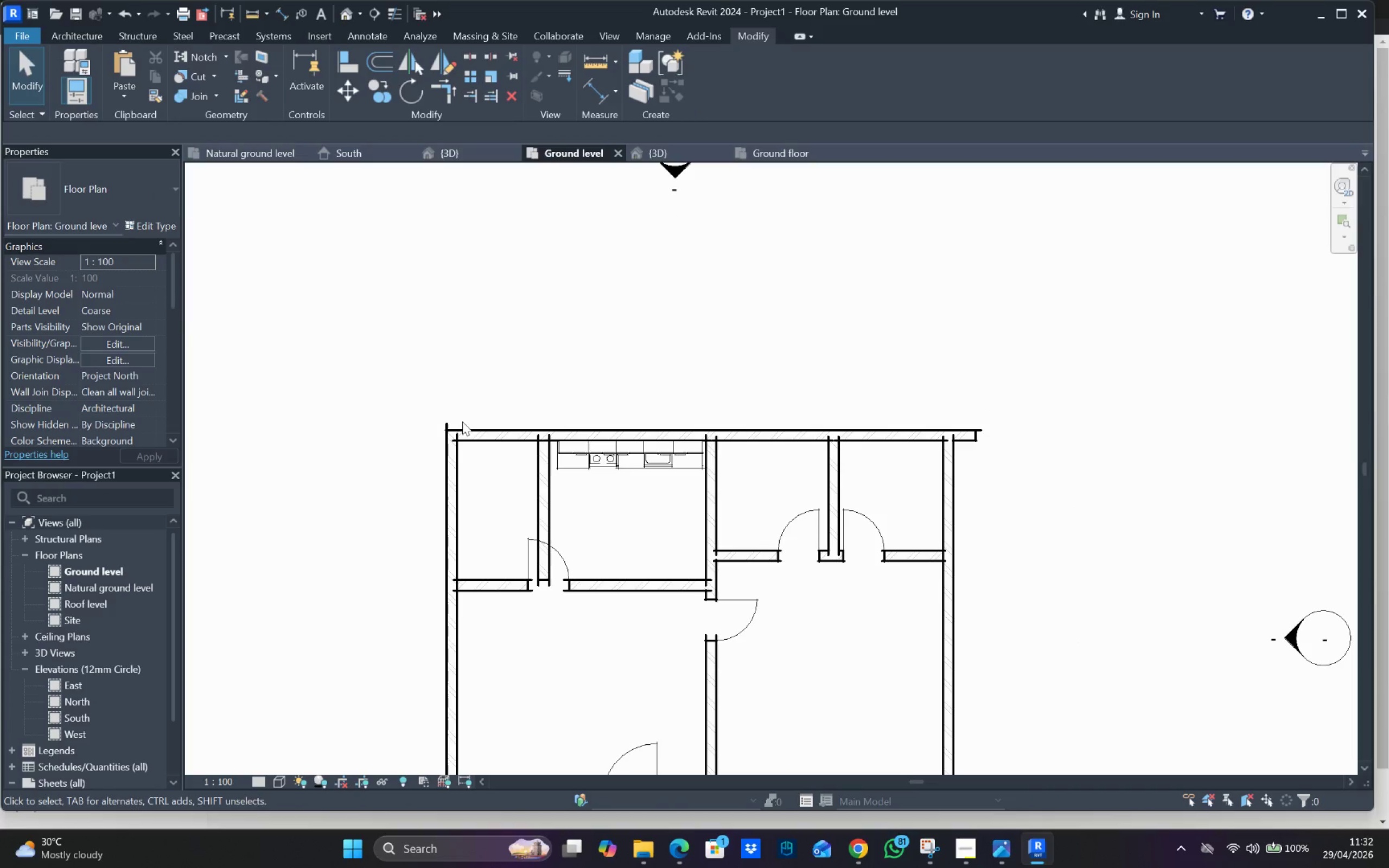 
key(Escape)
 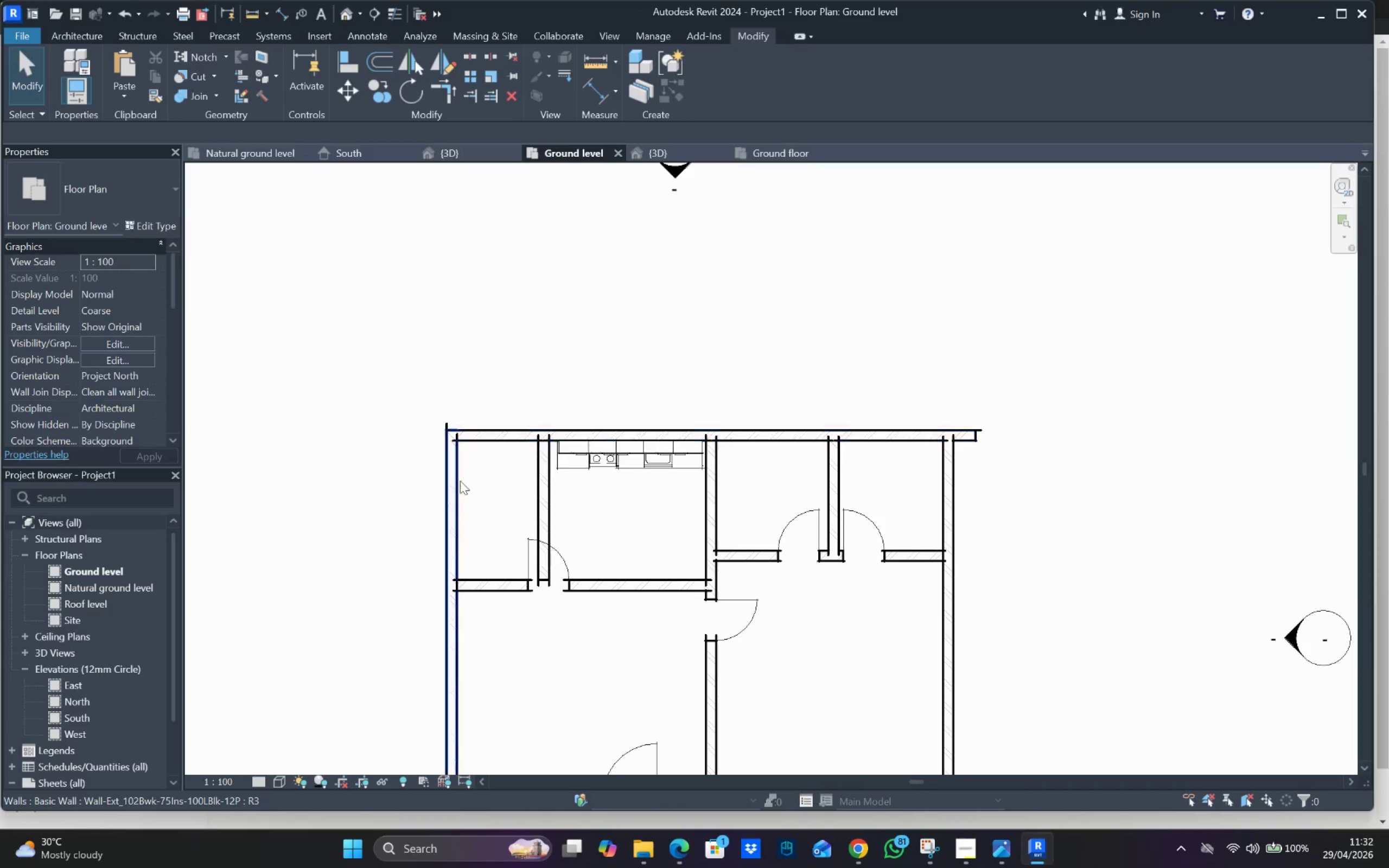 
key(Escape)
 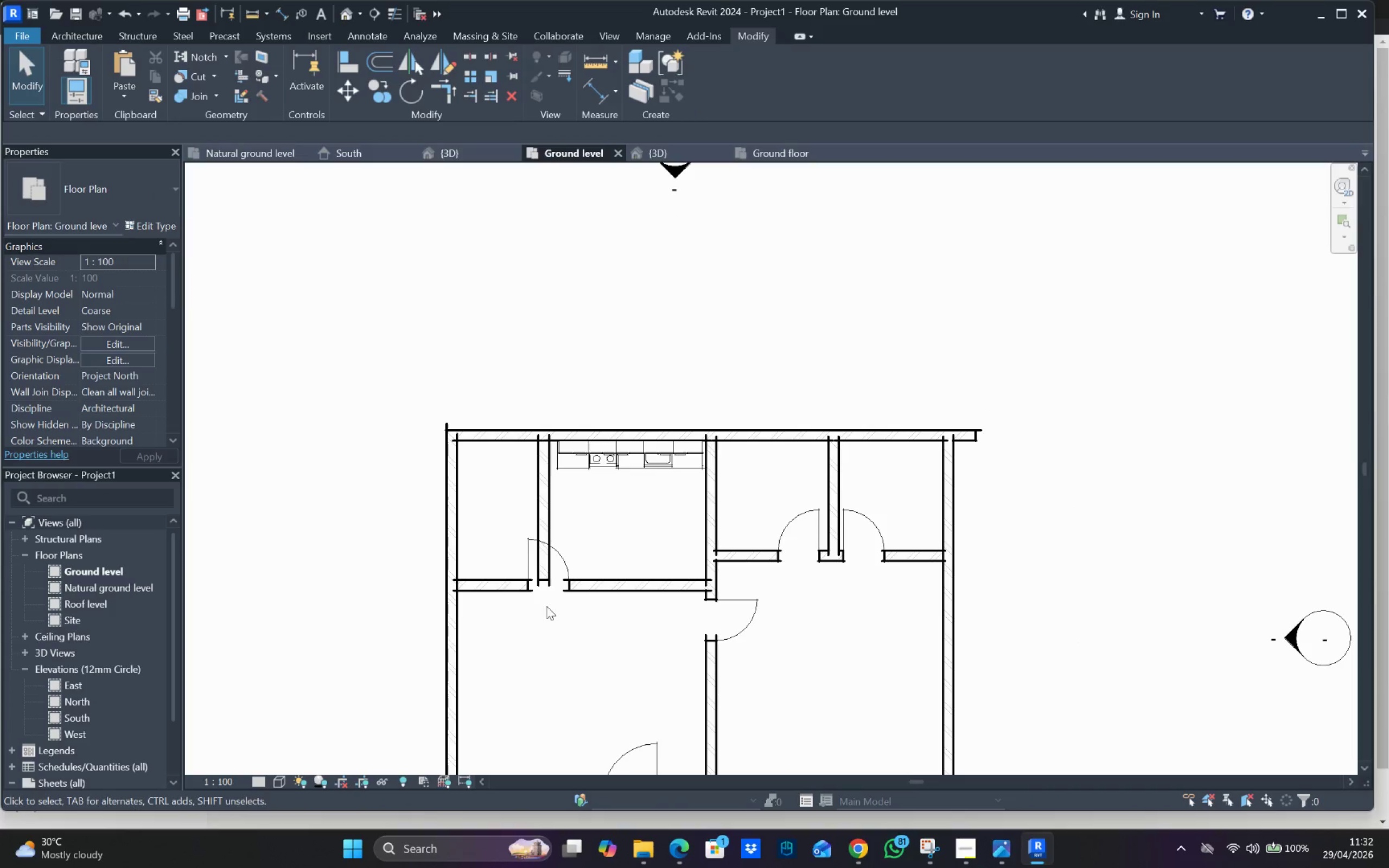 
key(Escape)
 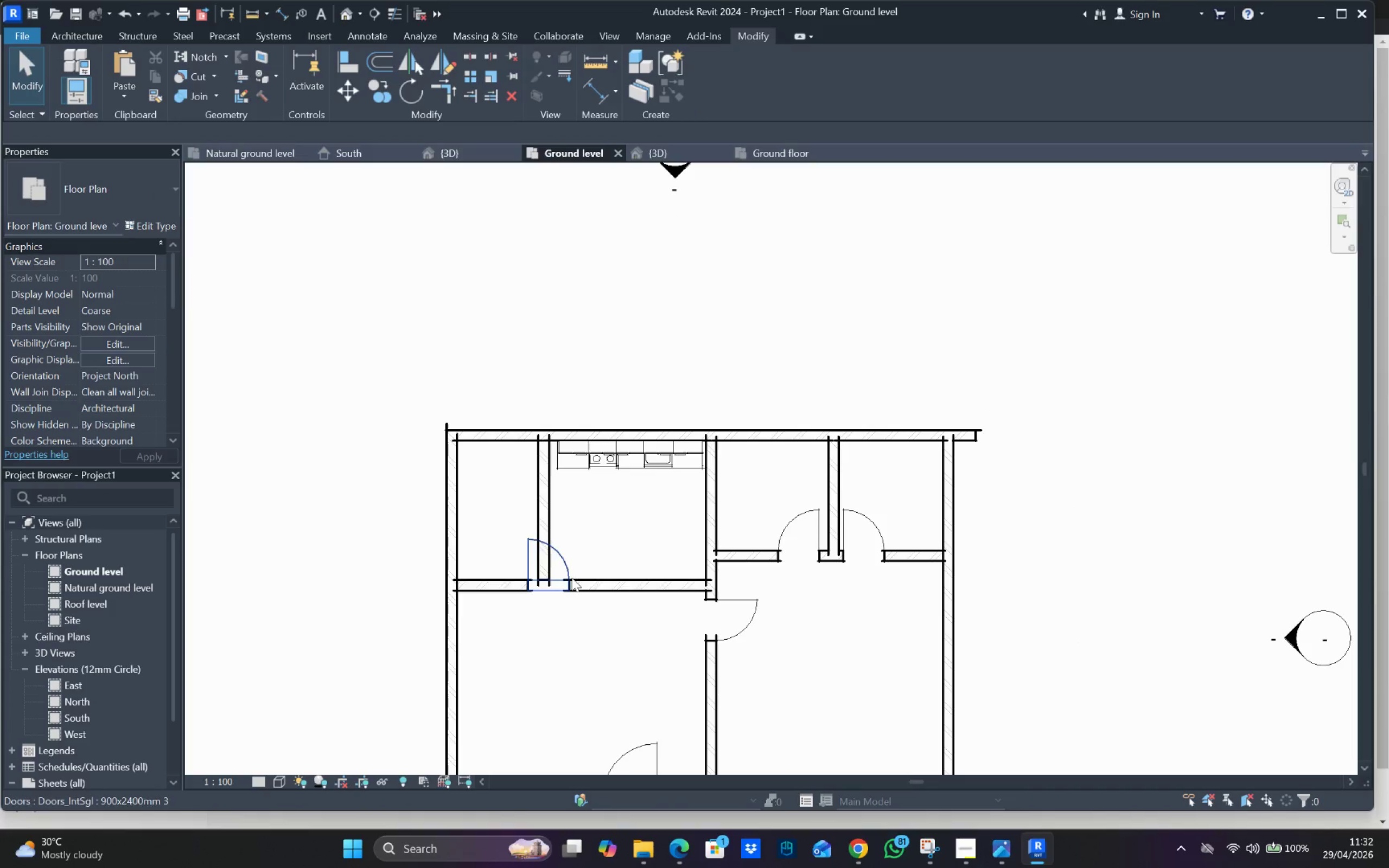 
key(Escape)
 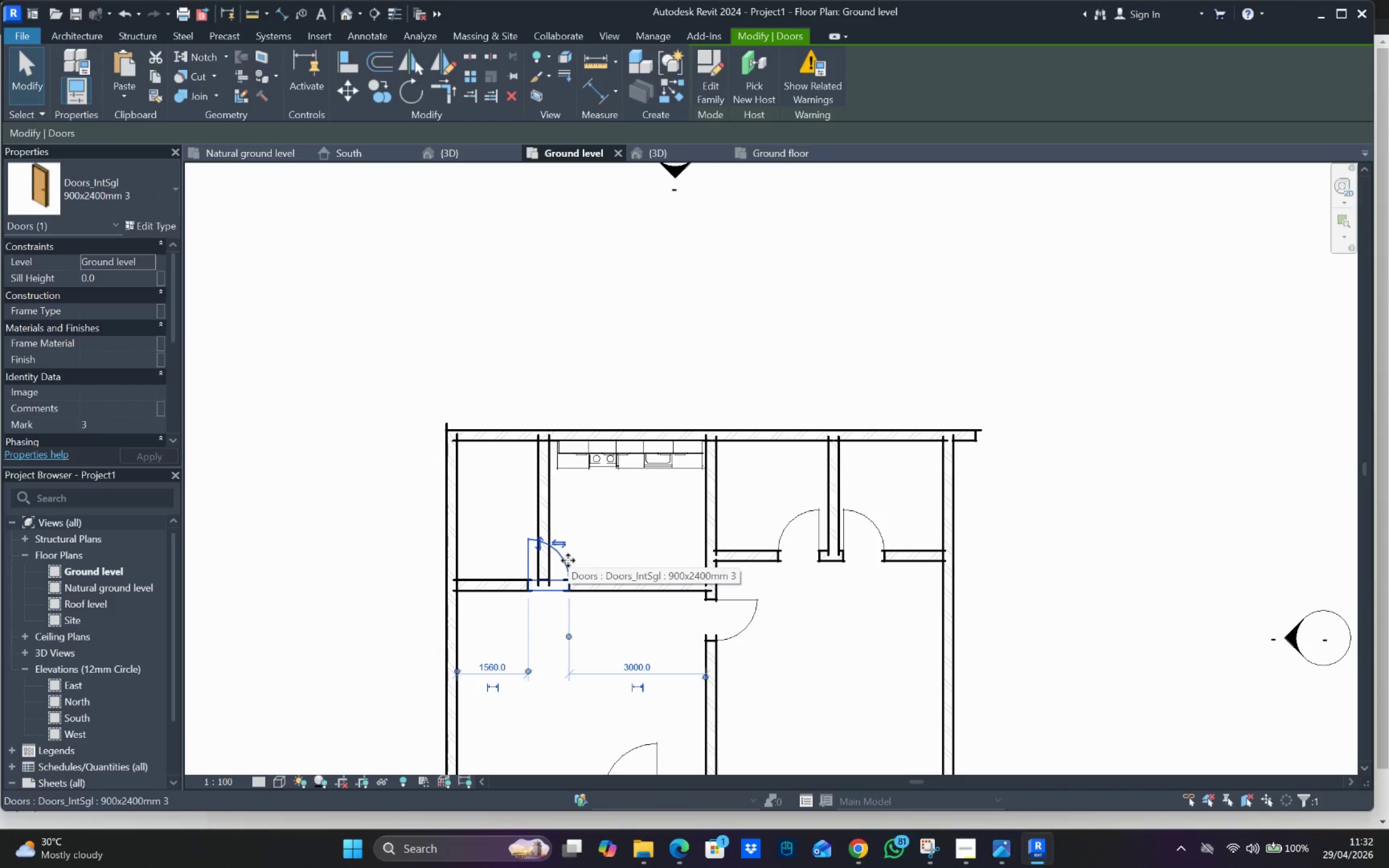 
left_click_drag(start_coordinate=[568, 560], to_coordinate=[595, 567])
 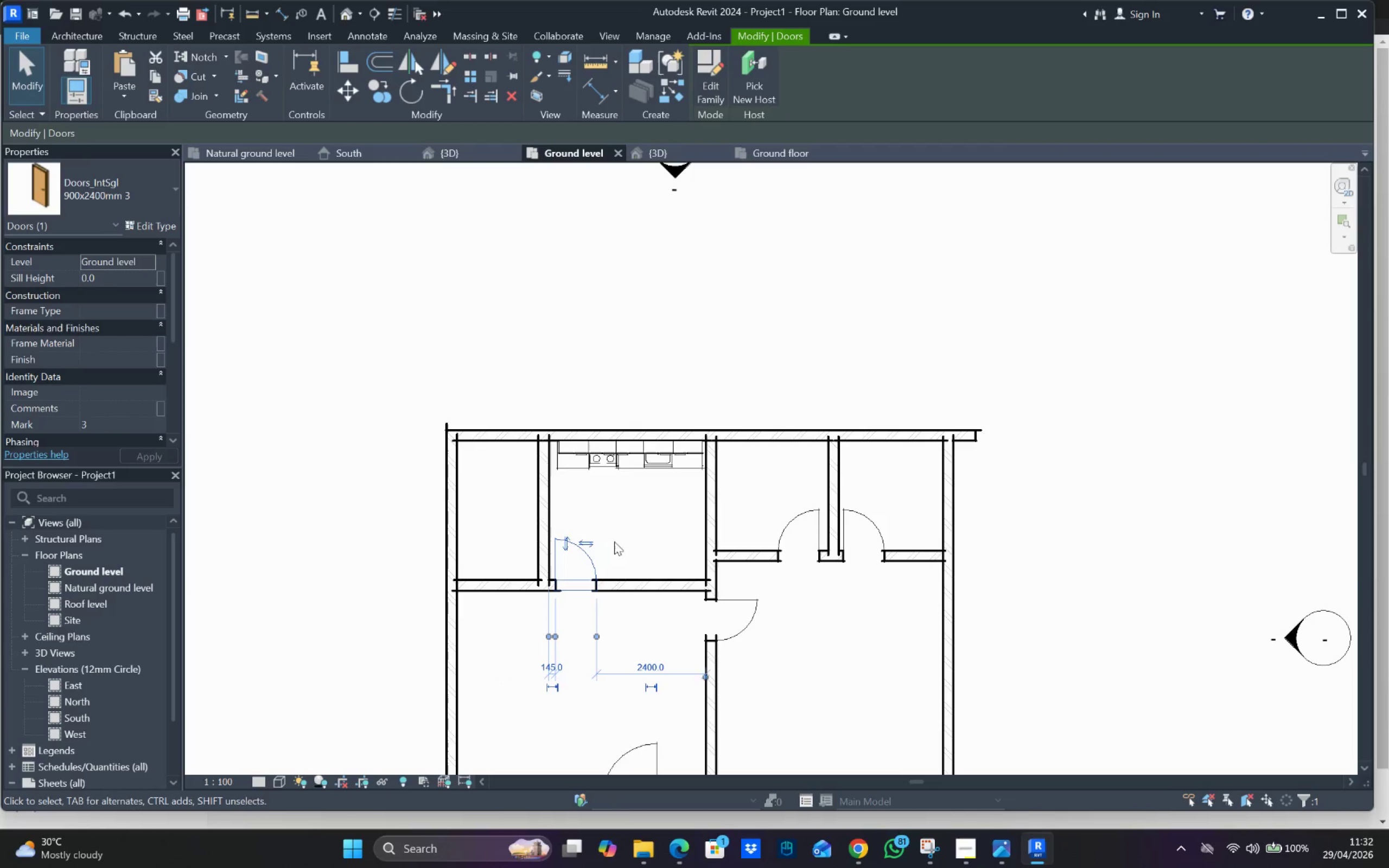 
key(Escape)
 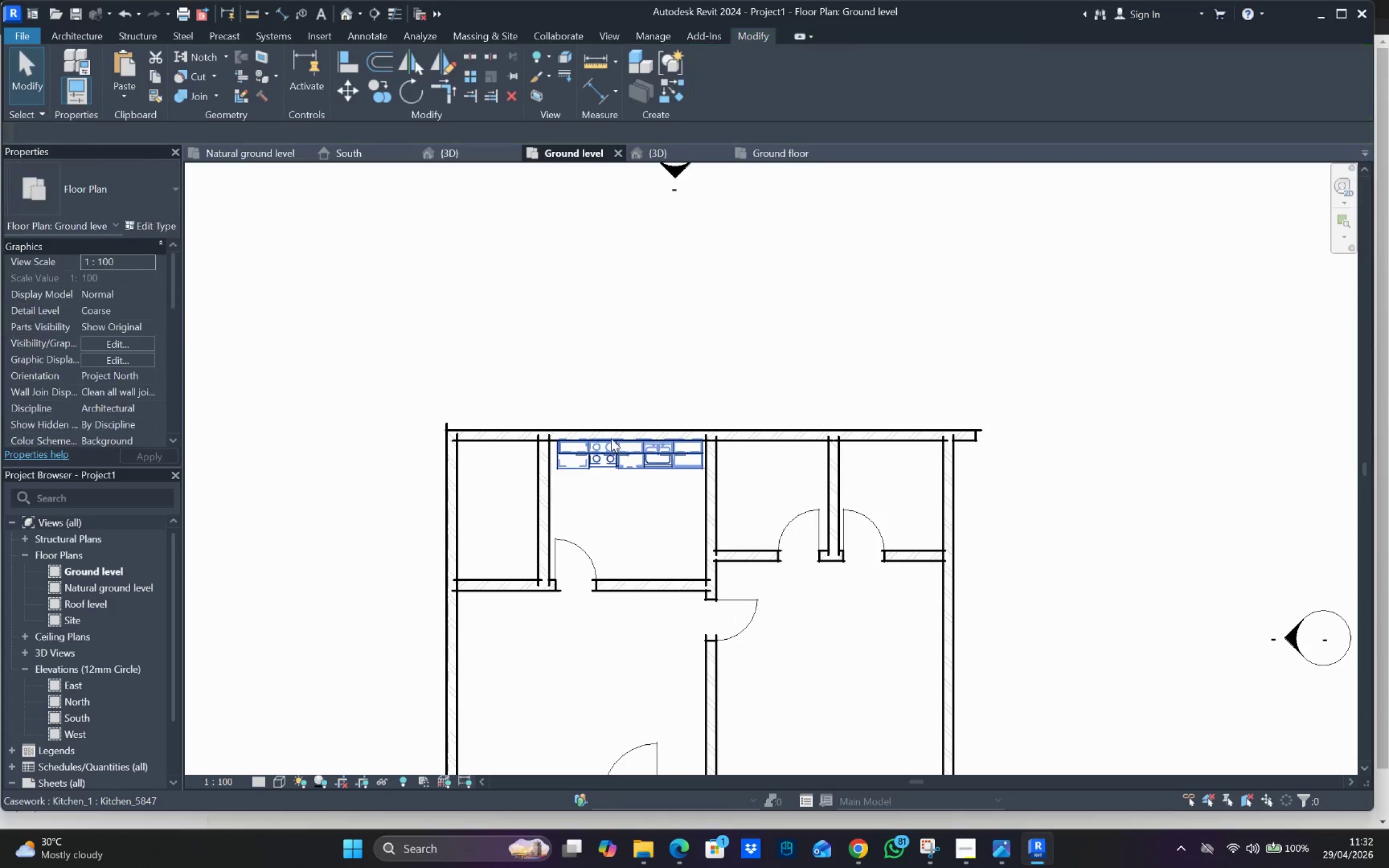 
key(Escape)
 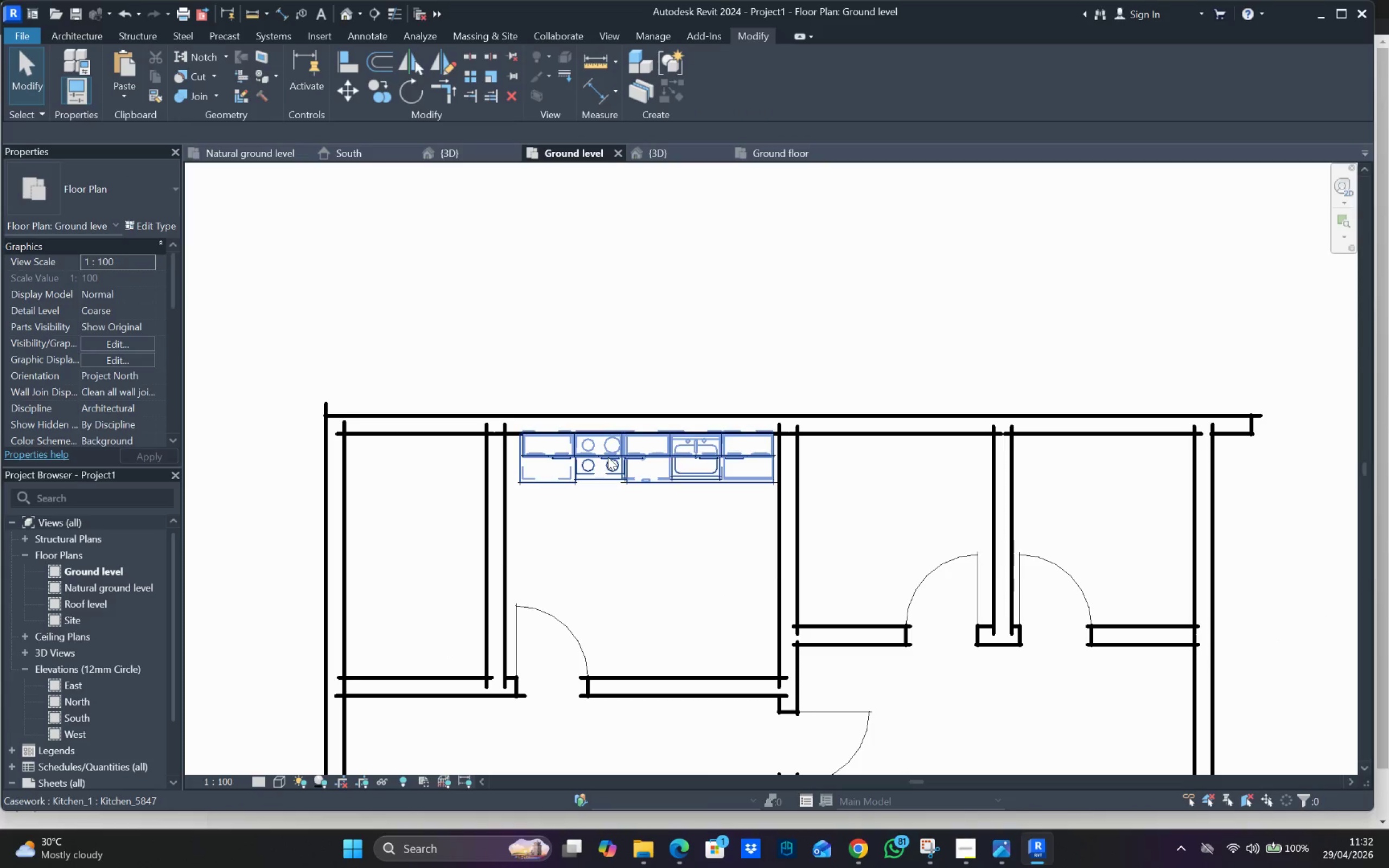 
double_click([608, 457])
 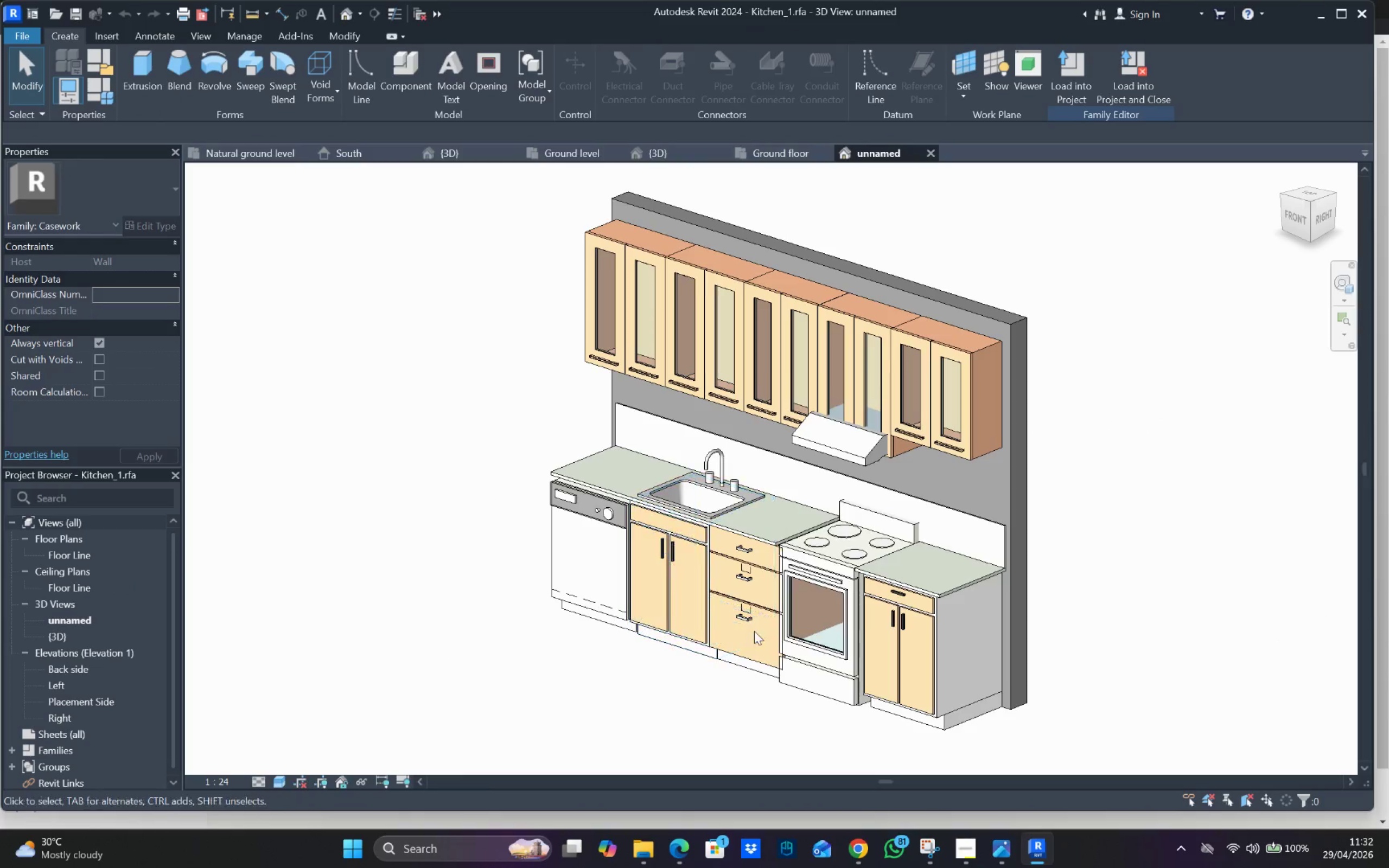 
scroll: coordinate [608, 456], scroll_direction: up, amount: 4.0
 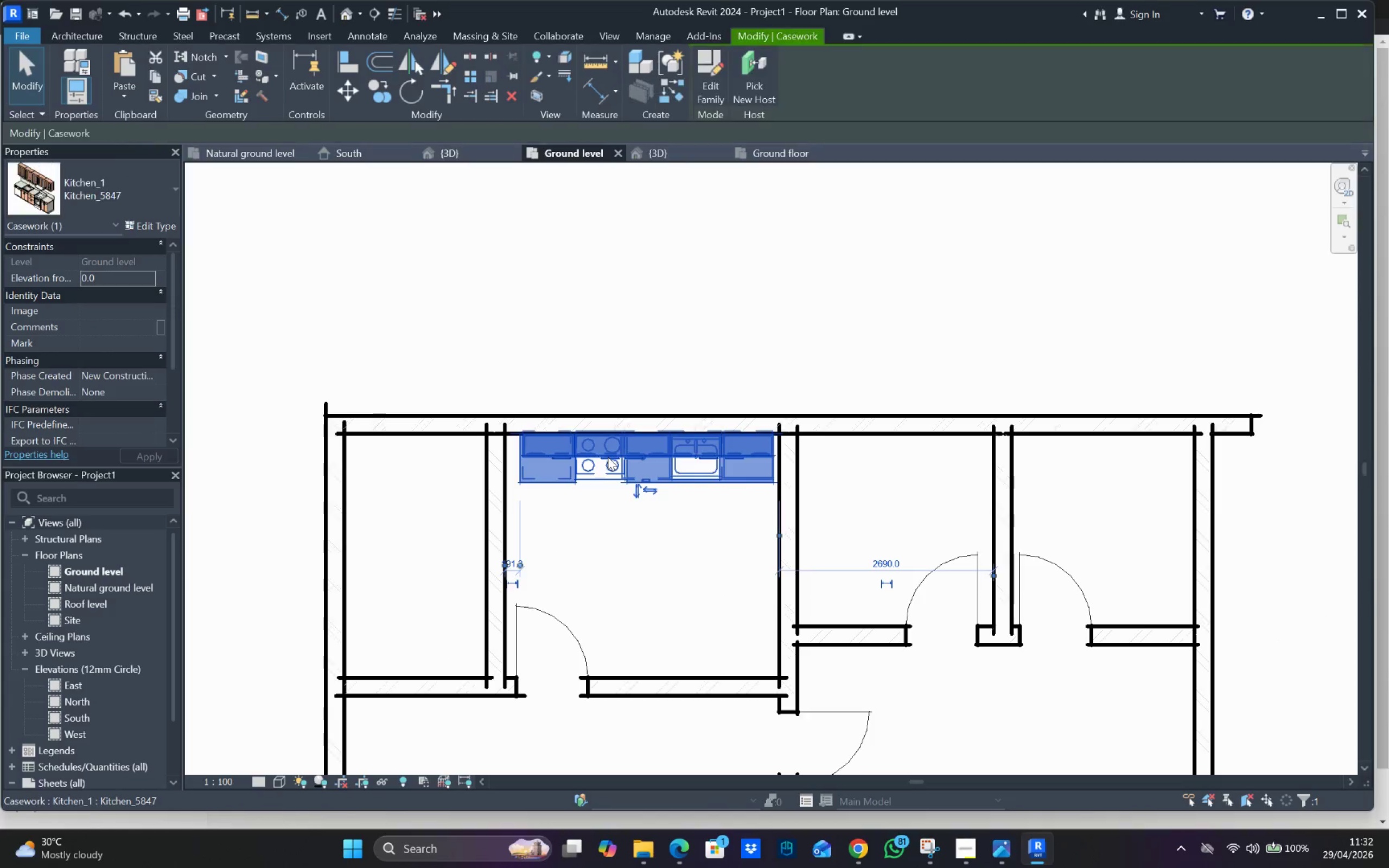 
wait(6.08)
 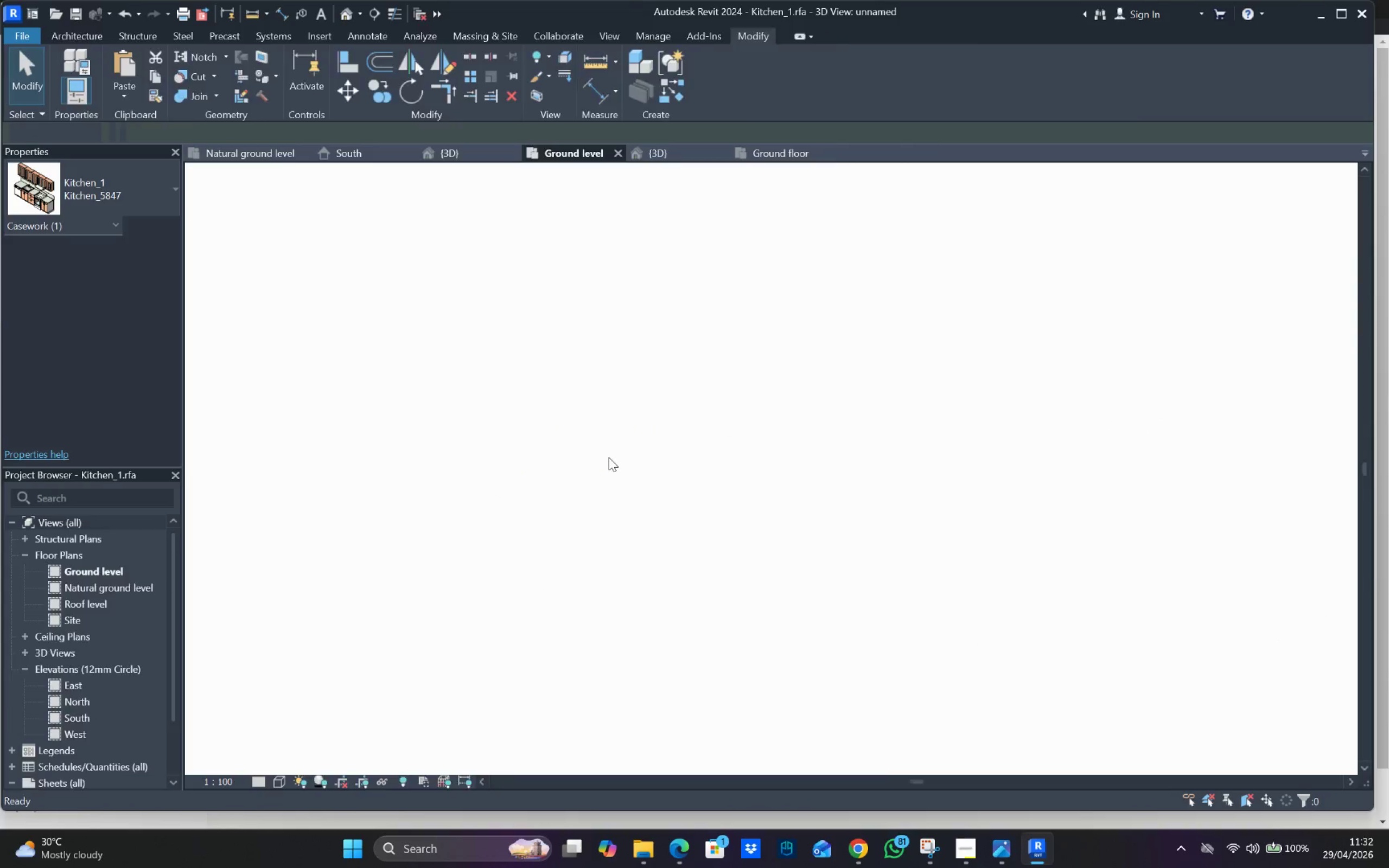 
left_click([1309, 193])
 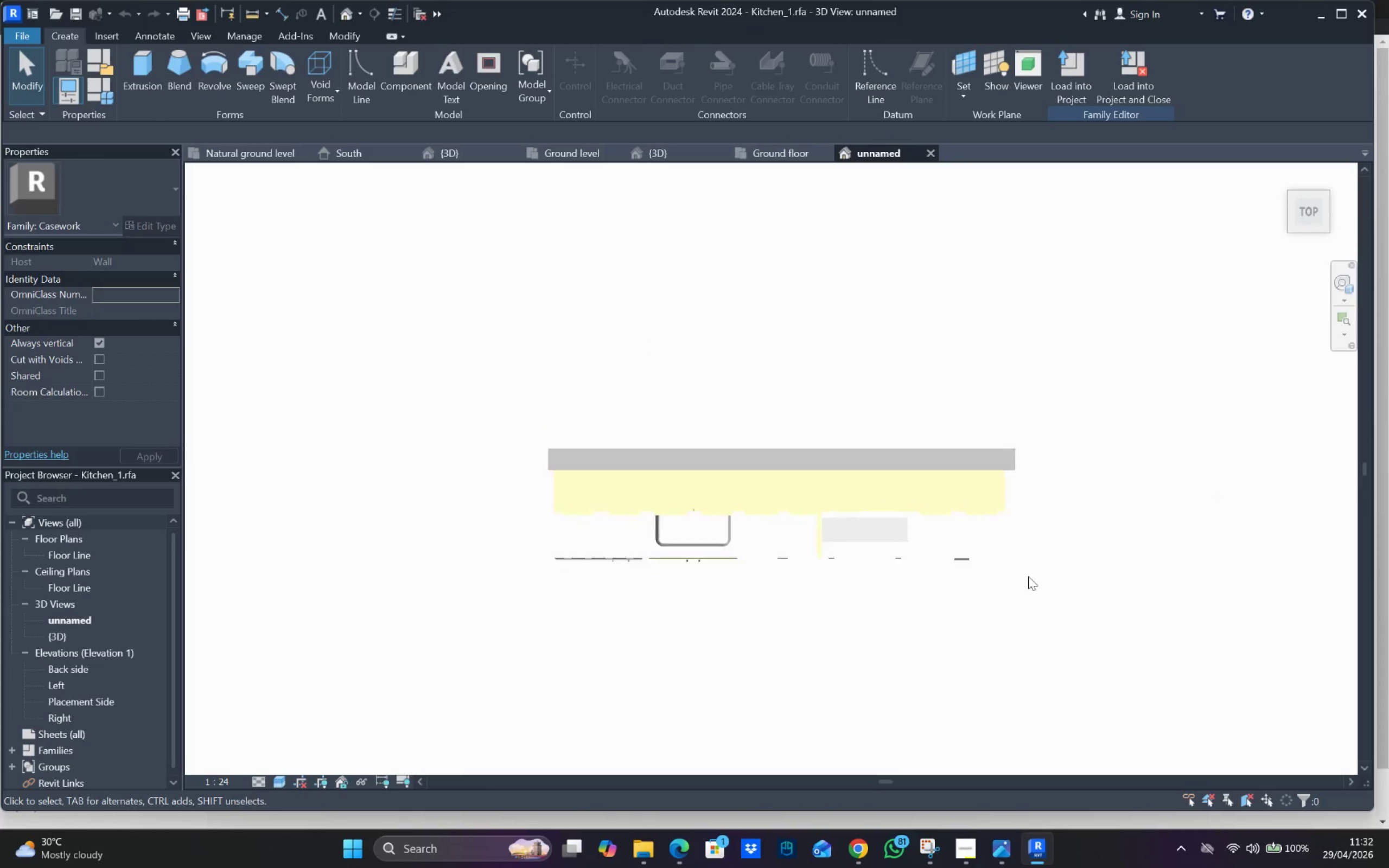 
key(Escape)
 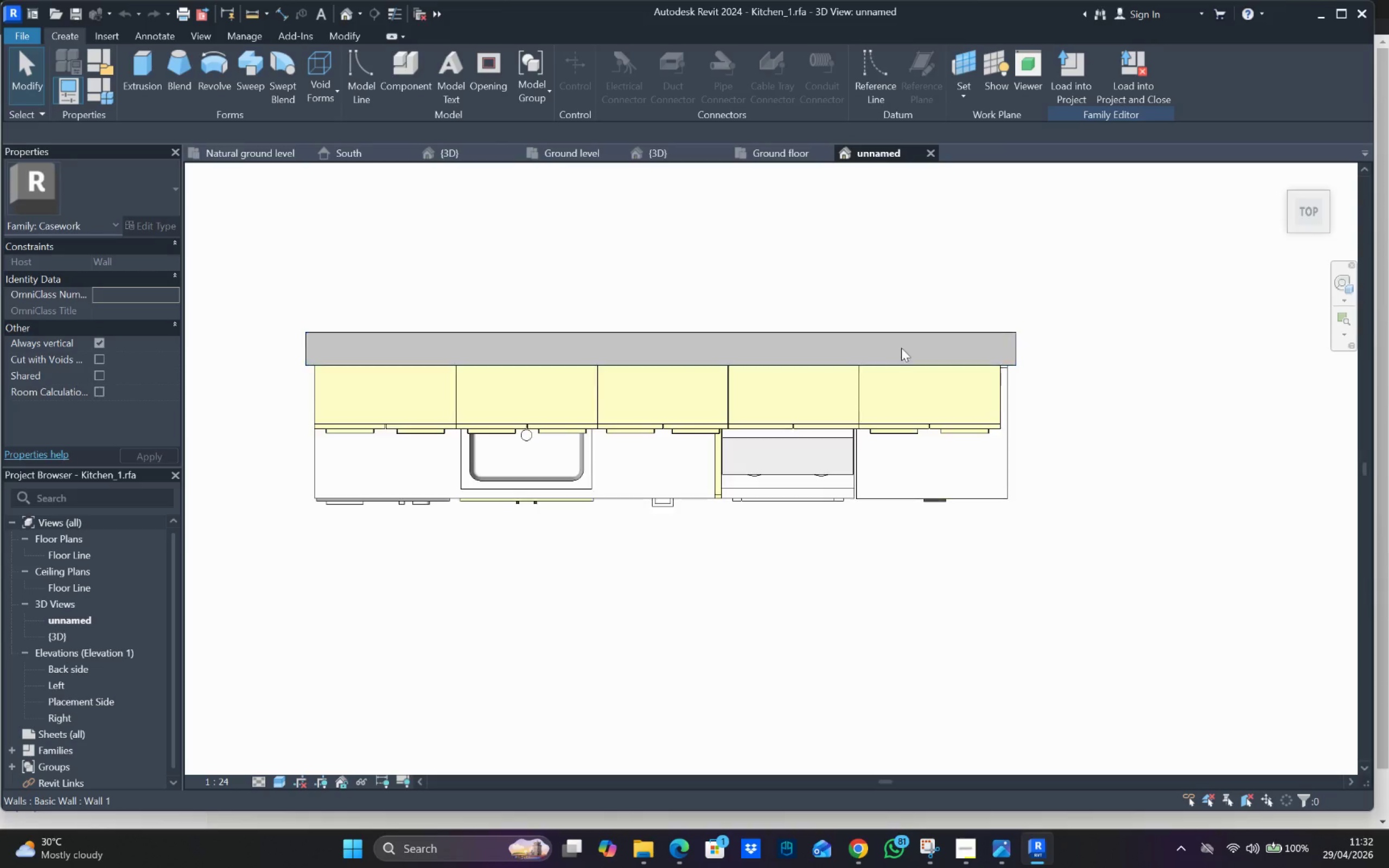 
scroll: coordinate [990, 518], scroll_direction: up, amount: 3.0
 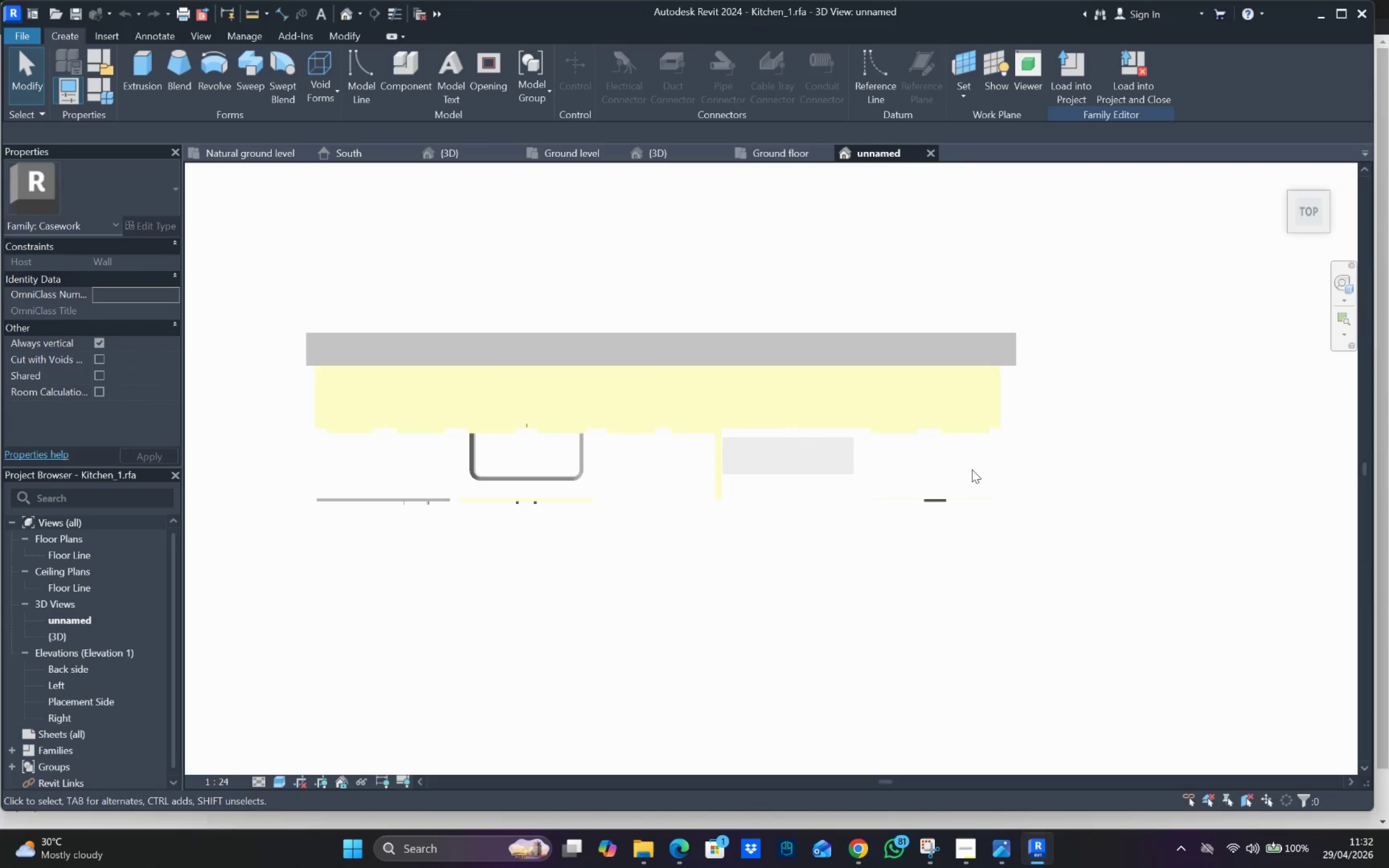 
key(Escape)
 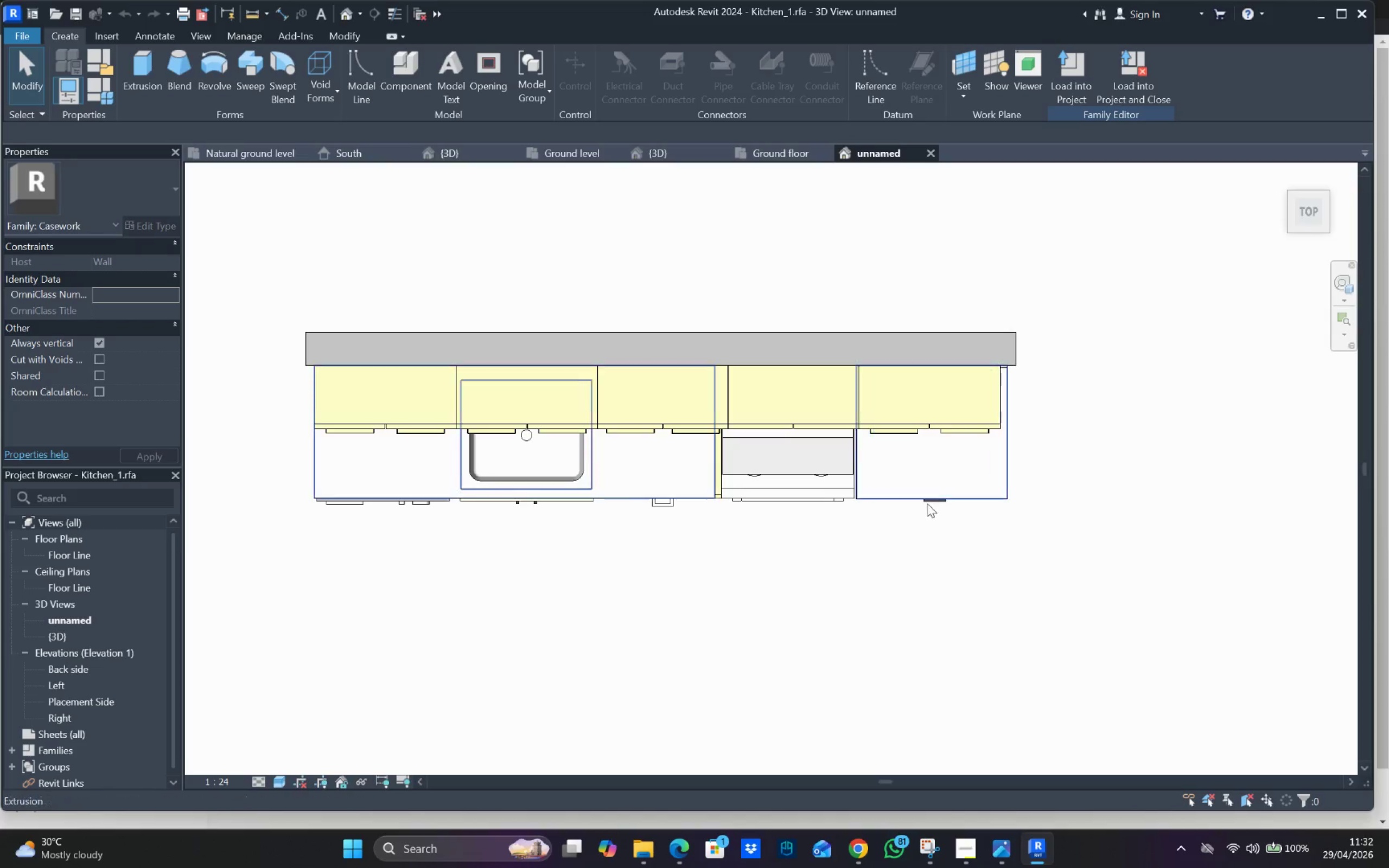 
double_click([928, 501])
 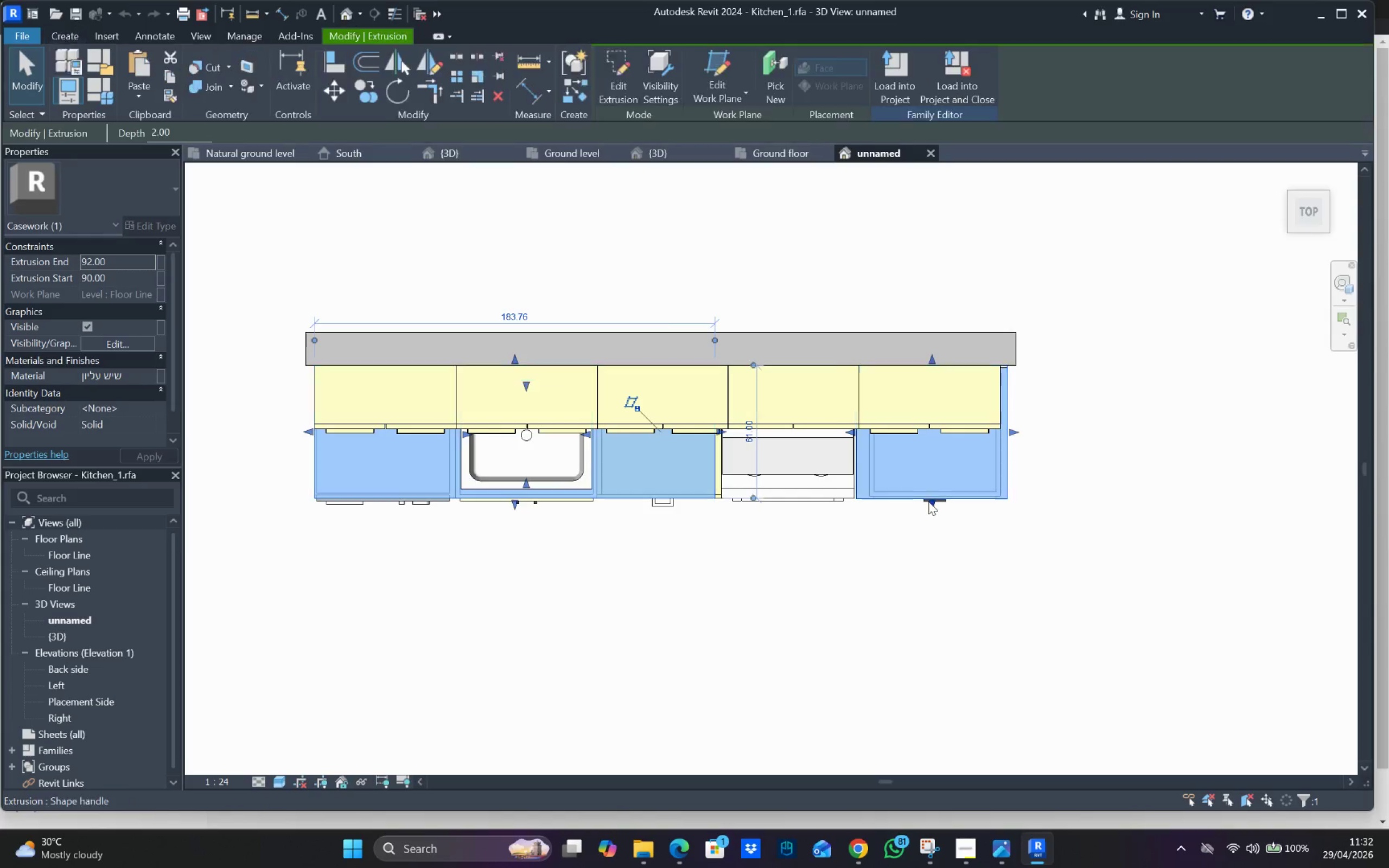 
hold_key(key=ControlLeft, duration=1.02)
 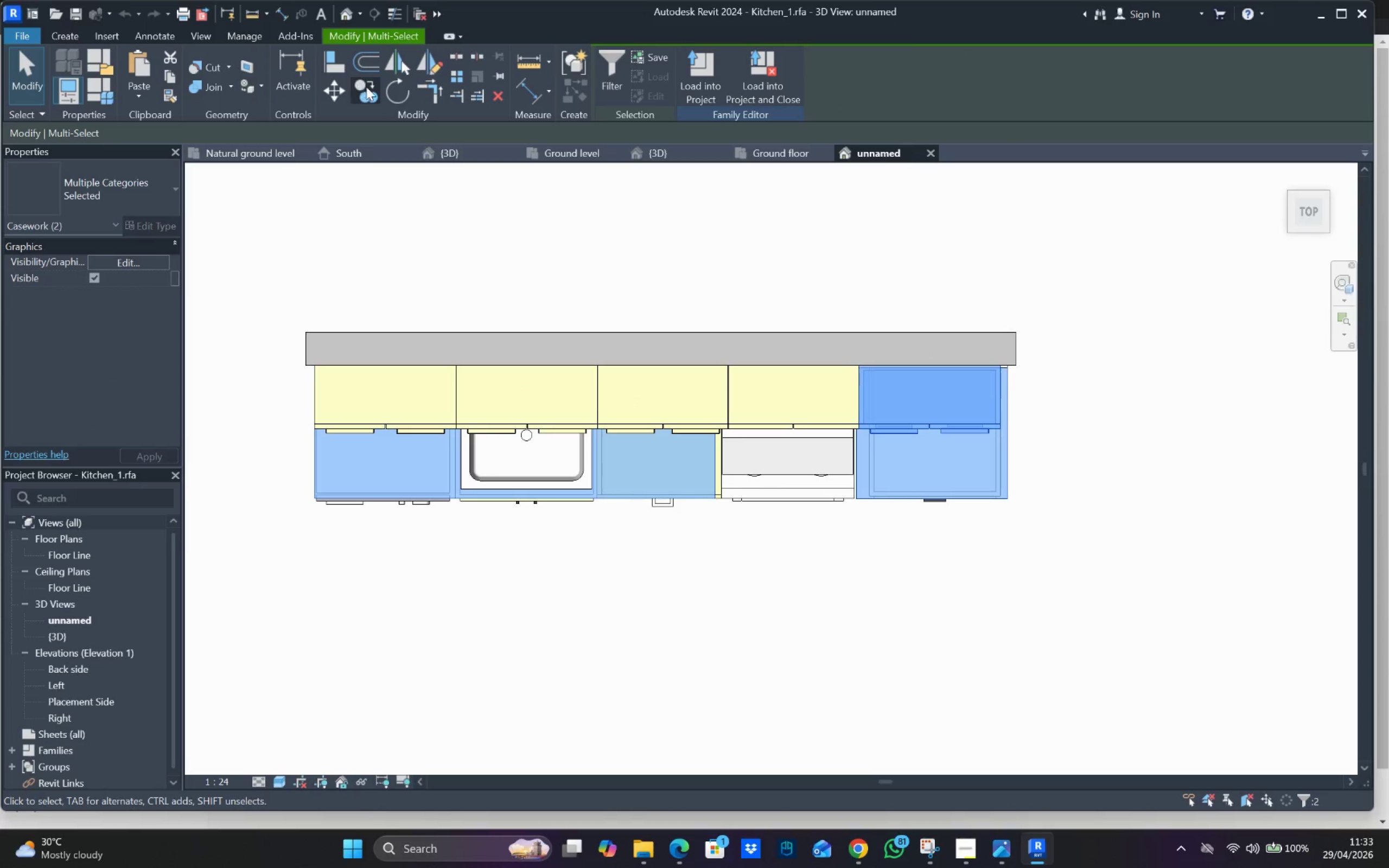 
scroll: coordinate [855, 344], scroll_direction: up, amount: 4.0
 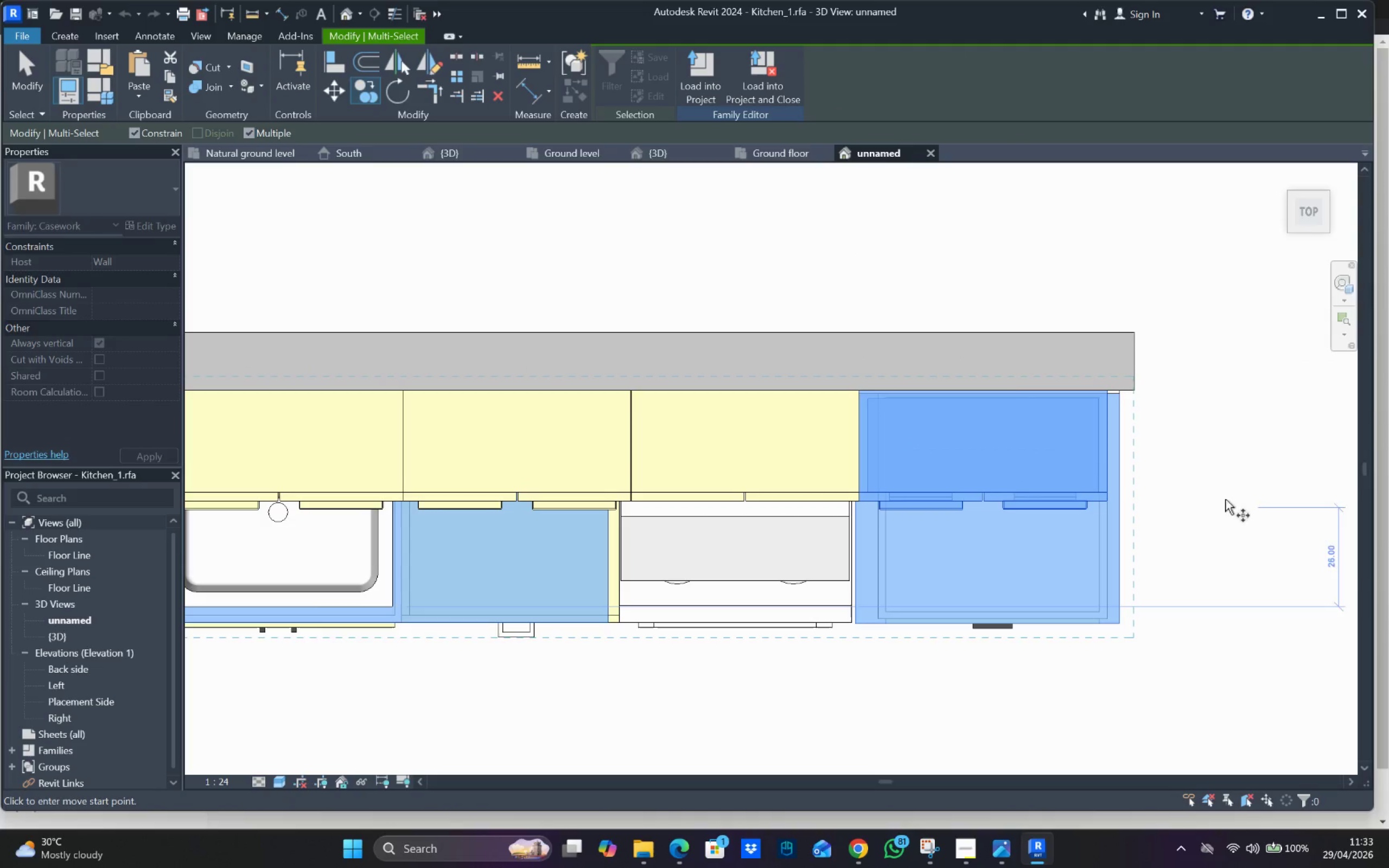 
key(Escape)
 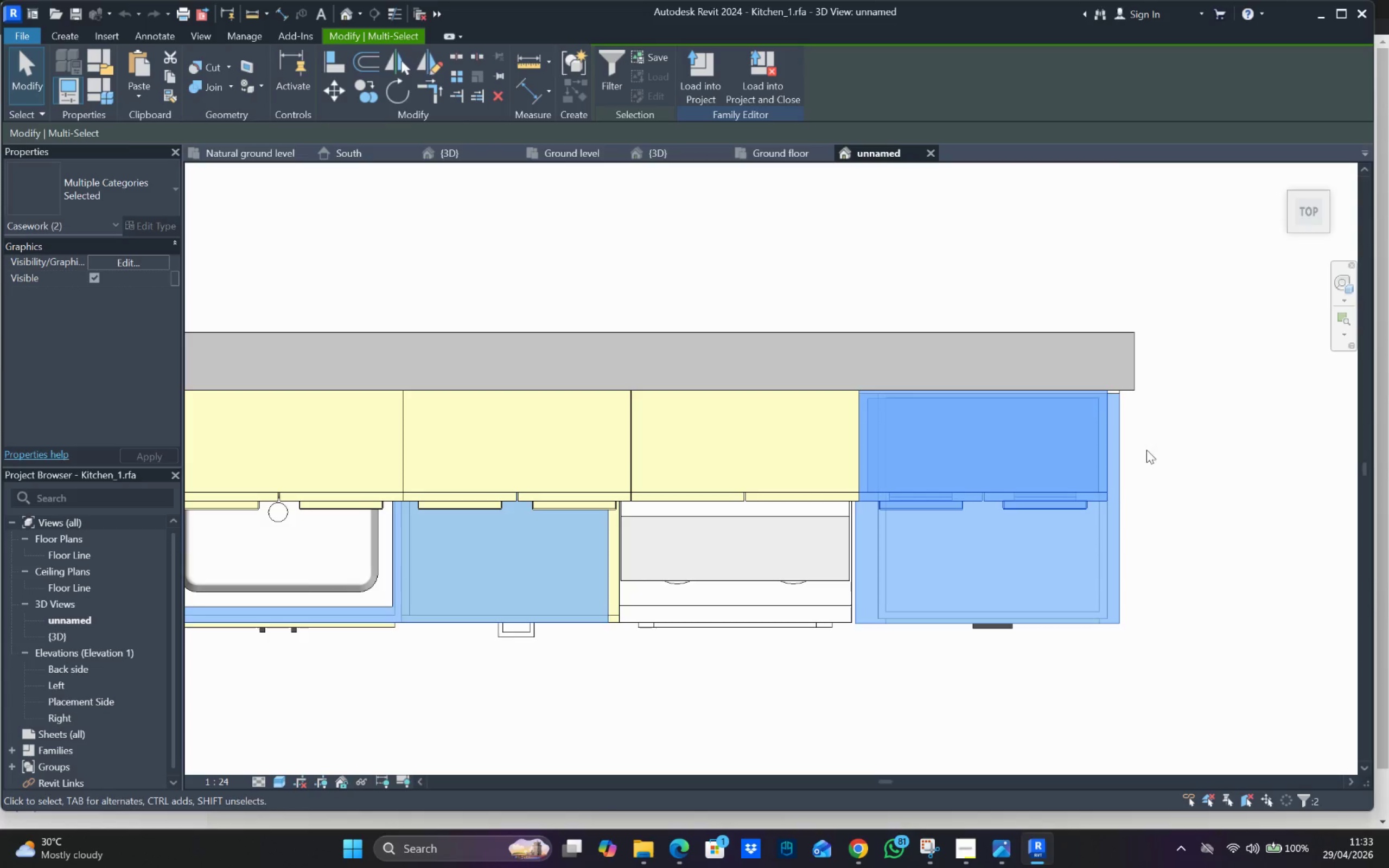 
key(Escape)
 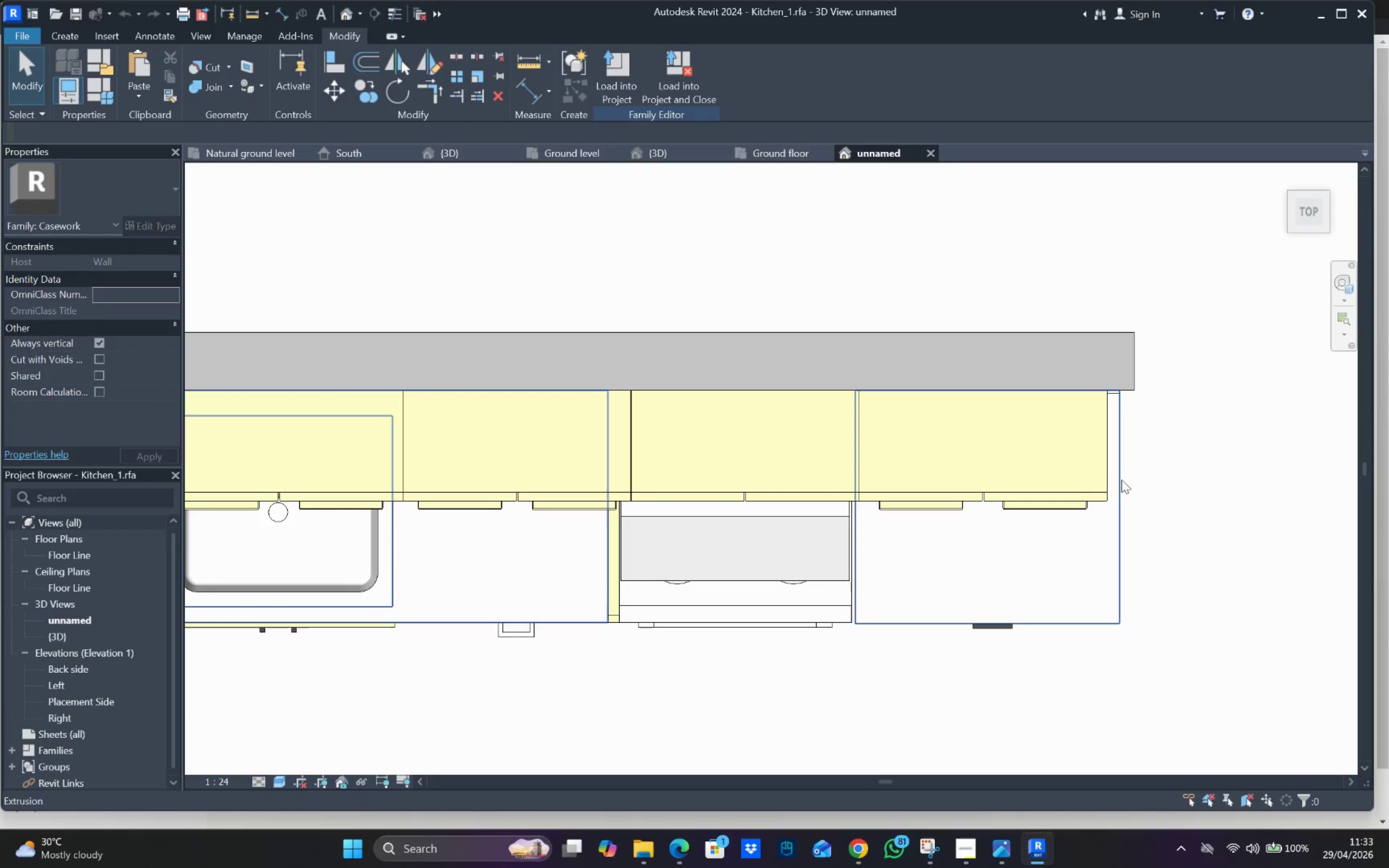 
left_click([1124, 480])
 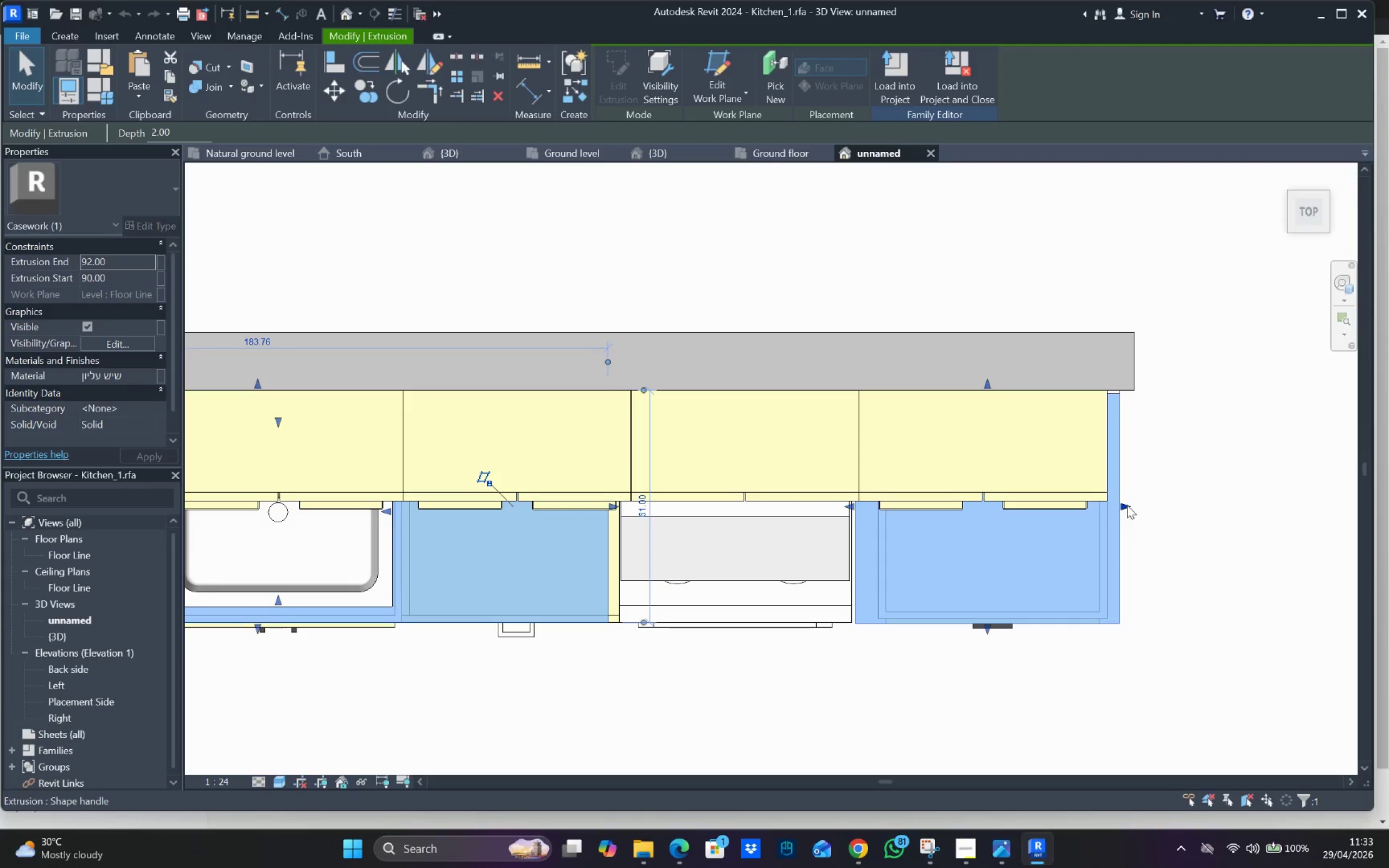 
left_click_drag(start_coordinate=[1126, 506], to_coordinate=[1109, 510])
 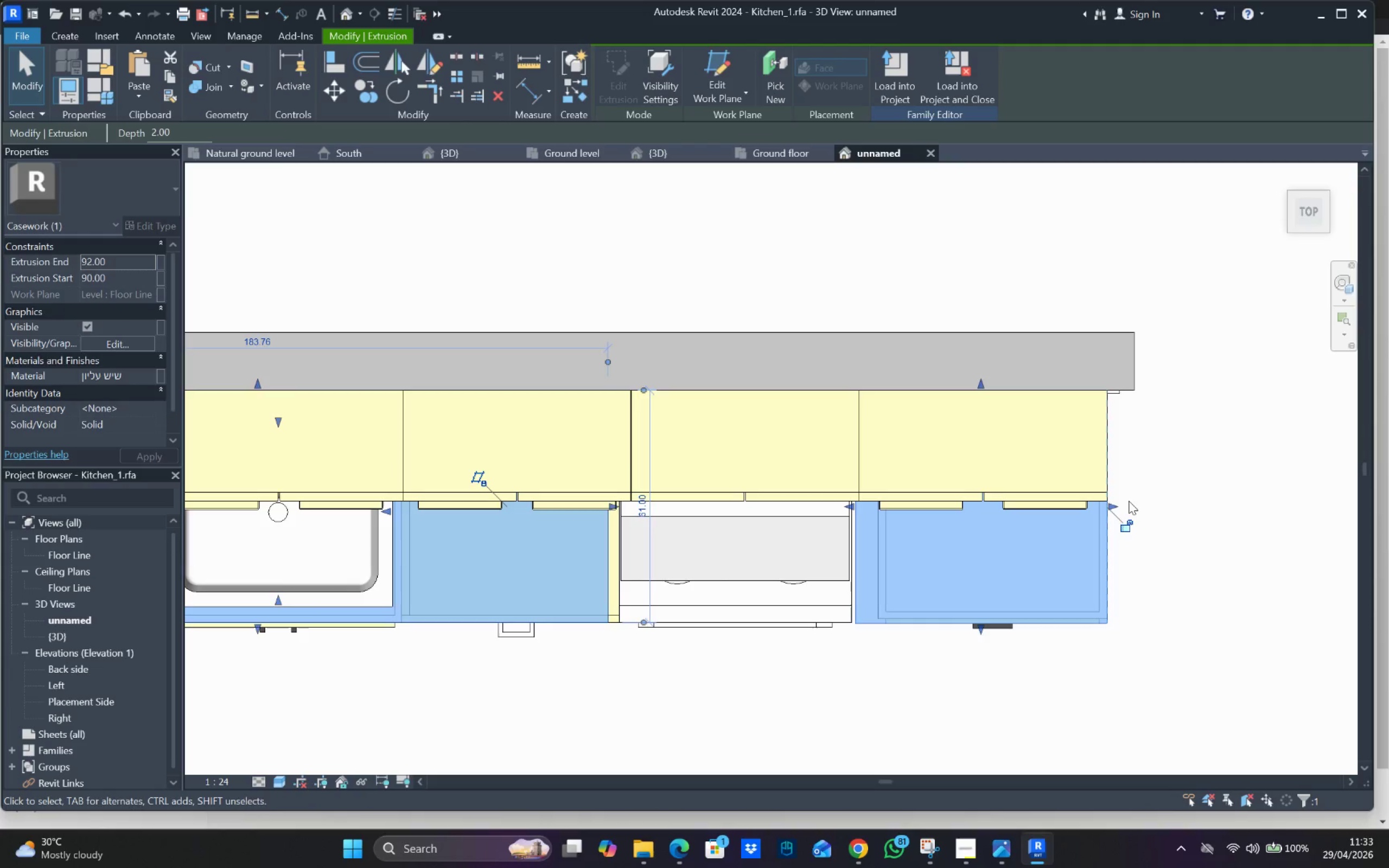 
key(Escape)
 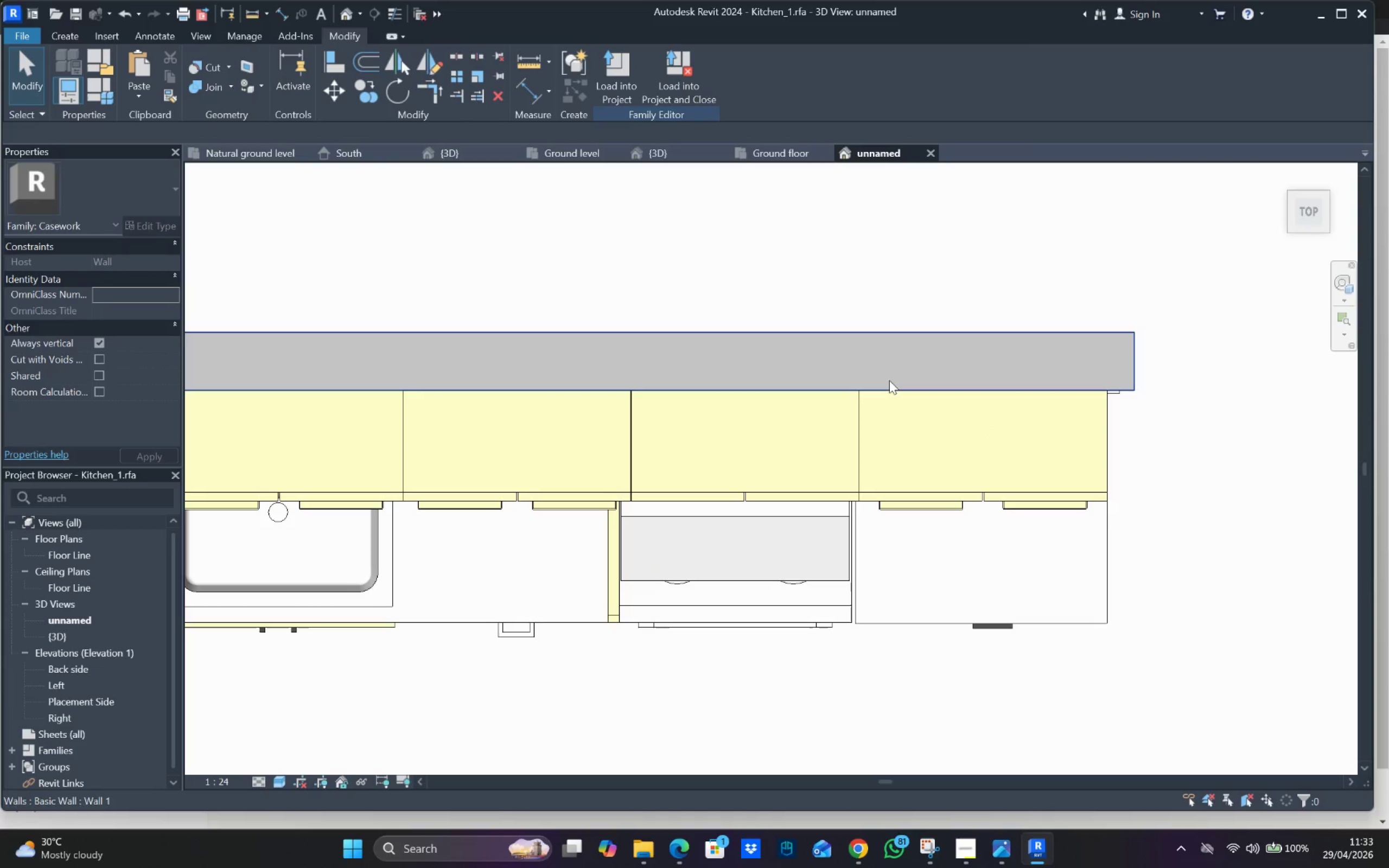 
key(Escape)
 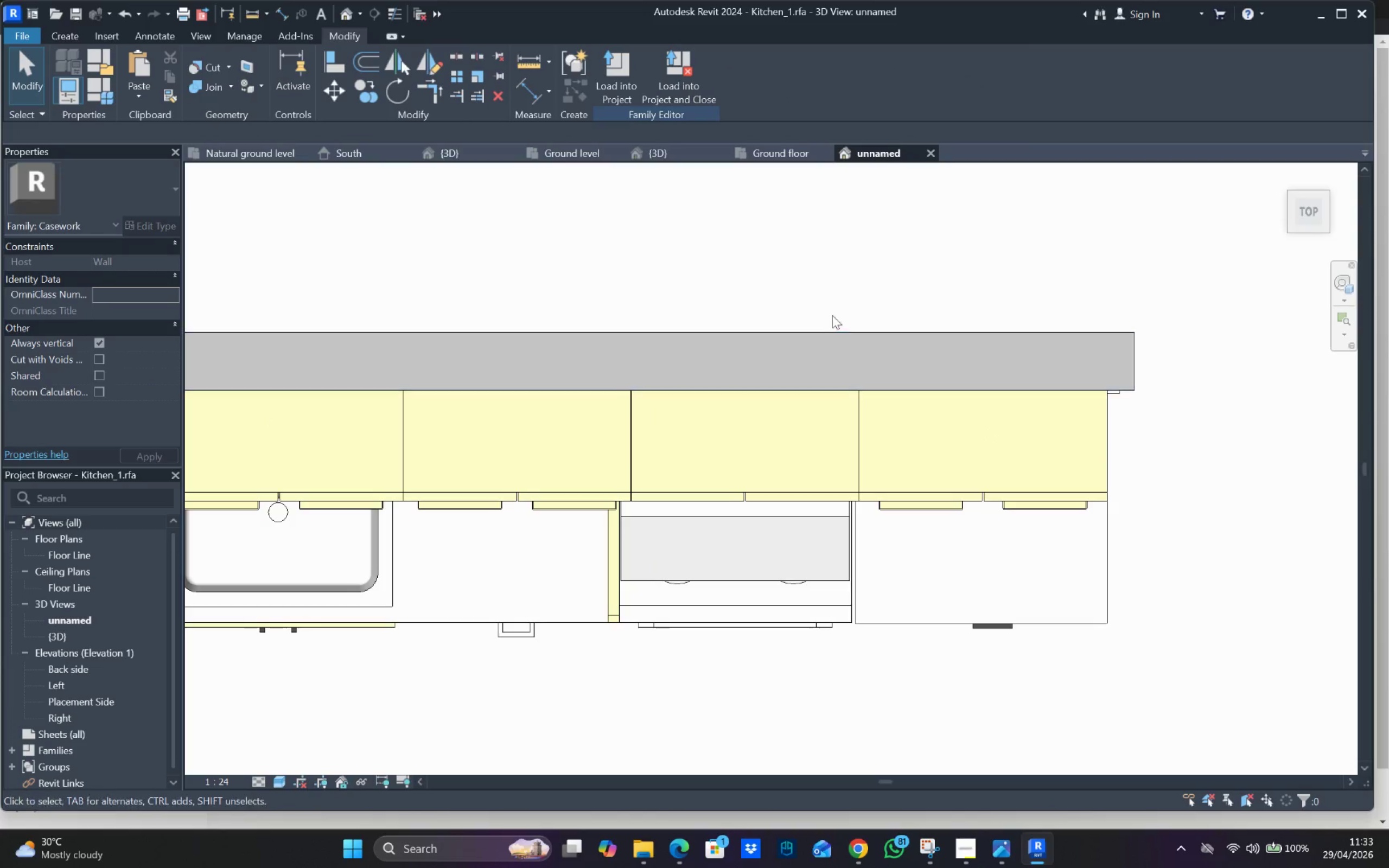 
left_click_drag(start_coordinate=[833, 307], to_coordinate=[1154, 673])
 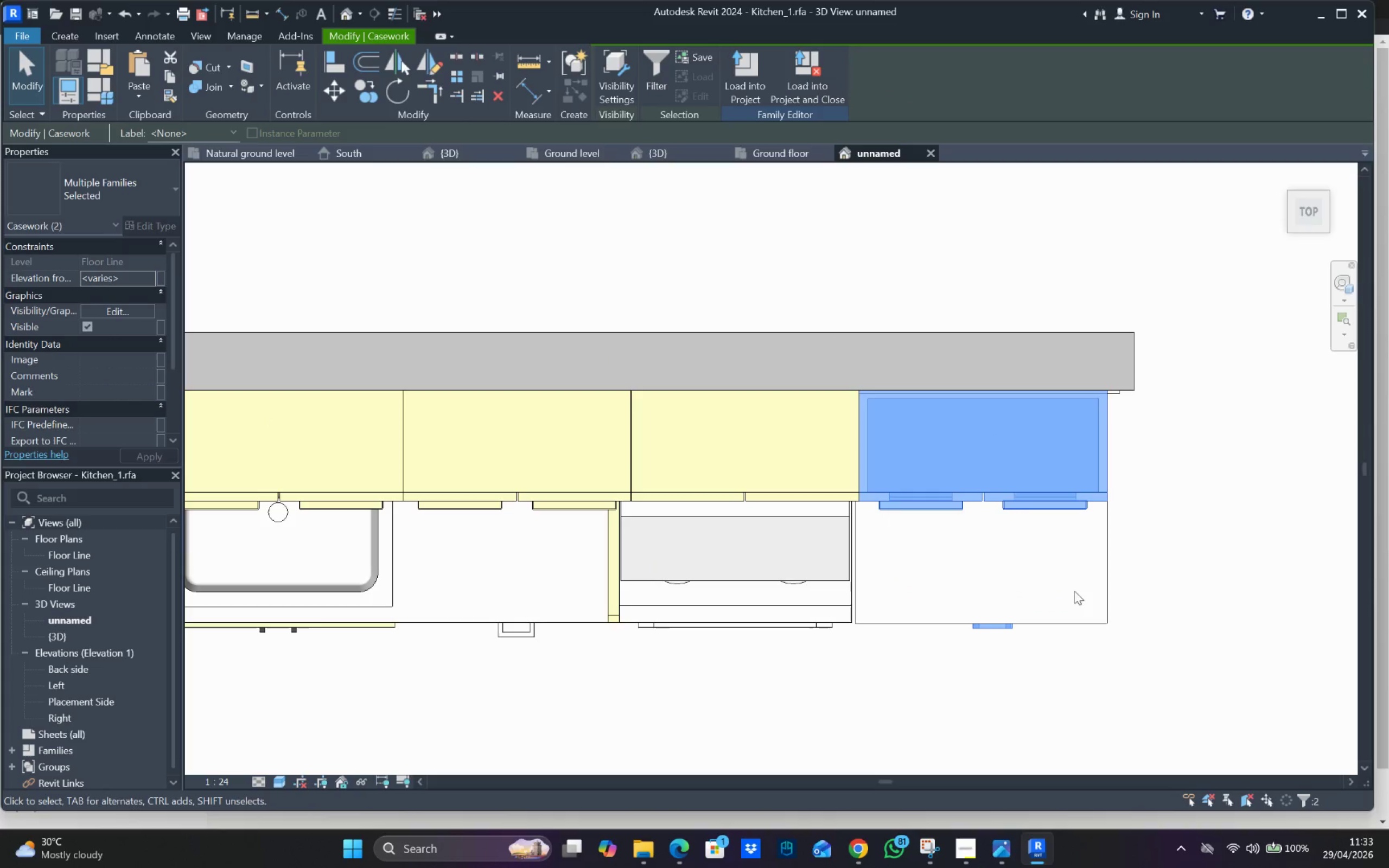 
hold_key(key=Escape, duration=0.41)
 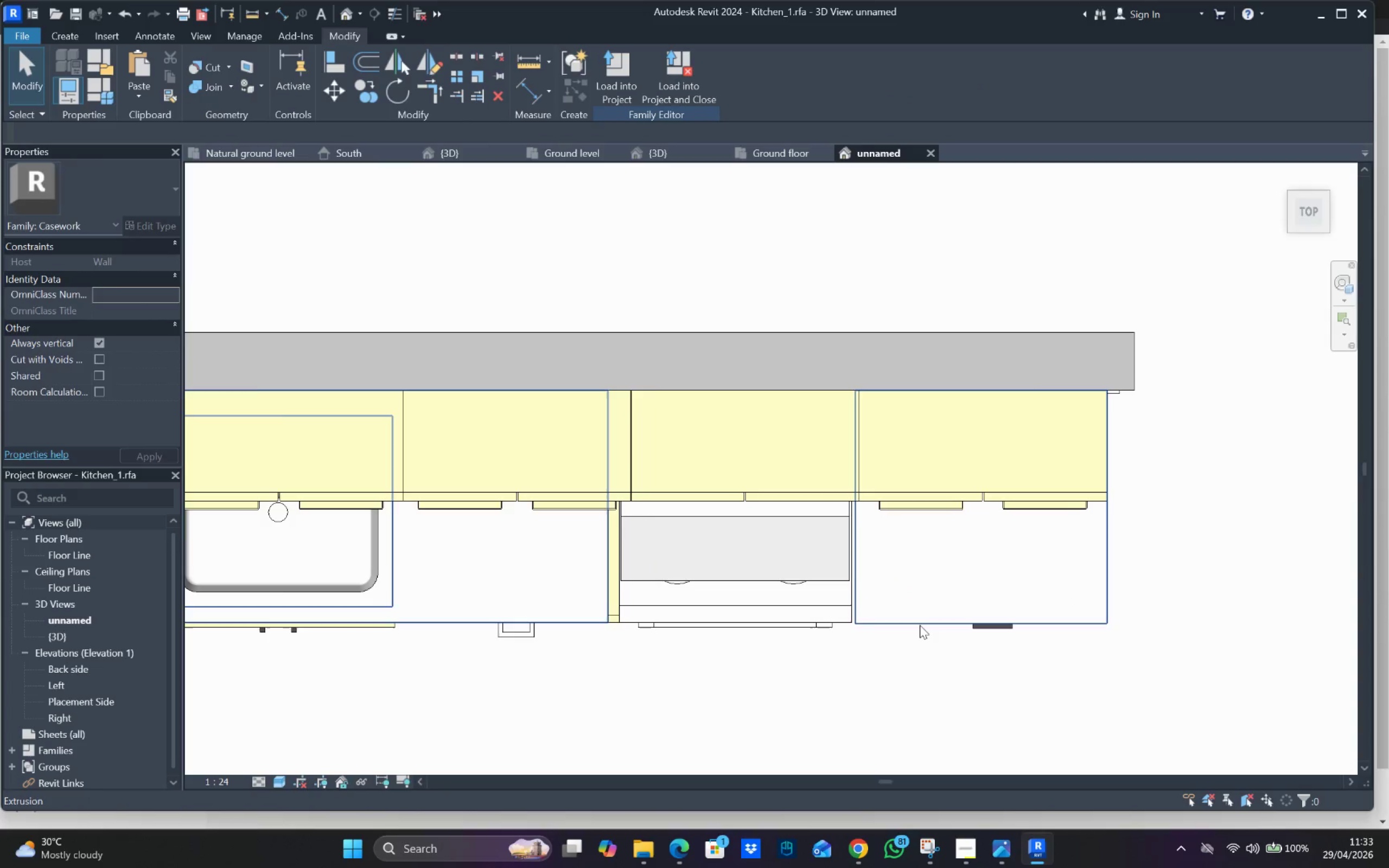 
left_click([920, 625])
 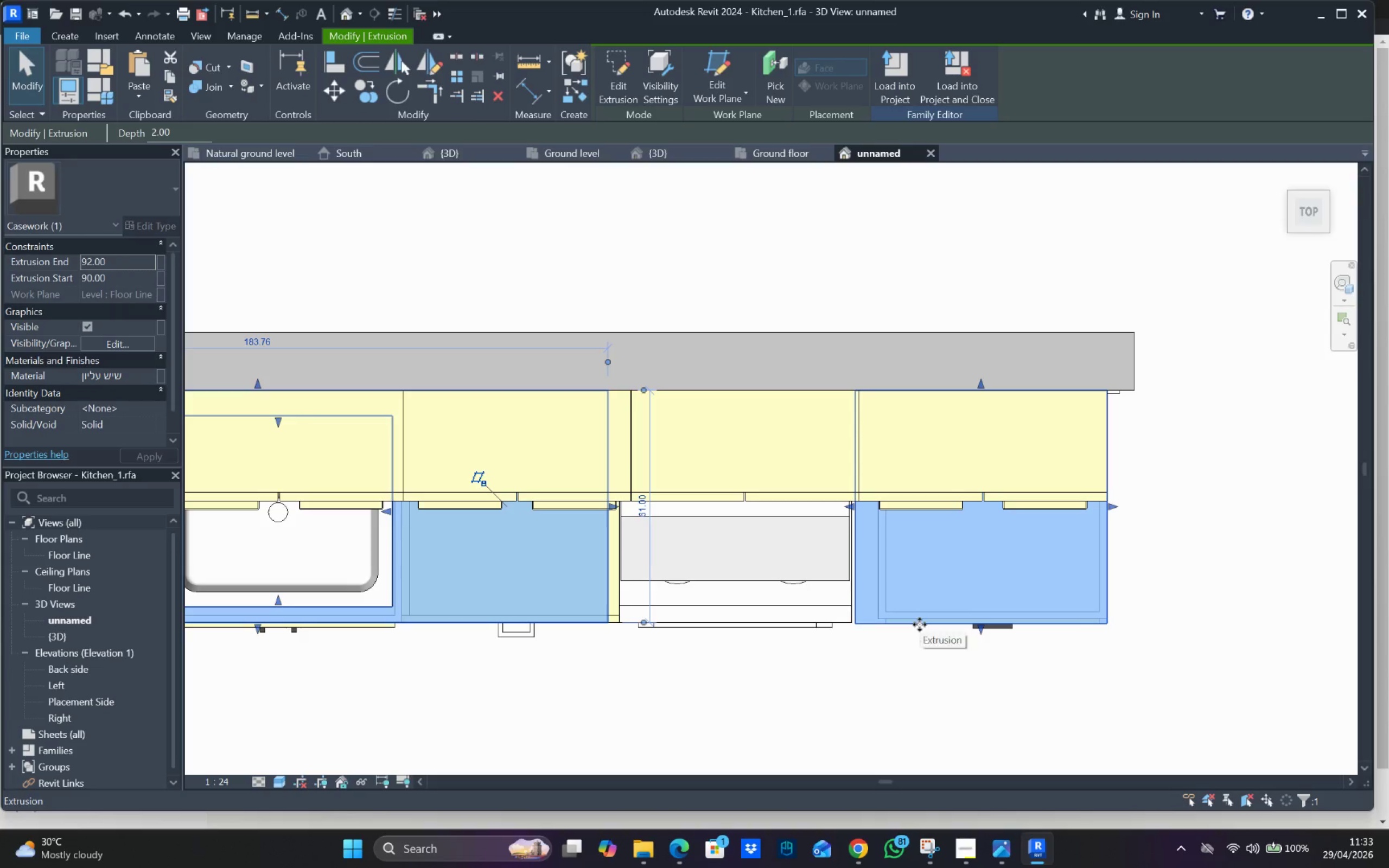 
key(Escape)
 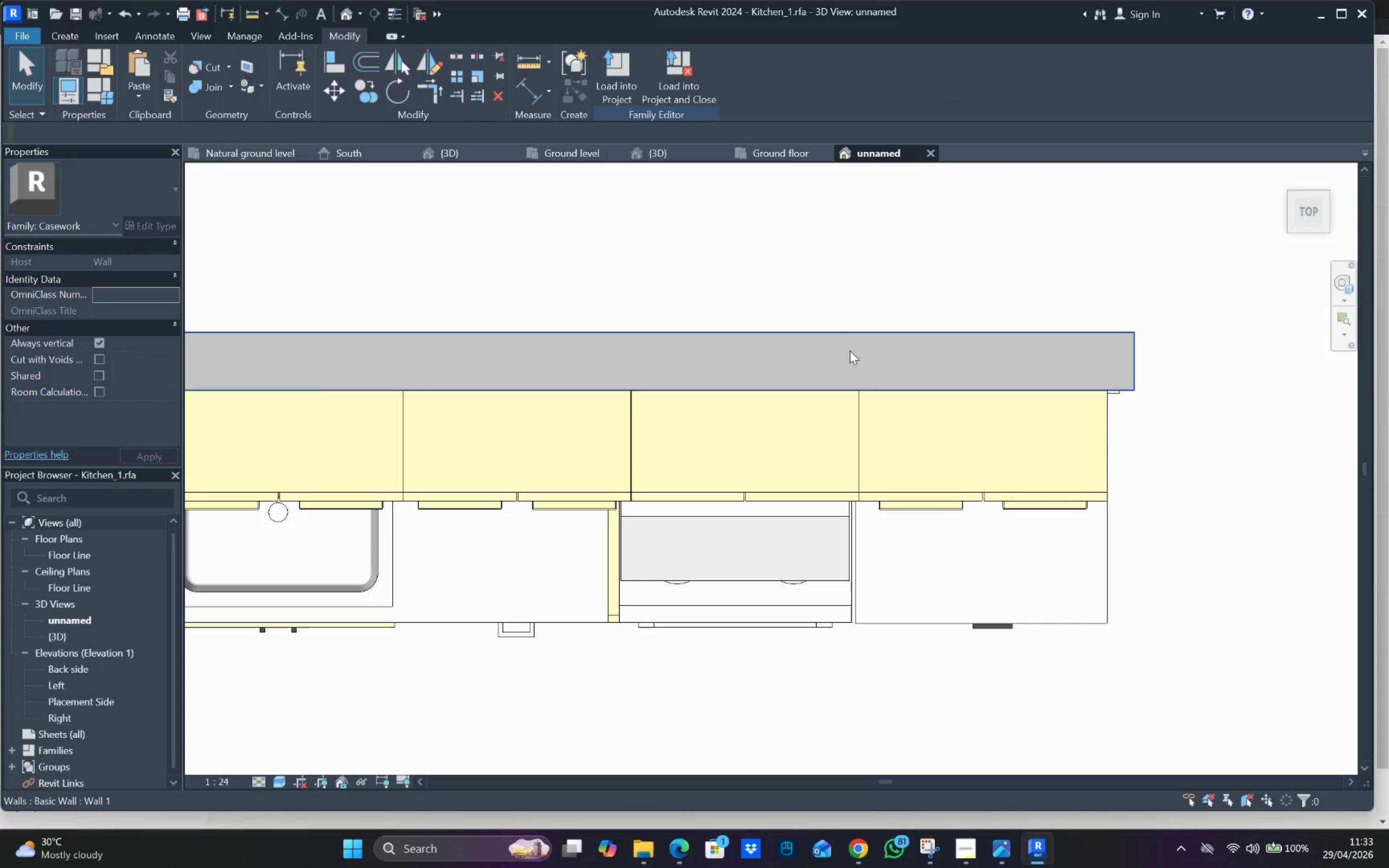 
left_click_drag(start_coordinate=[838, 324], to_coordinate=[1053, 603])
 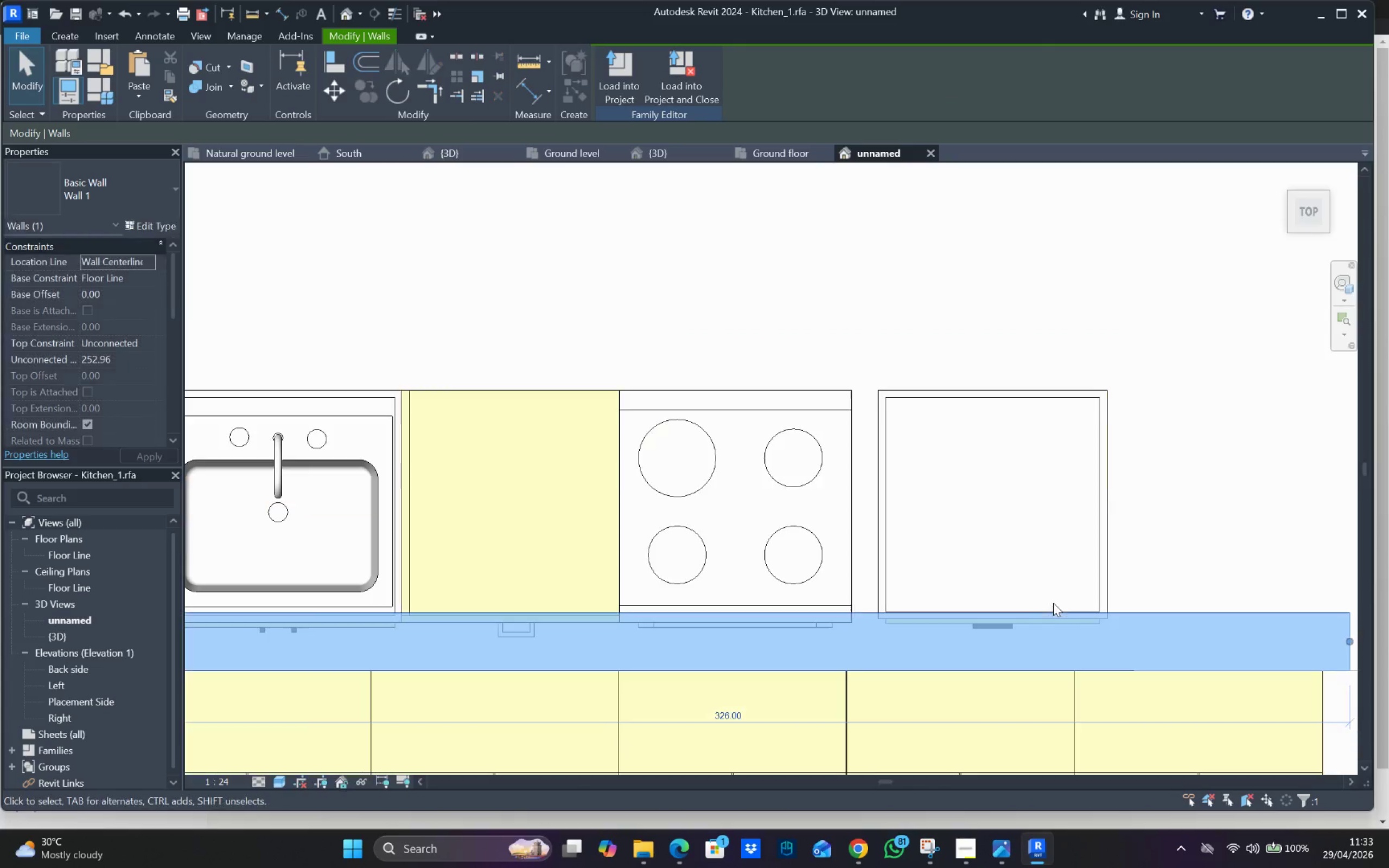 
key(Control+Z)
 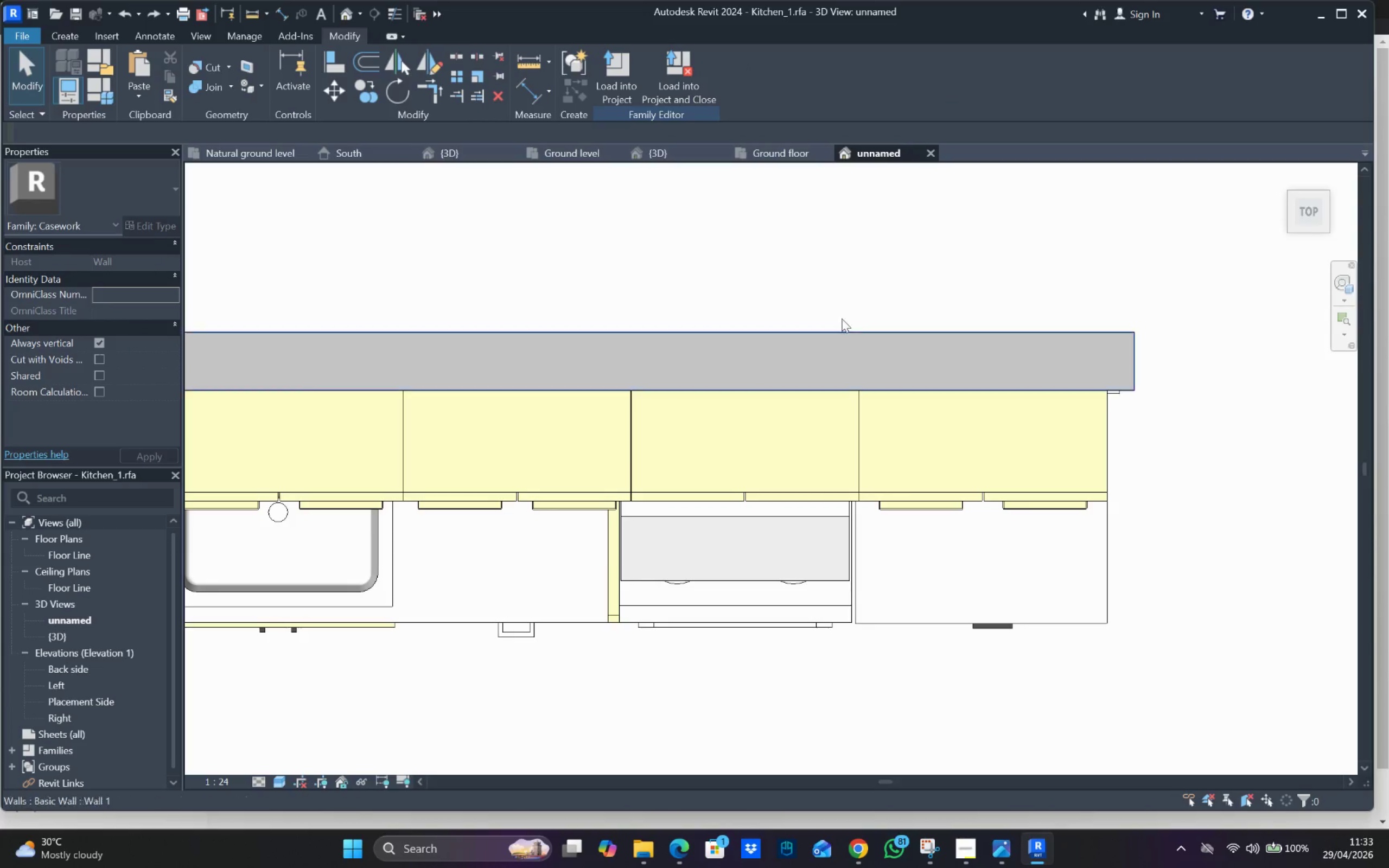 
left_click_drag(start_coordinate=[836, 270], to_coordinate=[1158, 741])
 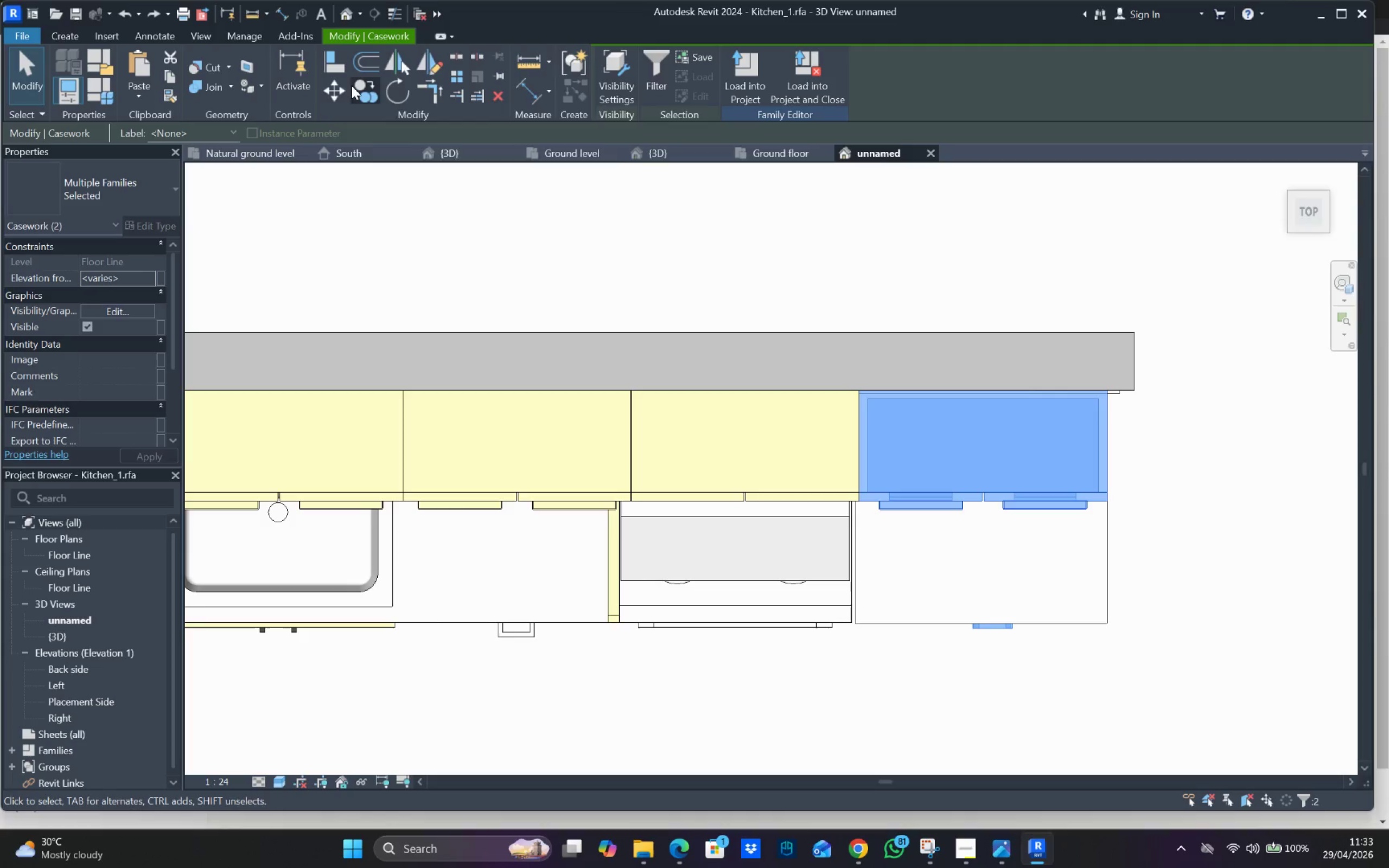 
hold_key(key=Escape, duration=0.31)
 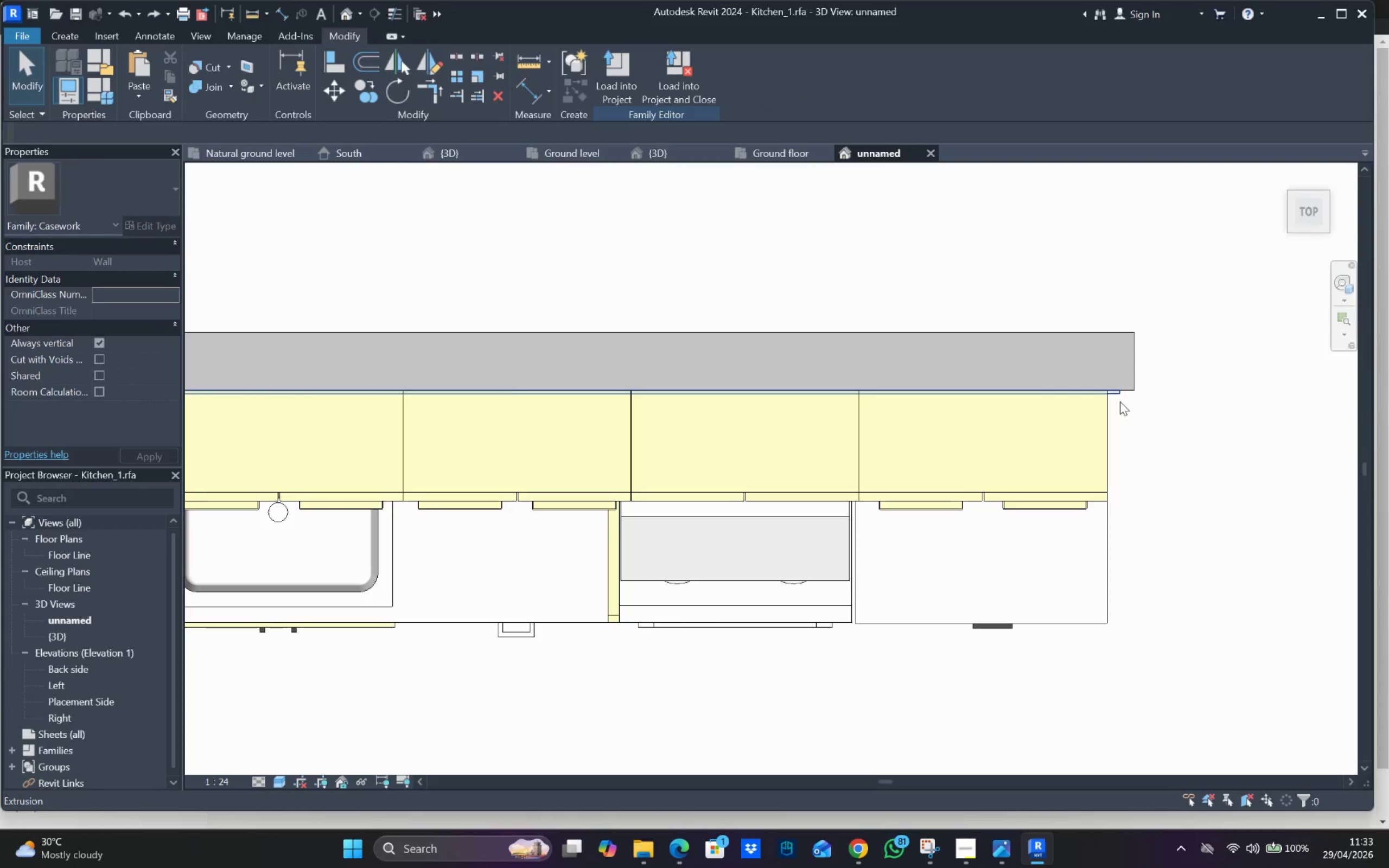 
scroll: coordinate [1214, 430], scroll_direction: down, amount: 3.0
 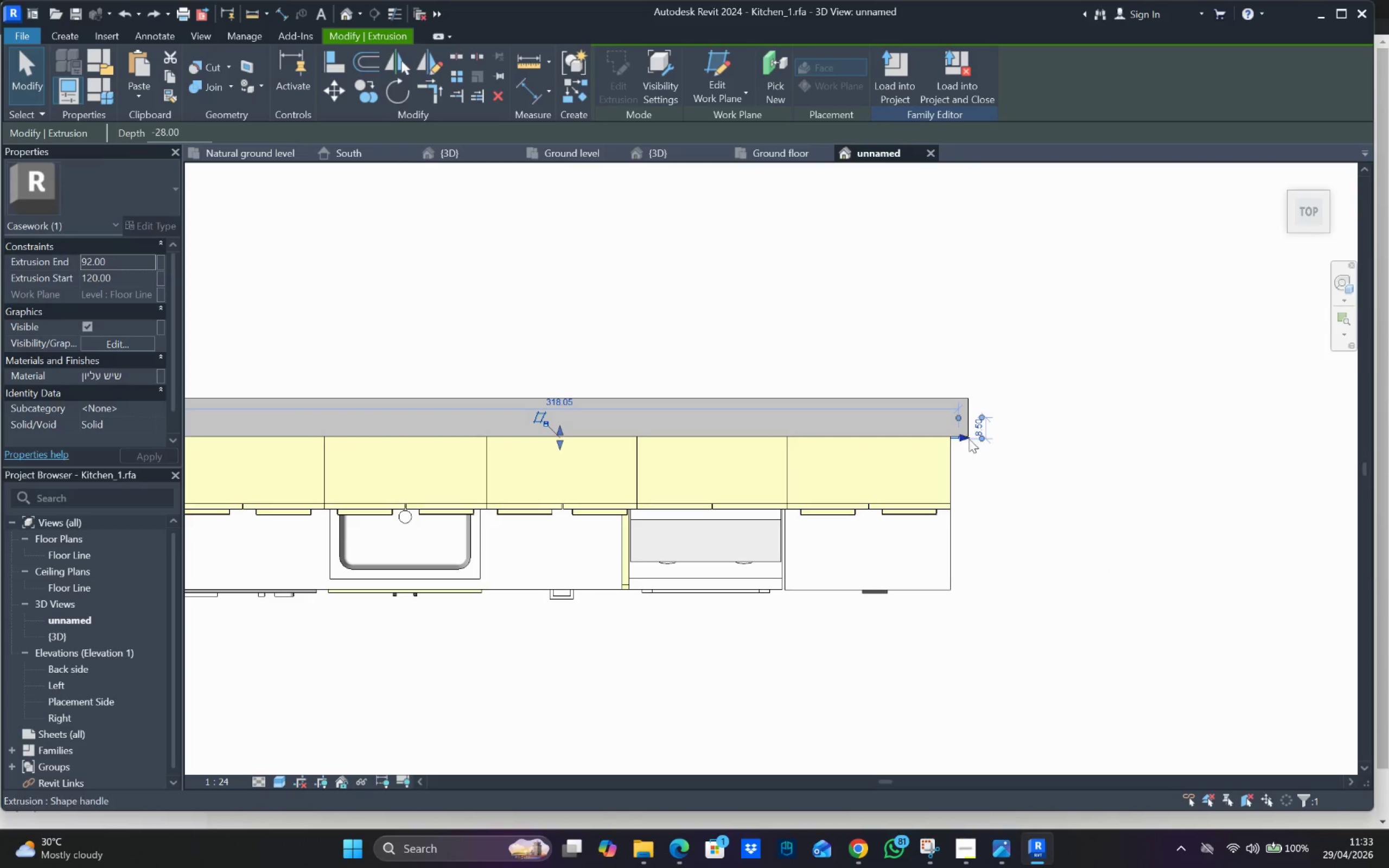 
left_click_drag(start_coordinate=[965, 439], to_coordinate=[1257, 463])
 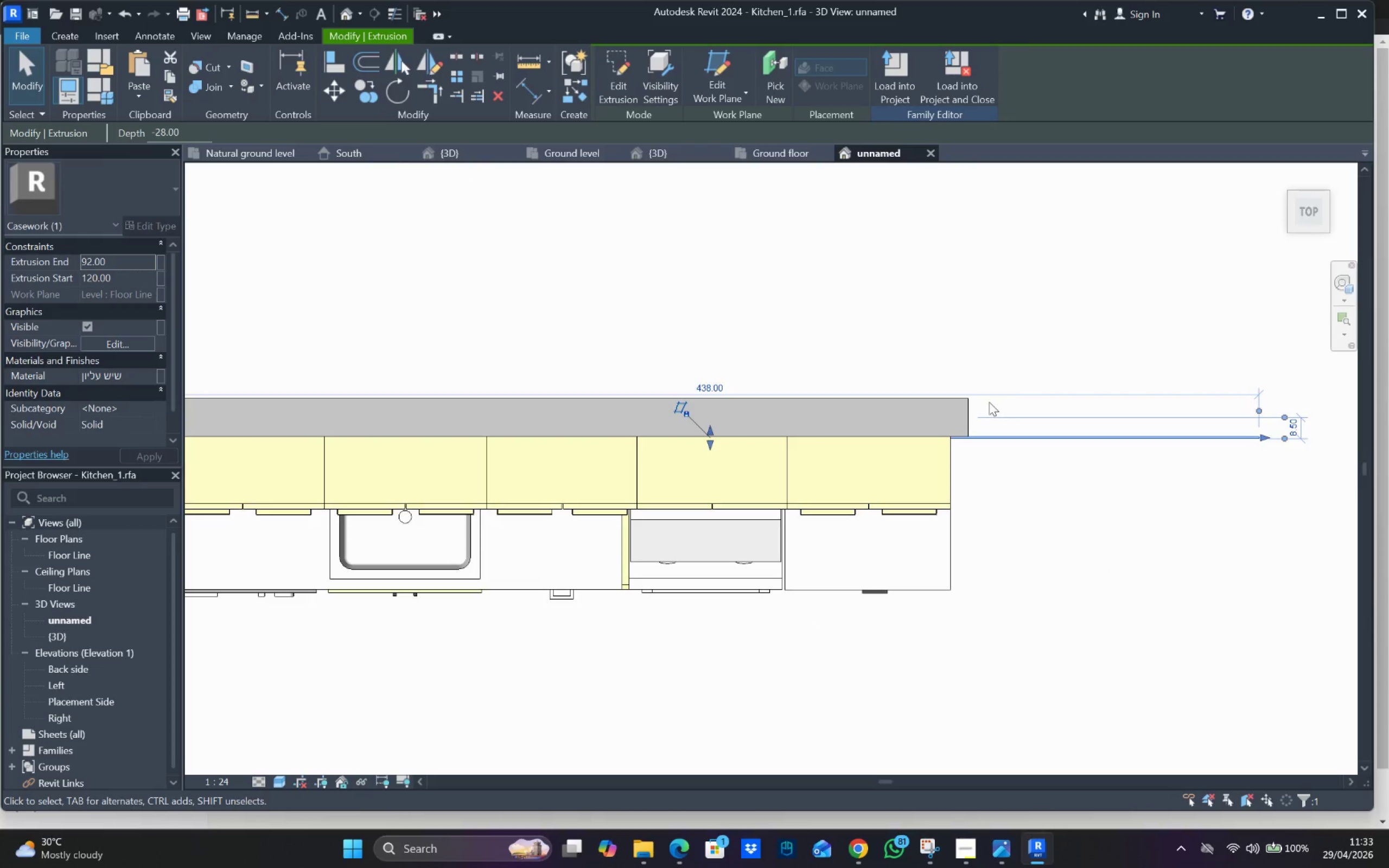 
left_click_drag(start_coordinate=[980, 406], to_coordinate=[977, 406])
 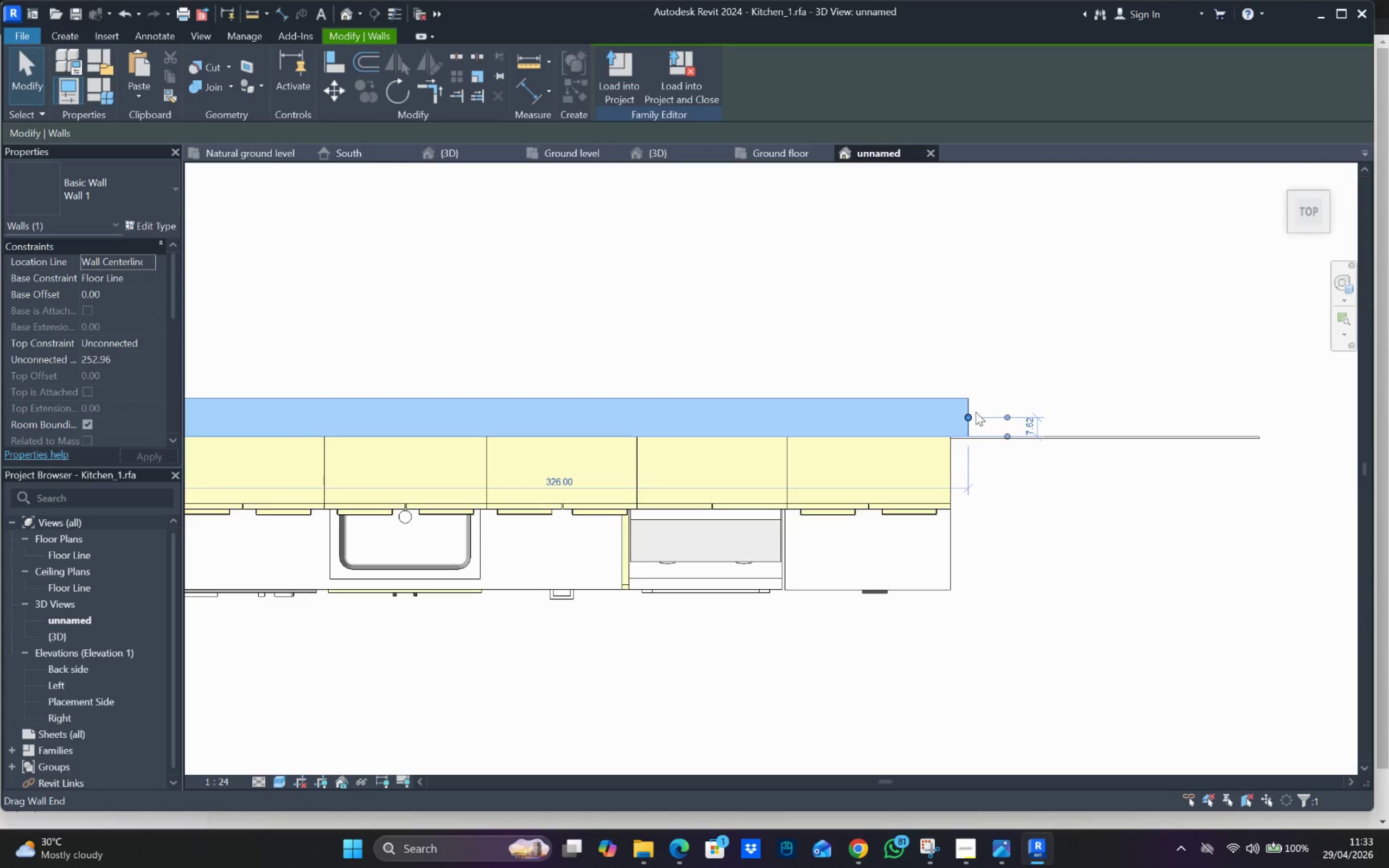 
left_click_drag(start_coordinate=[976, 412], to_coordinate=[1254, 420])
 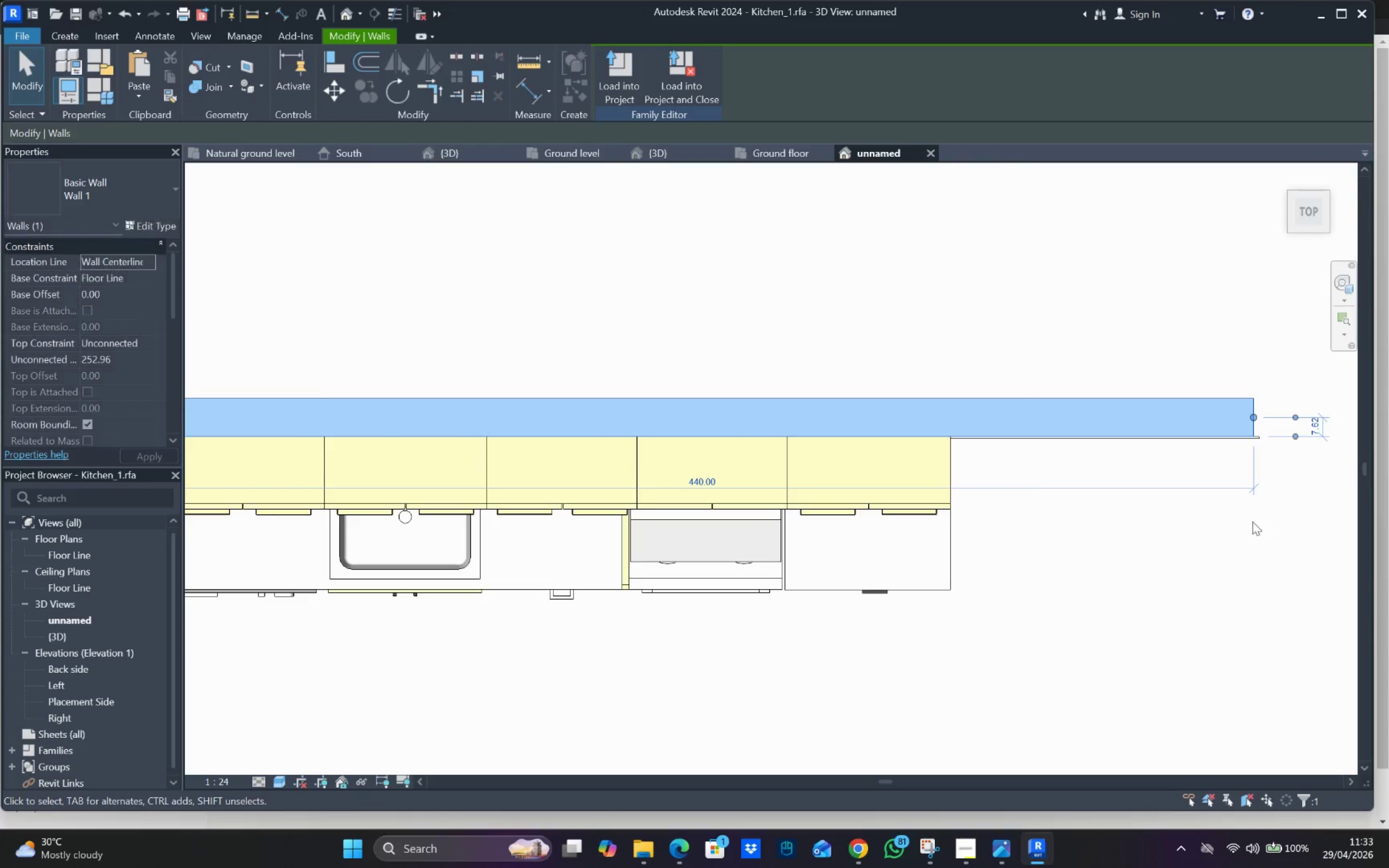 
left_click_drag(start_coordinate=[1252, 529], to_coordinate=[1214, 531])
 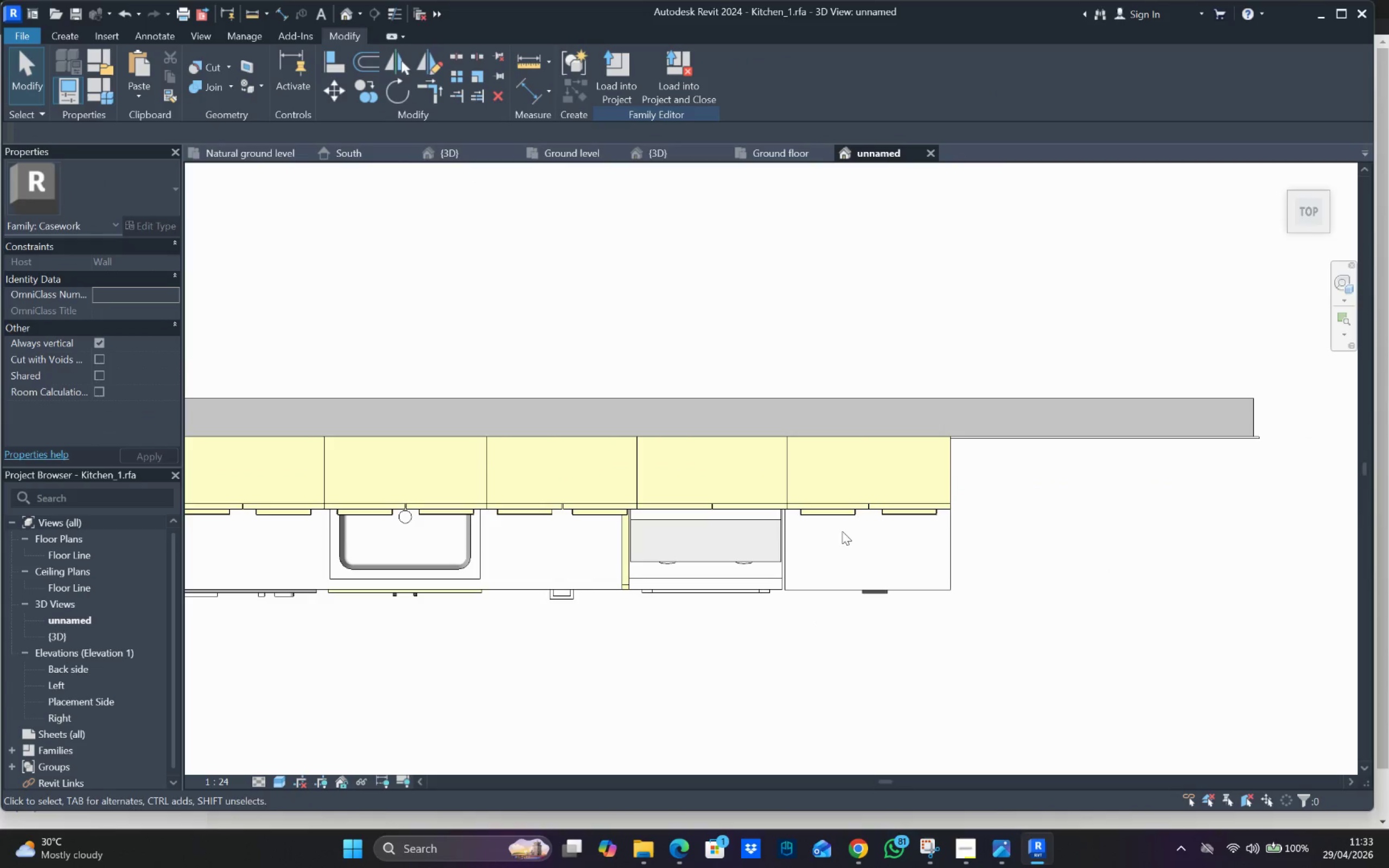 
key(Escape)
 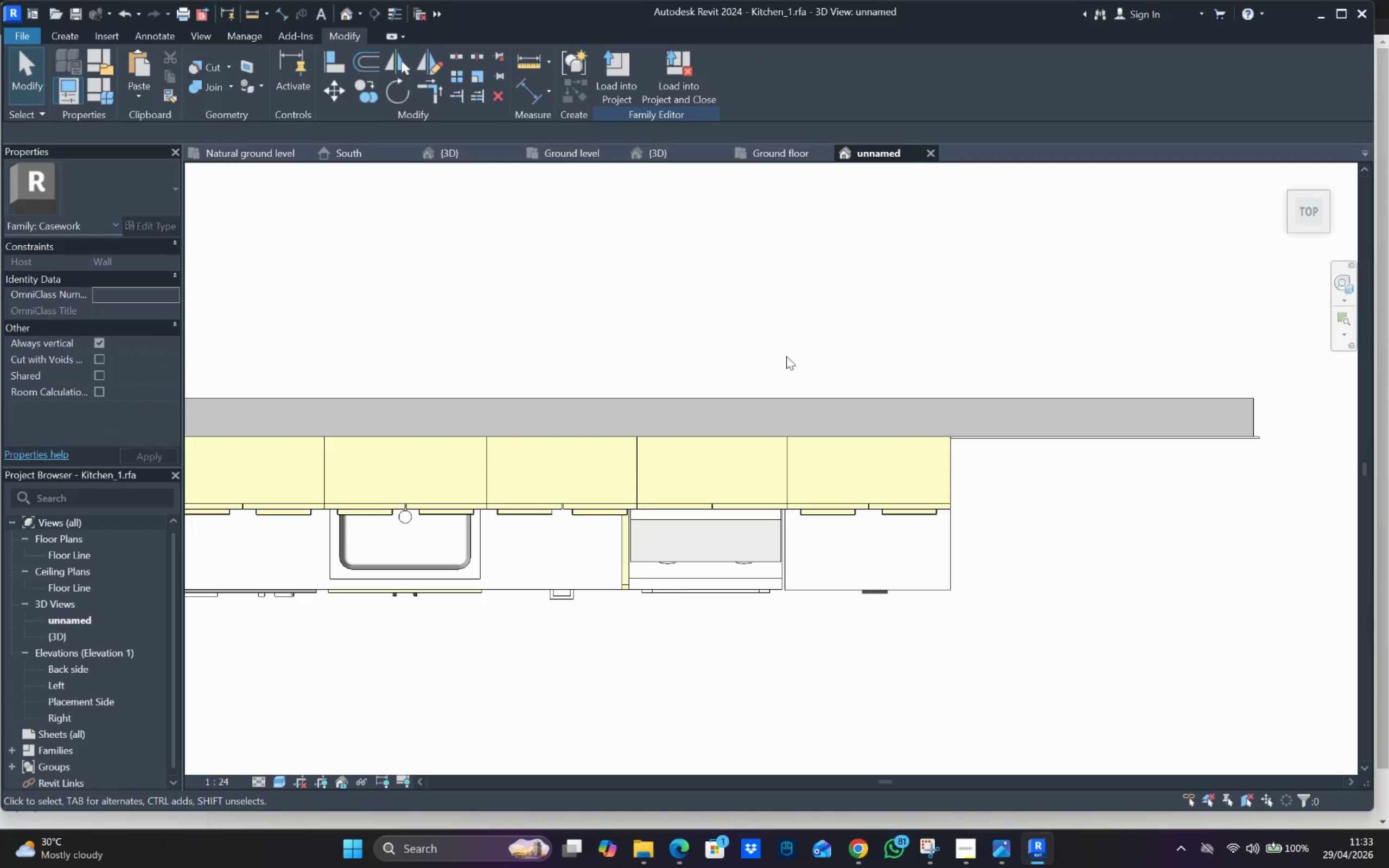 
left_click_drag(start_coordinate=[786, 347], to_coordinate=[970, 624])
 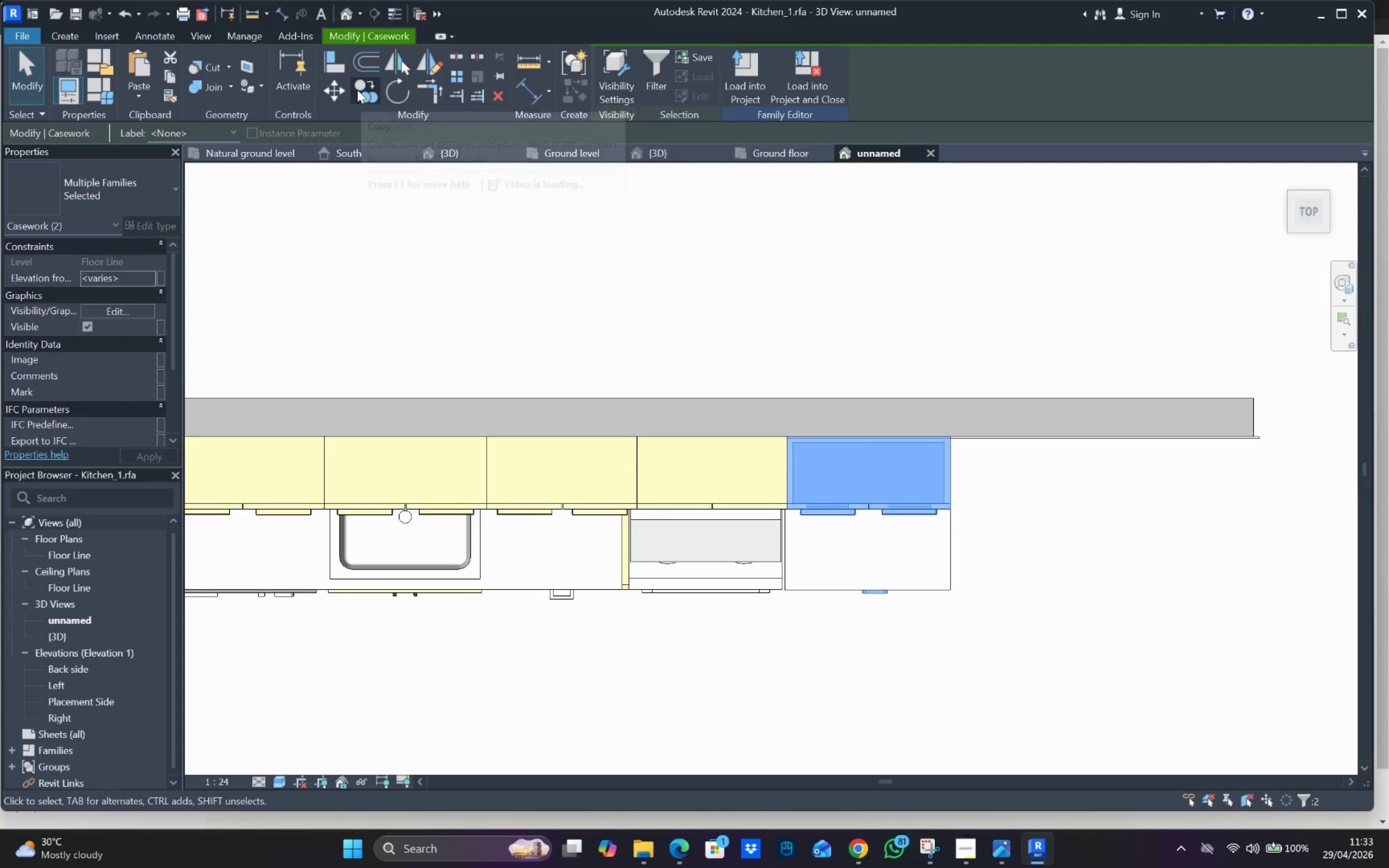 
left_click([363, 88])
 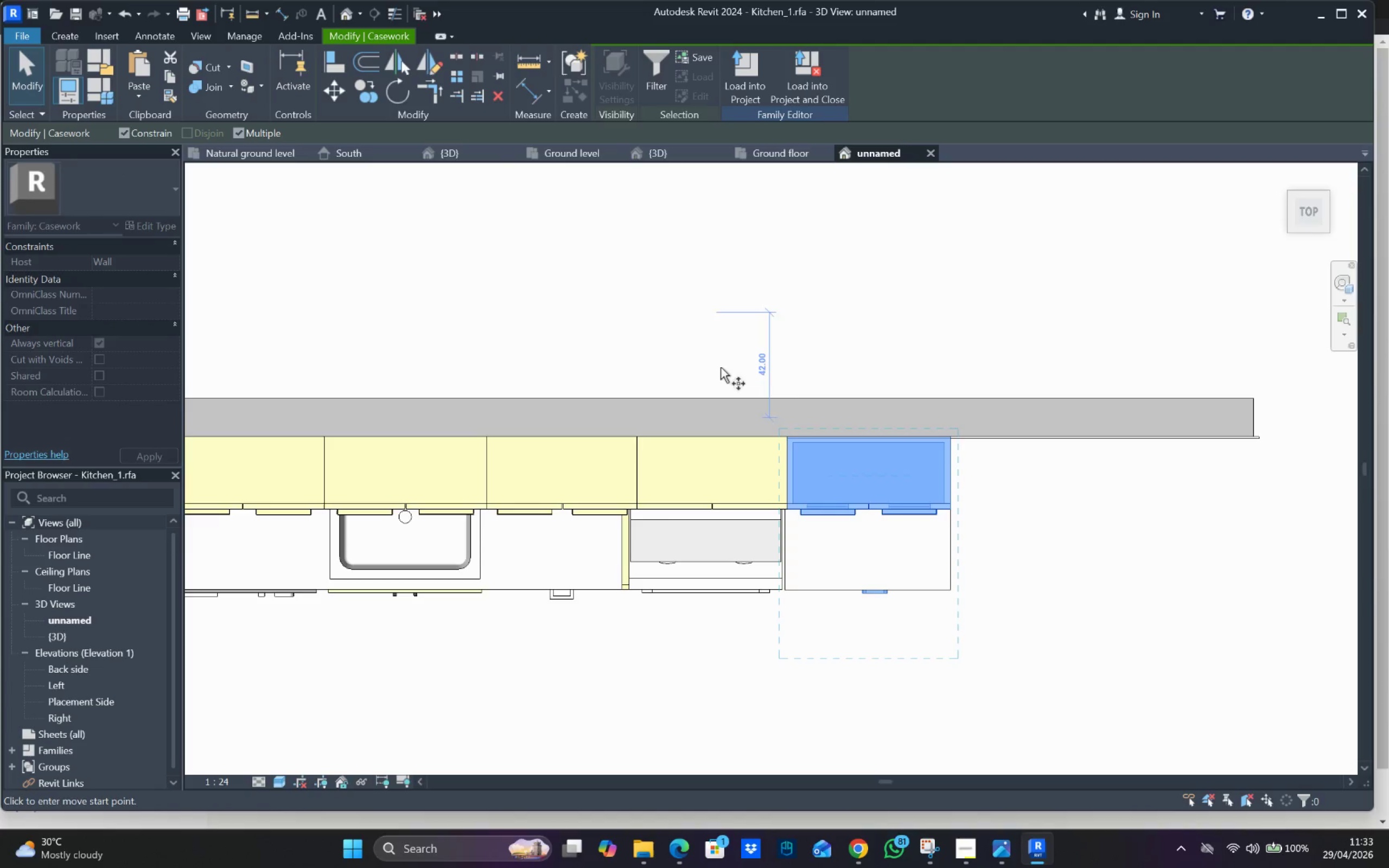 
scroll: coordinate [768, 426], scroll_direction: up, amount: 3.0
 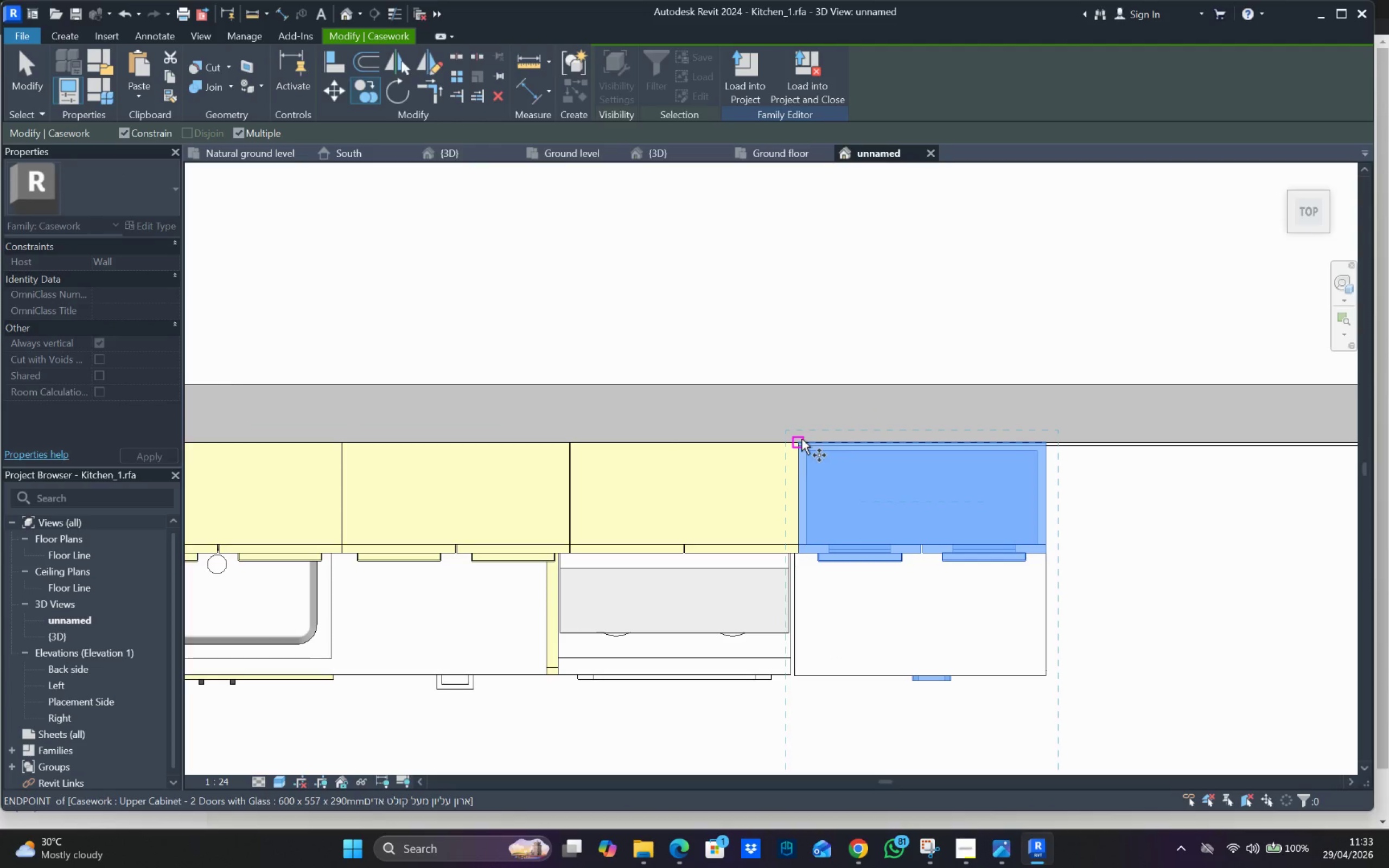 
left_click([801, 439])
 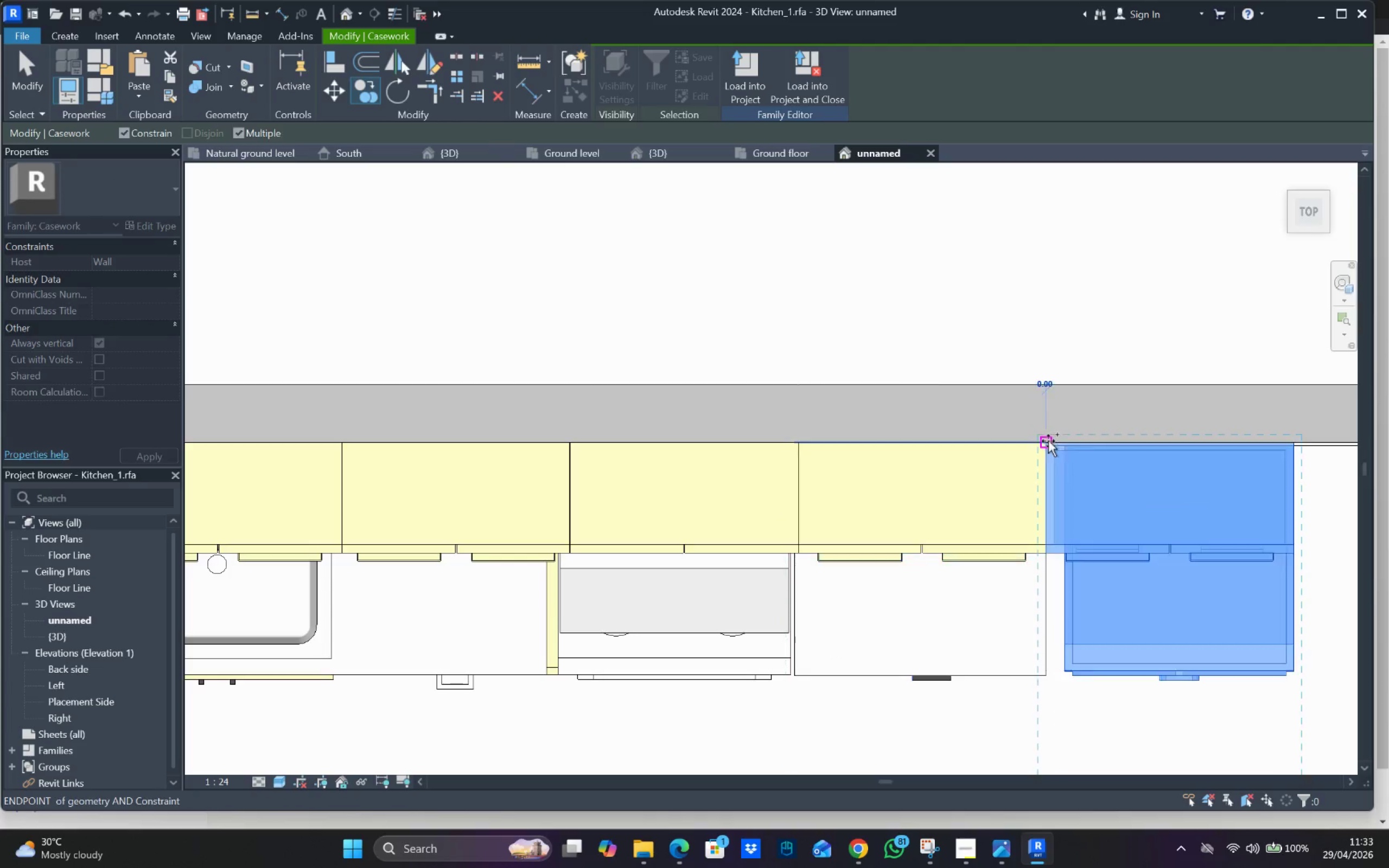 
scroll: coordinate [1082, 473], scroll_direction: down, amount: 3.0
 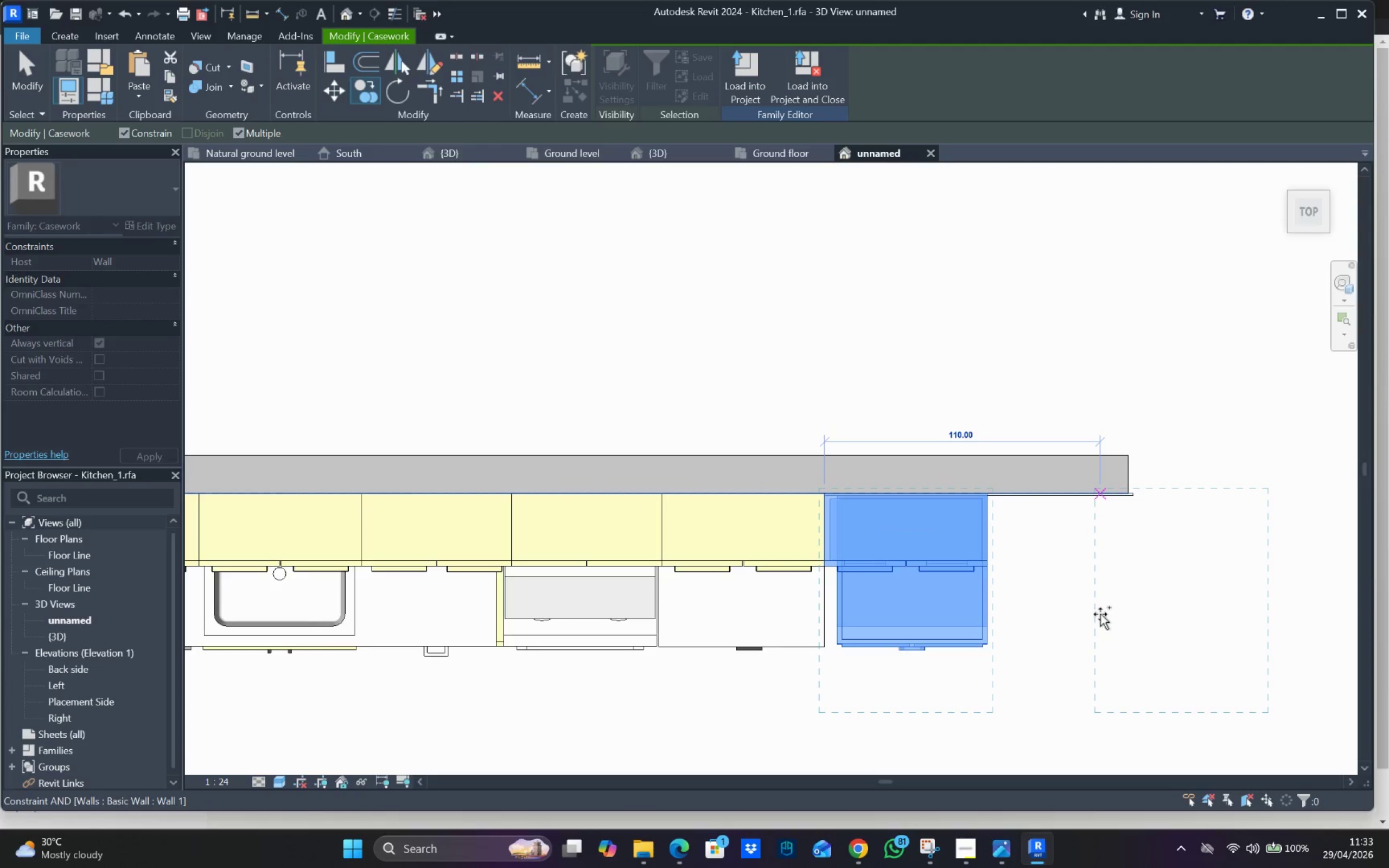 
key(Escape)
 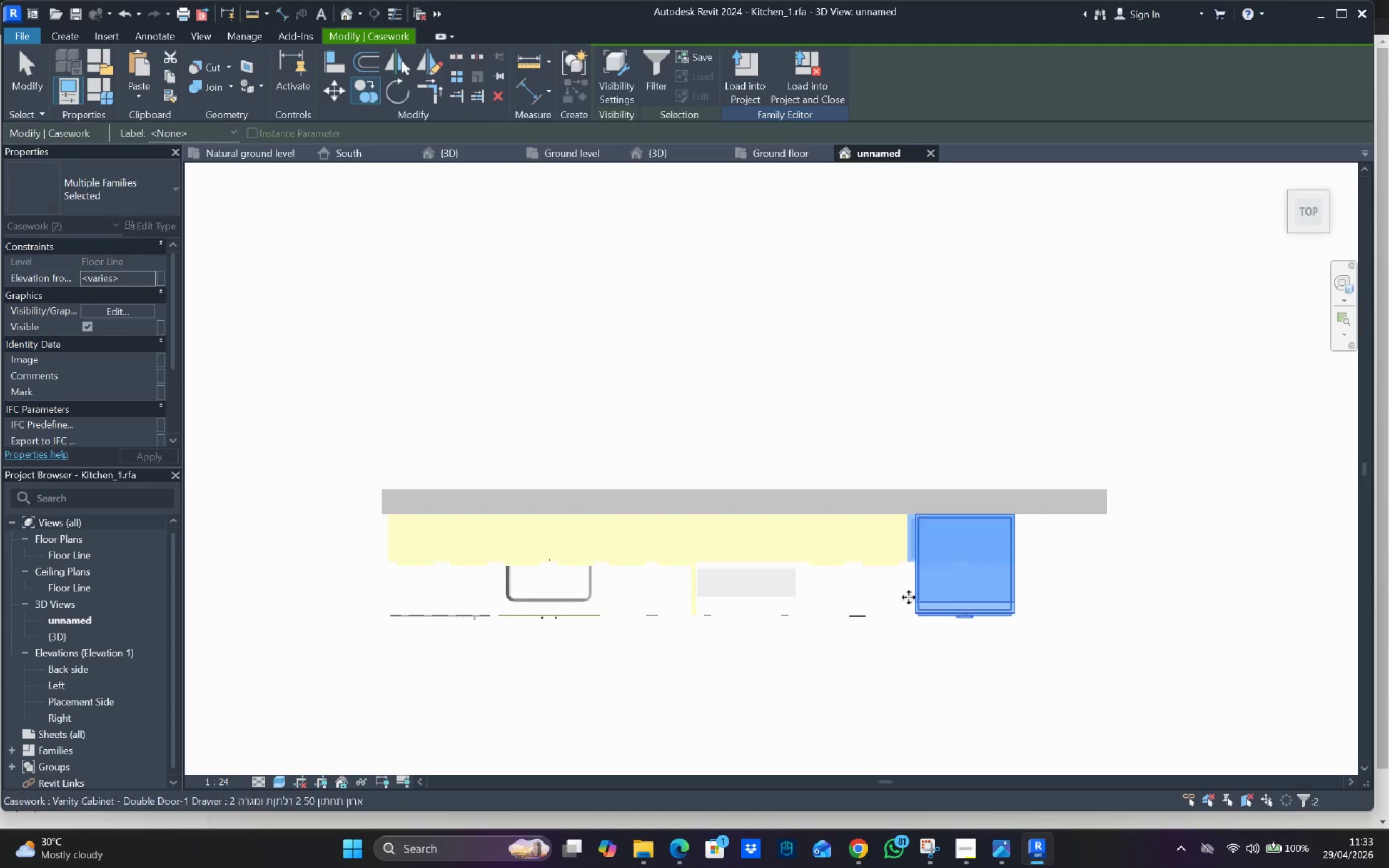 
scroll: coordinate [1066, 554], scroll_direction: down, amount: 3.0
 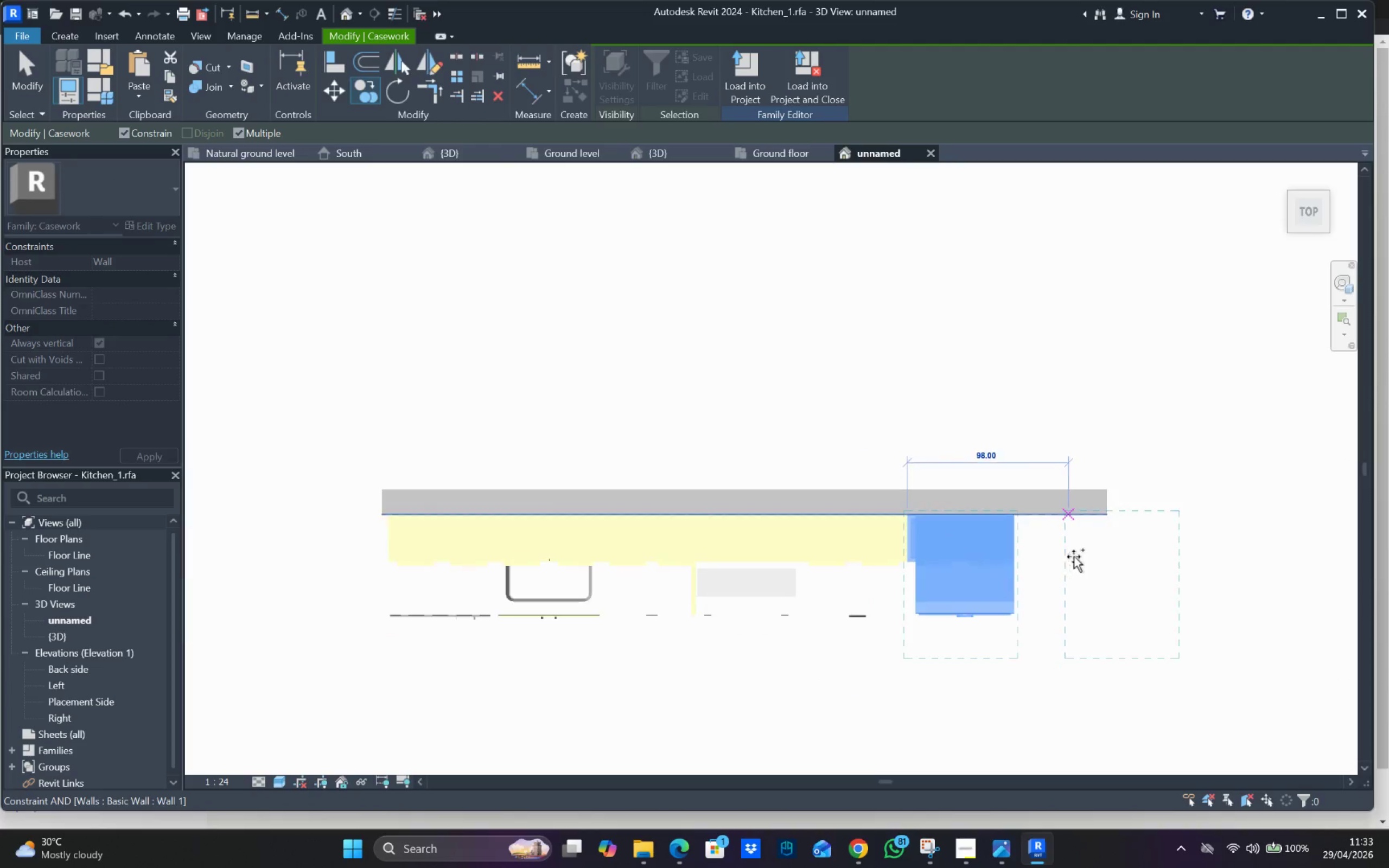 
key(Escape)
 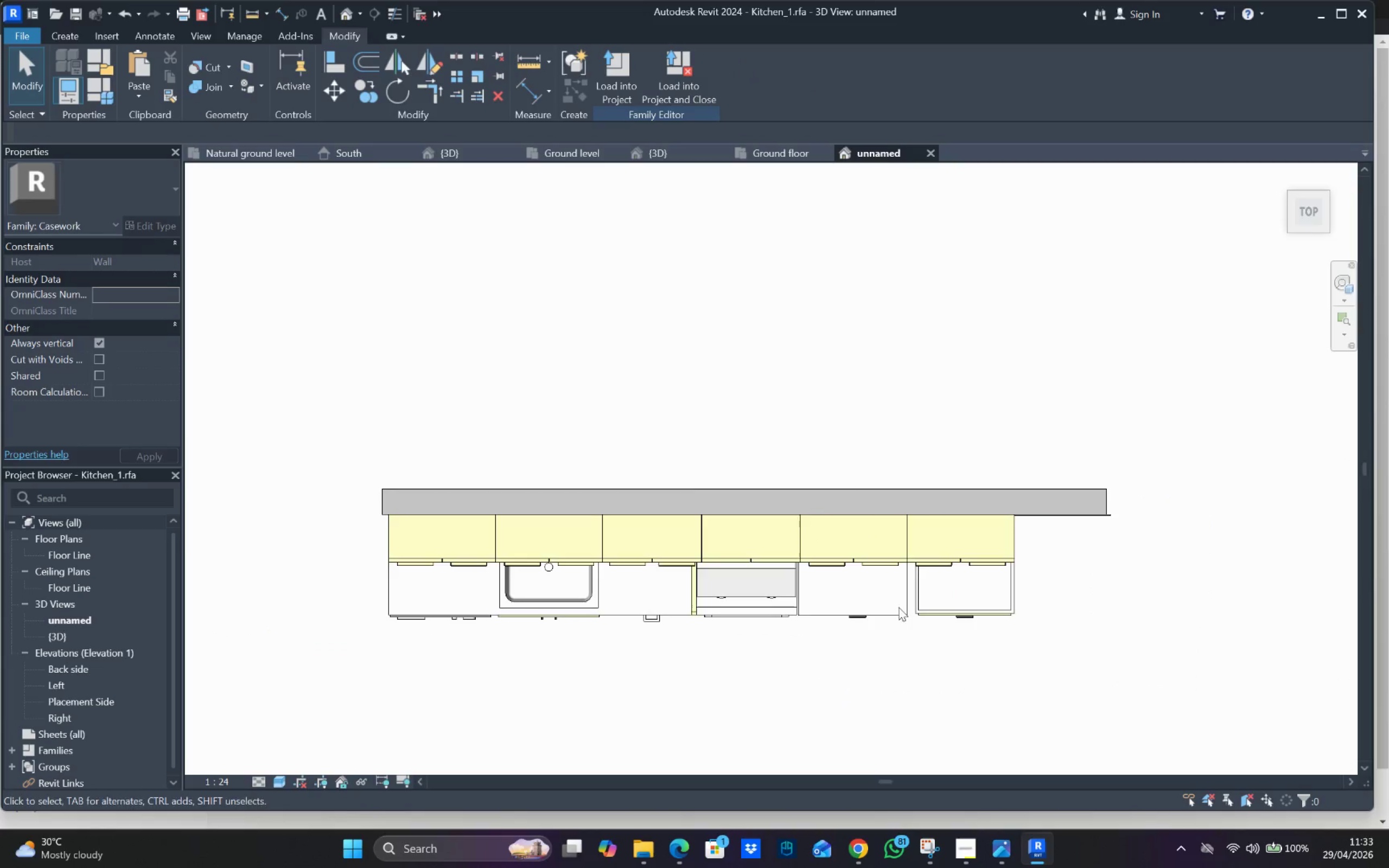 
key(Escape)
 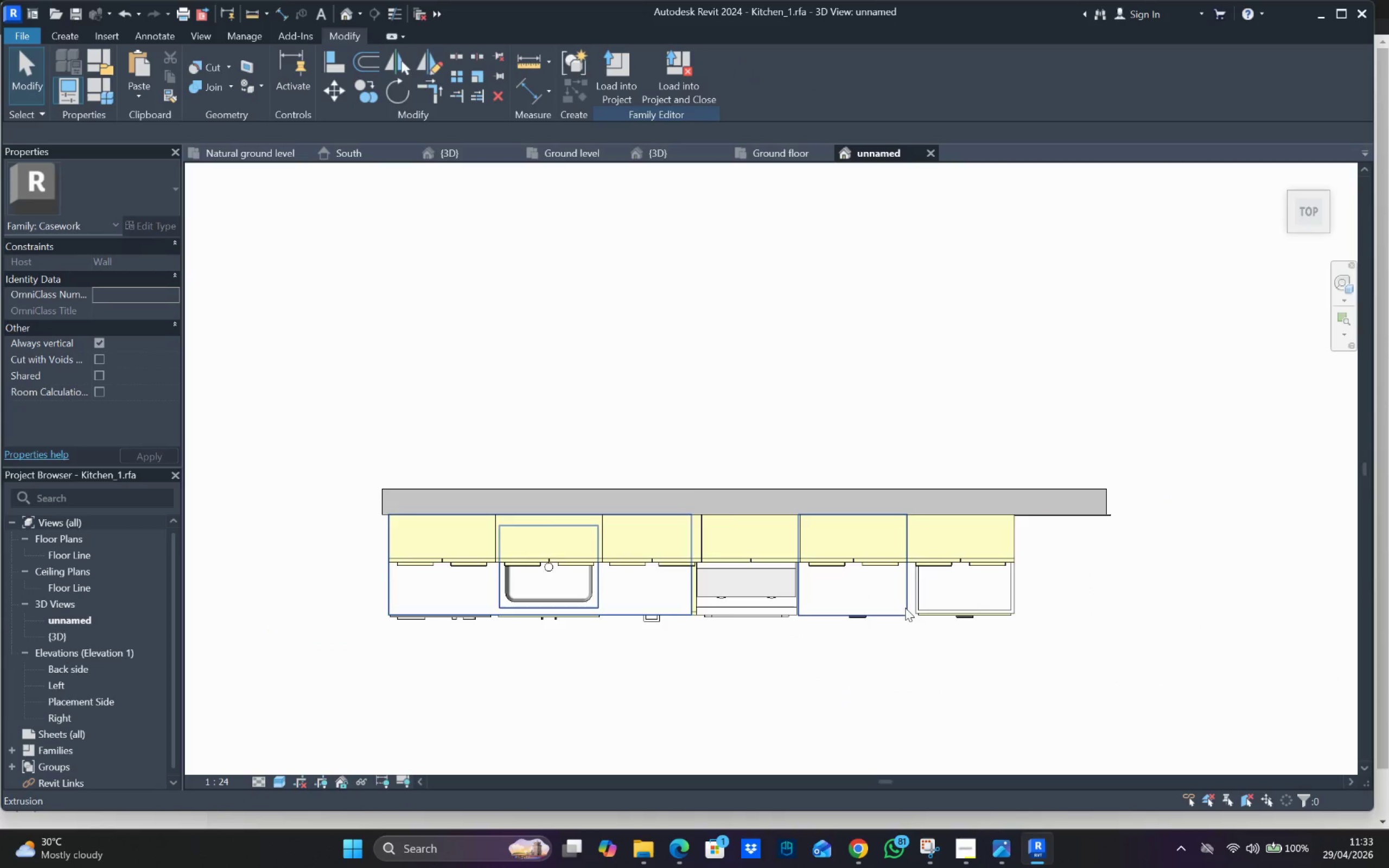 
left_click([905, 608])
 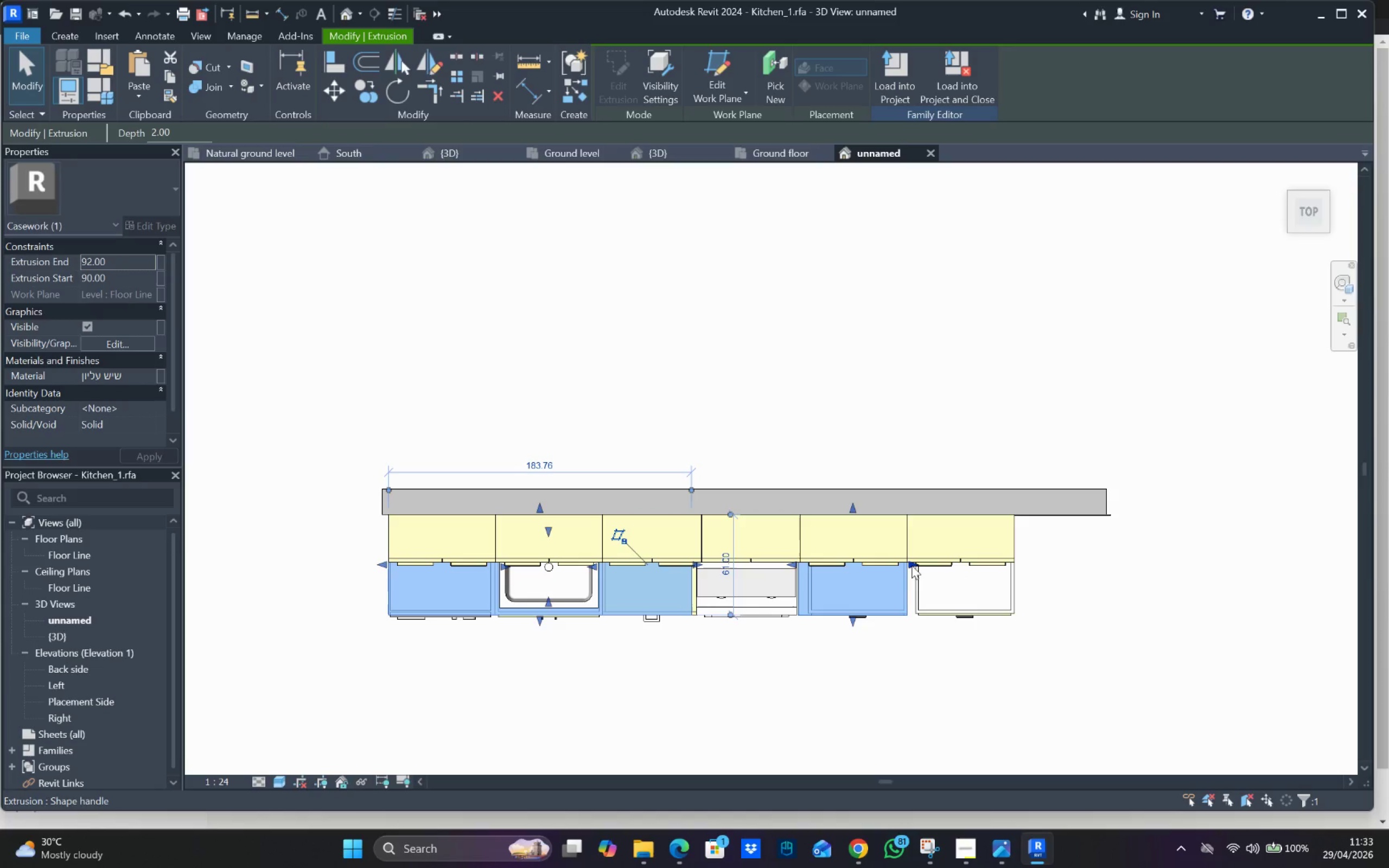 
left_click_drag(start_coordinate=[912, 564], to_coordinate=[1022, 558])
 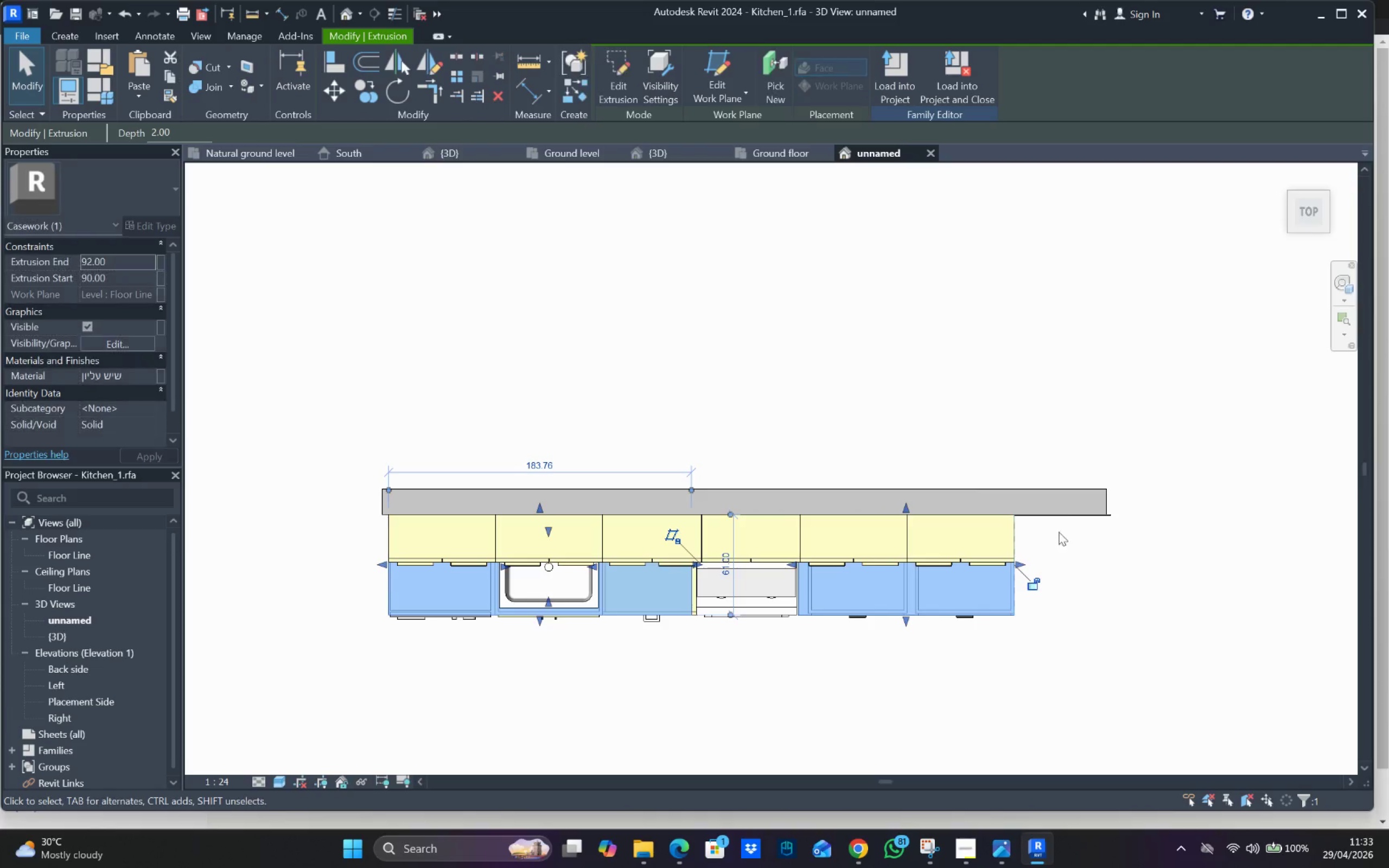 
scroll: coordinate [1073, 508], scroll_direction: up, amount: 4.0
 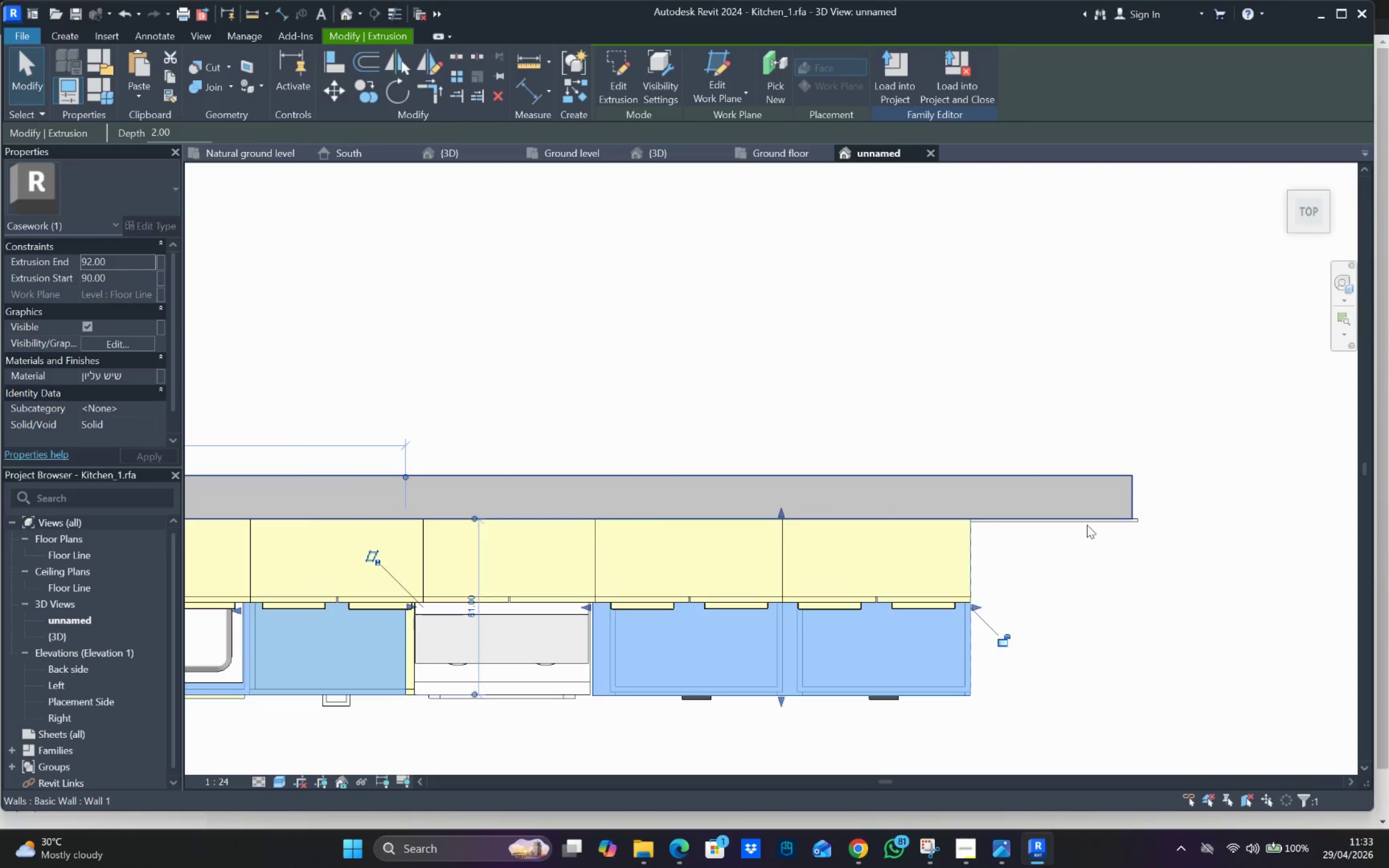 
left_click([1087, 525])
 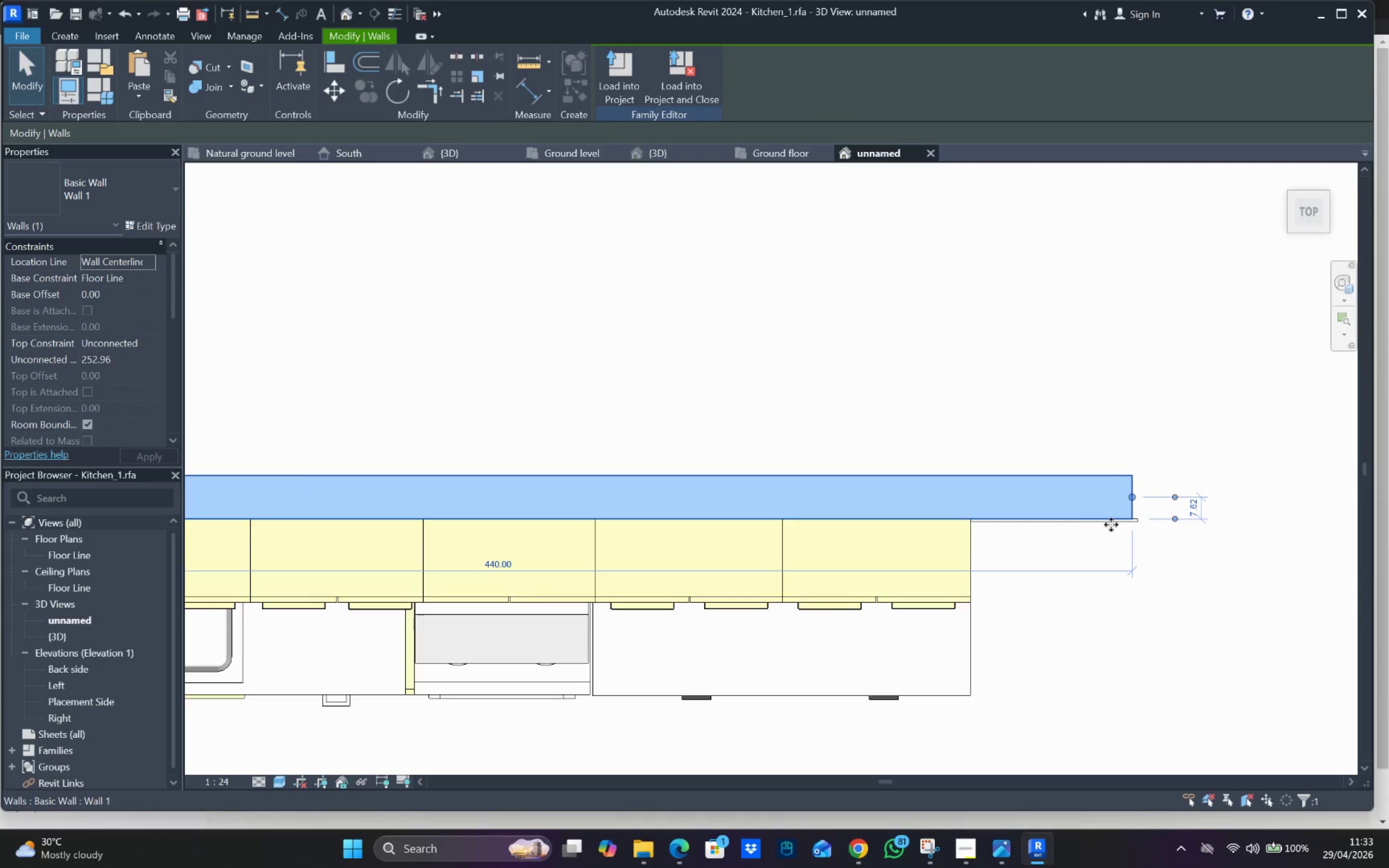 
key(Escape)
 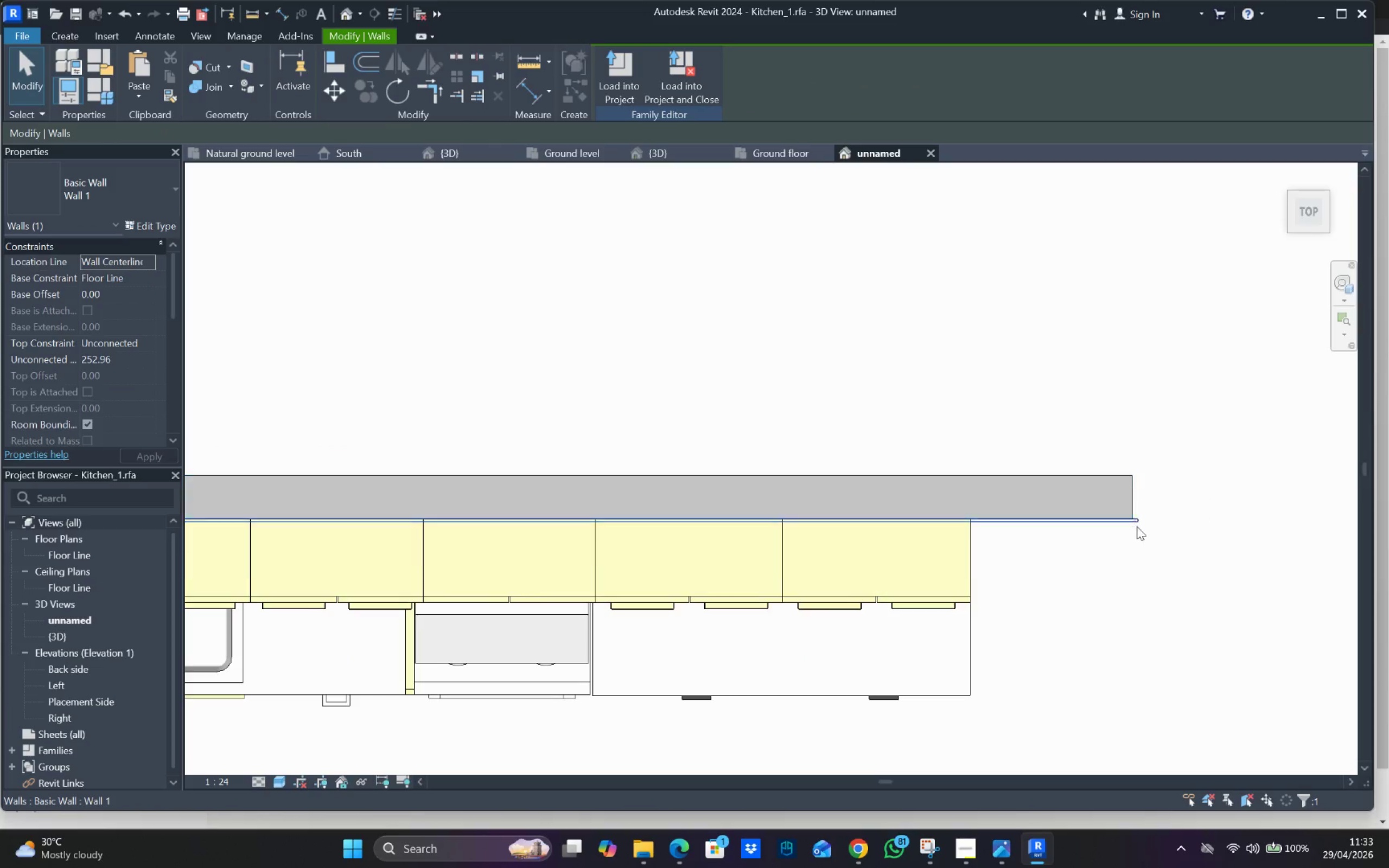 
left_click([1139, 519])
 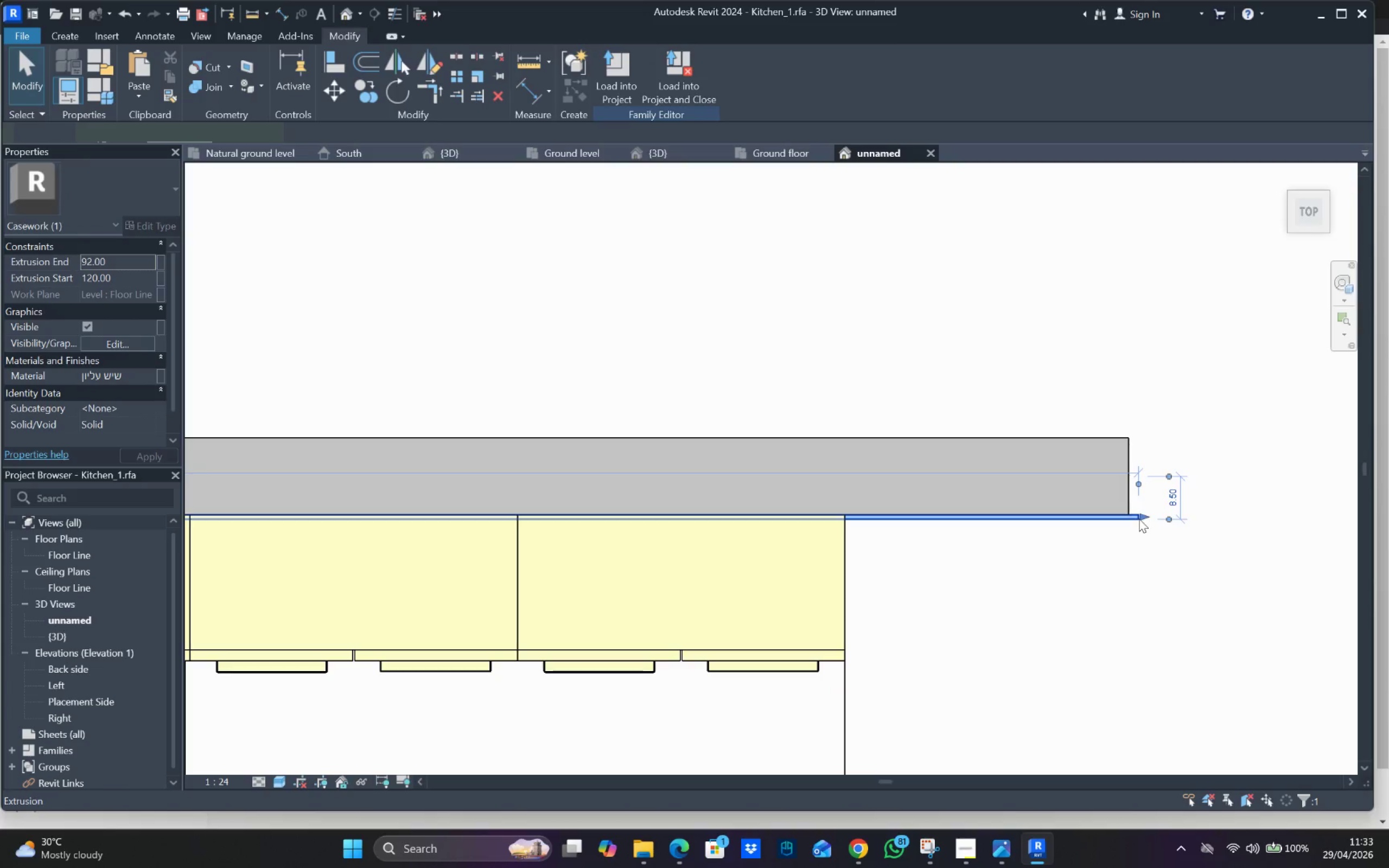 
scroll: coordinate [1138, 525], scroll_direction: up, amount: 4.0
 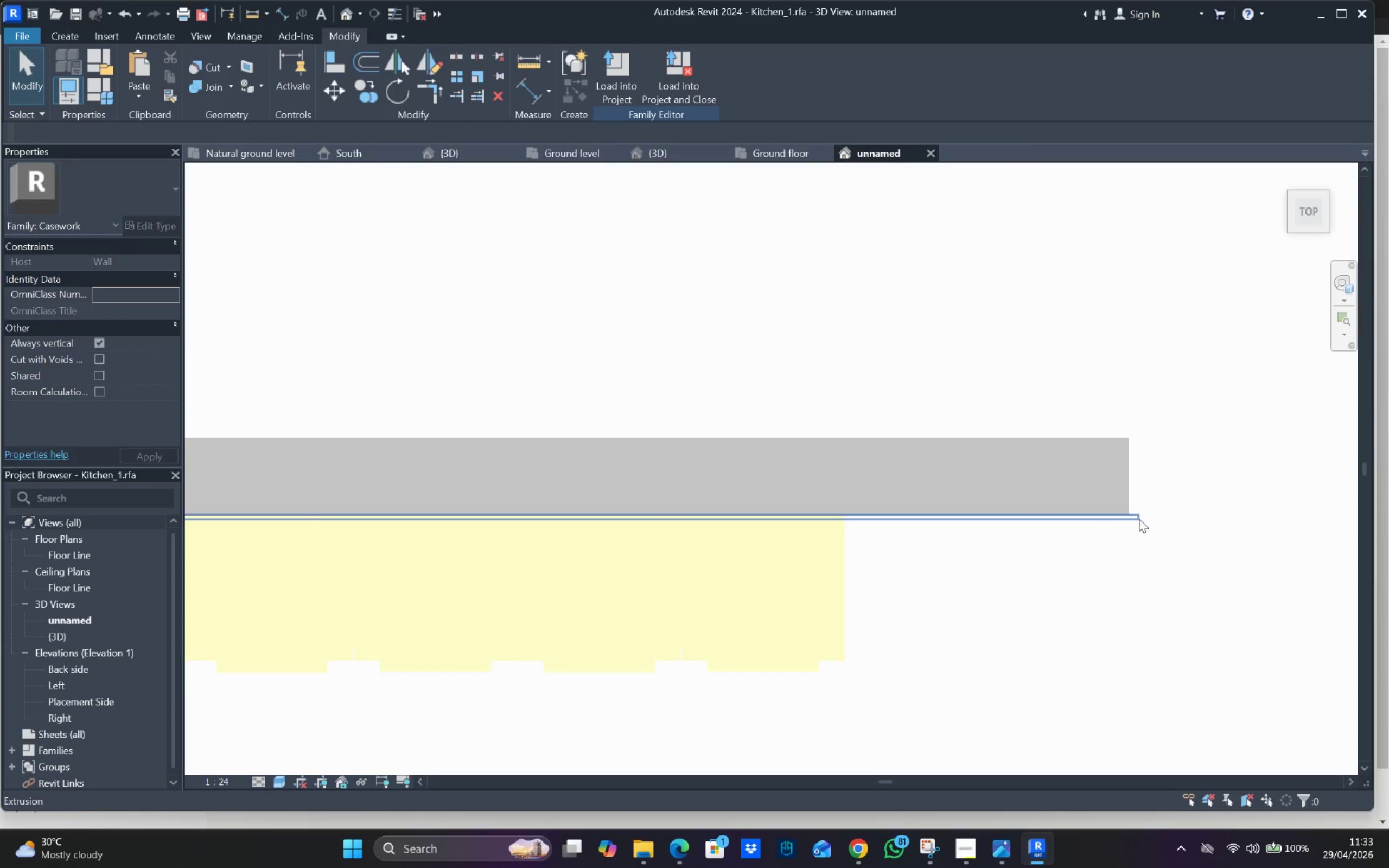 
left_click_drag(start_coordinate=[1139, 519], to_coordinate=[845, 521])
 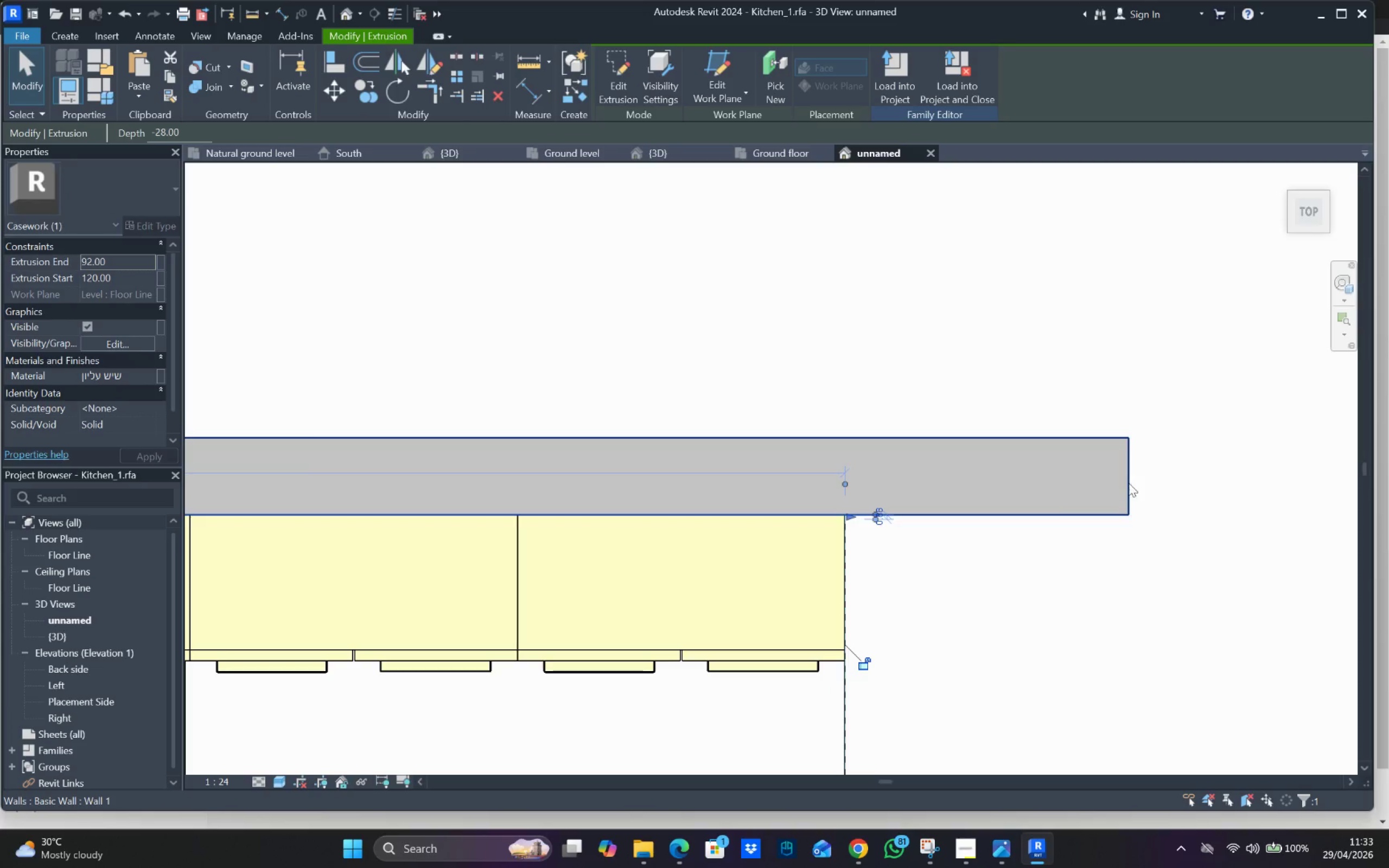 
left_click([1133, 480])
 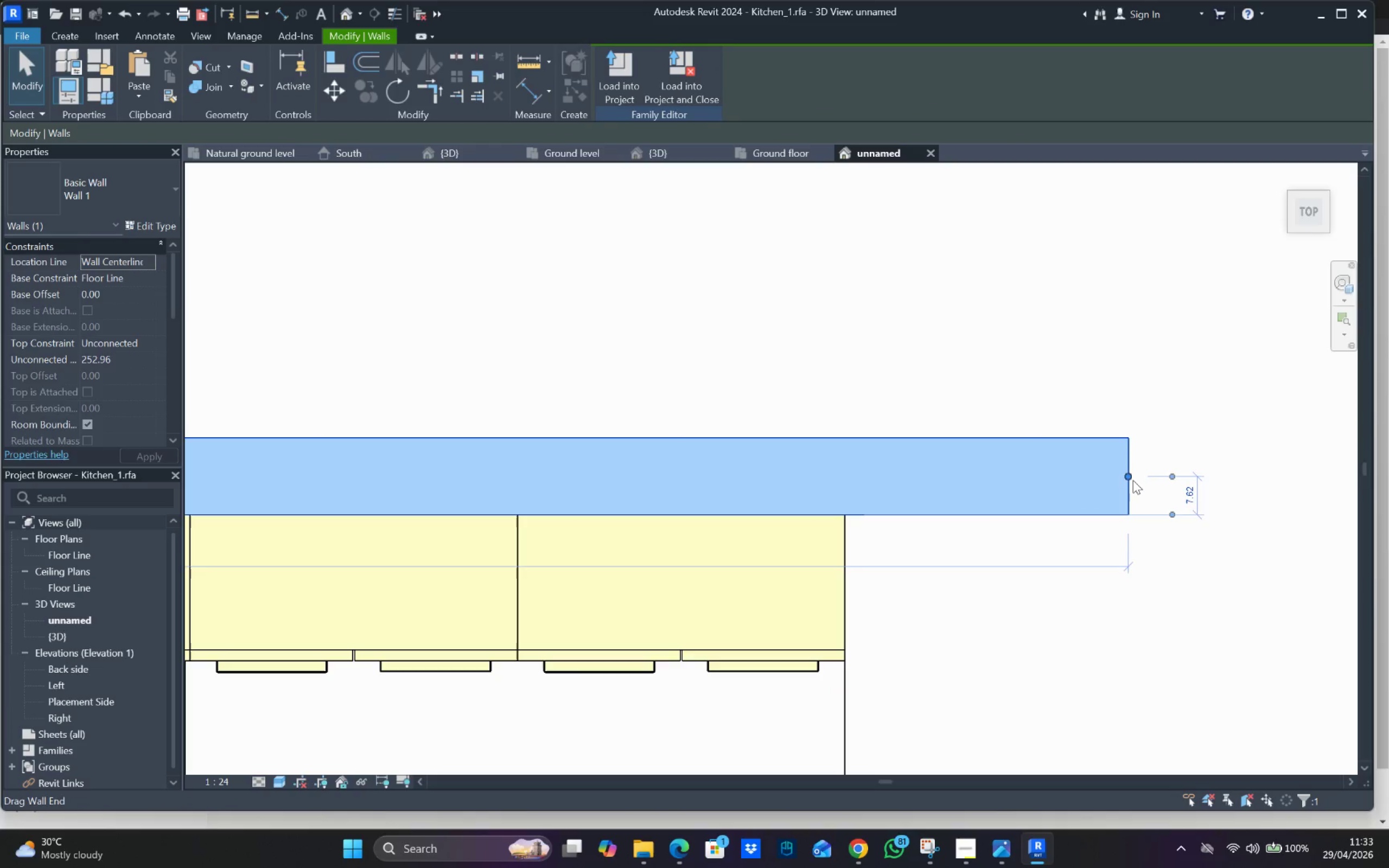 
left_click_drag(start_coordinate=[1129, 475], to_coordinate=[856, 494])
 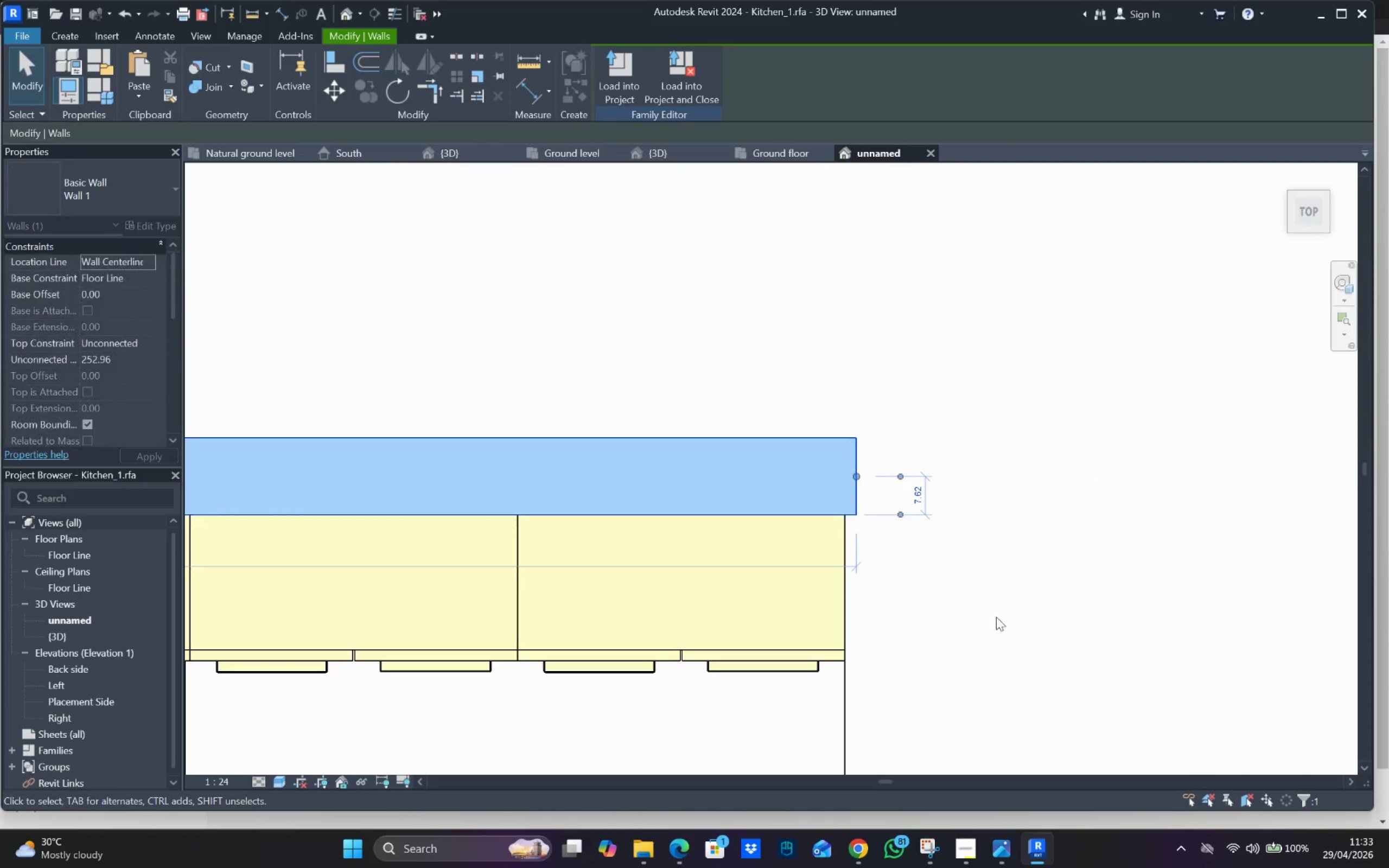 
left_click_drag(start_coordinate=[1038, 663], to_coordinate=[1032, 651])
 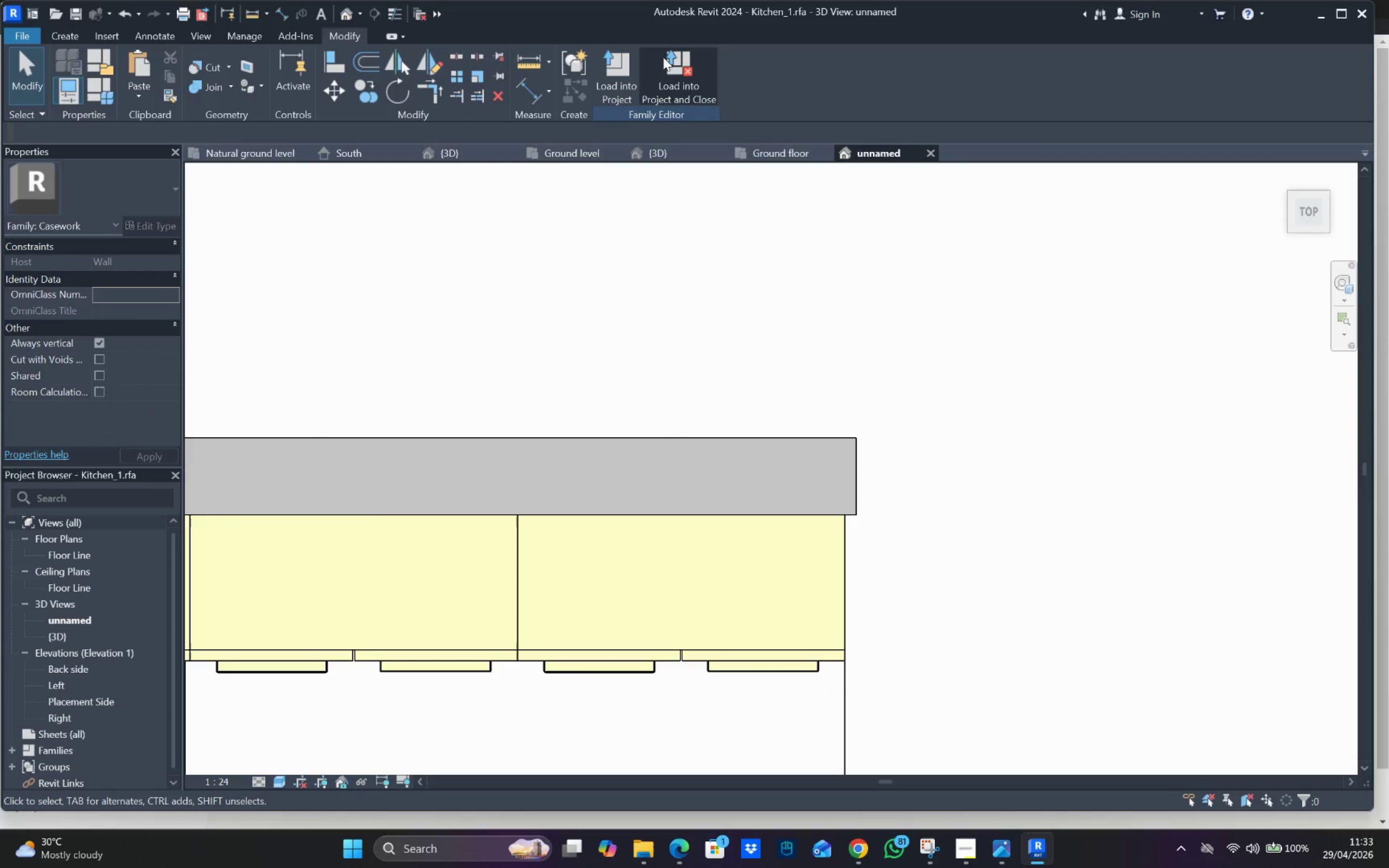 
left_click([678, 61])
 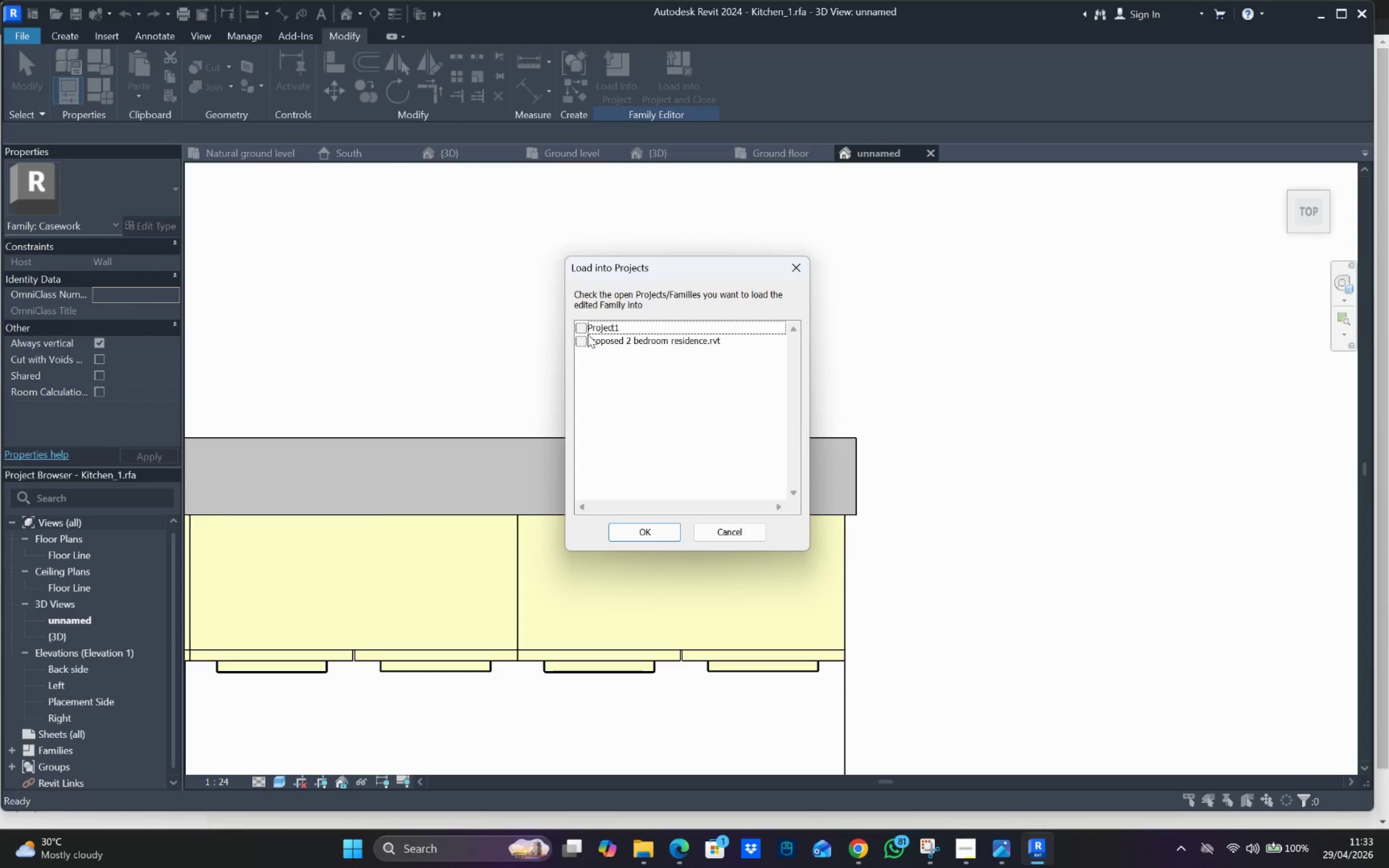 
left_click([582, 337])
 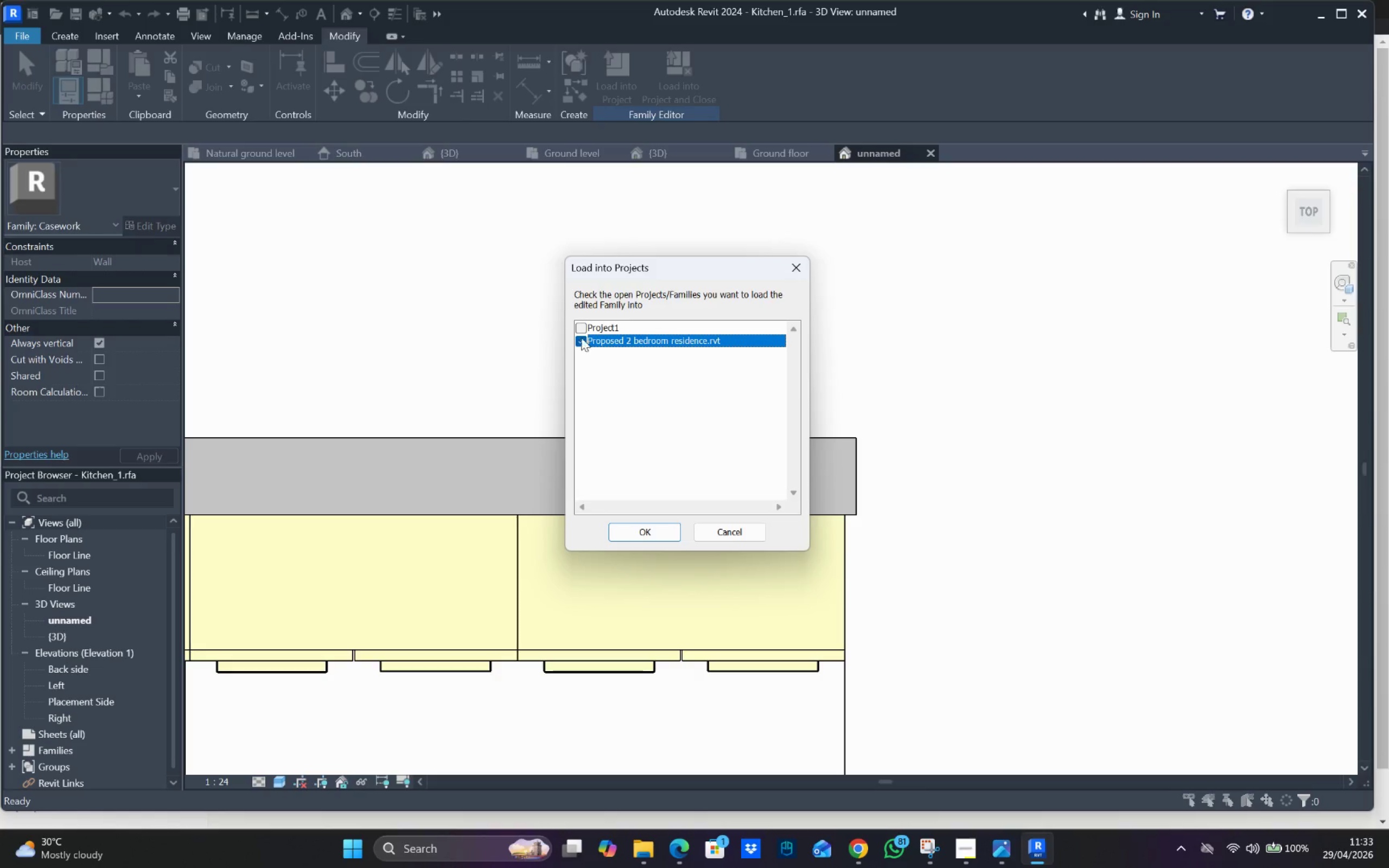 
left_click([581, 326])
 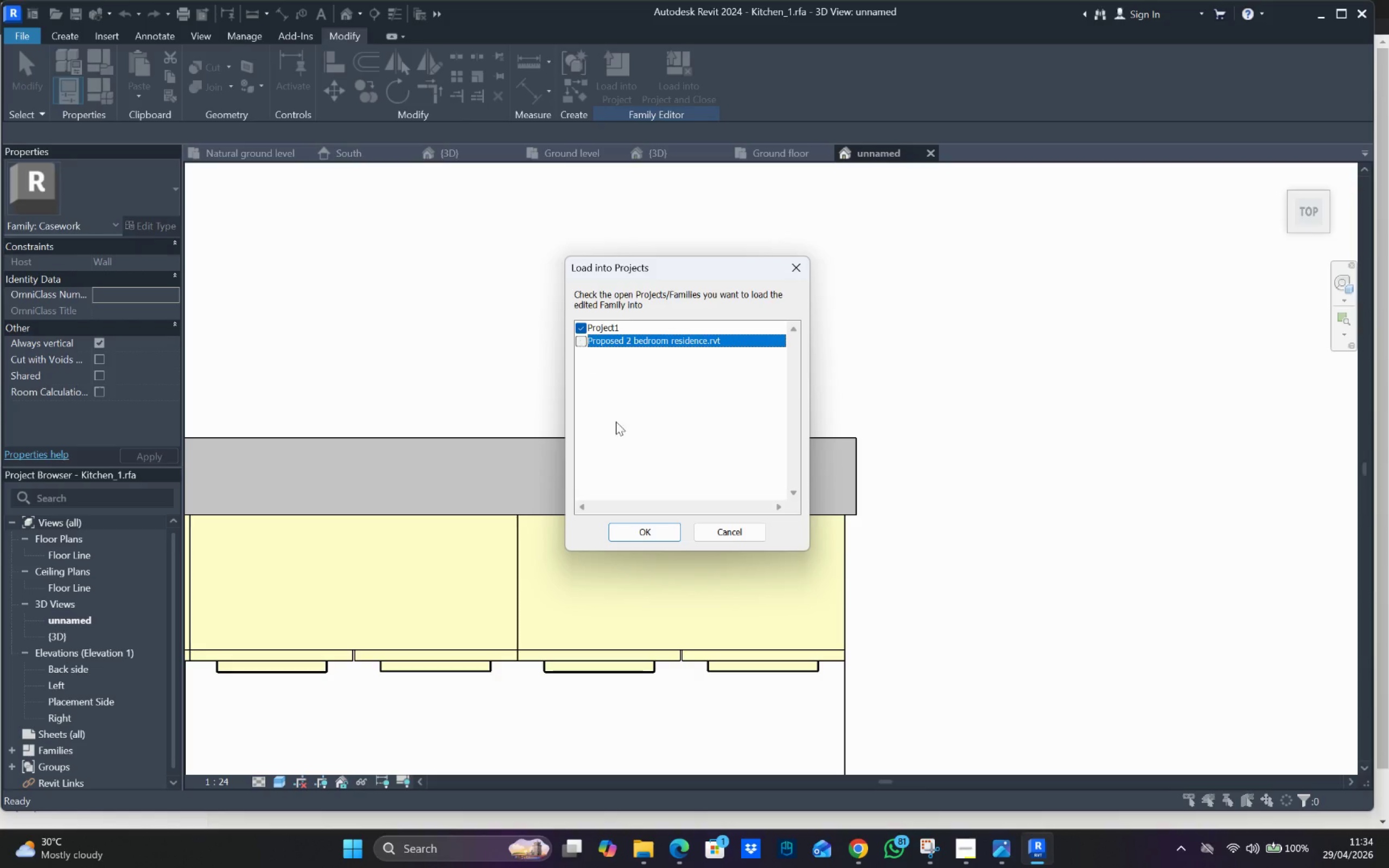 
left_click([654, 531])
 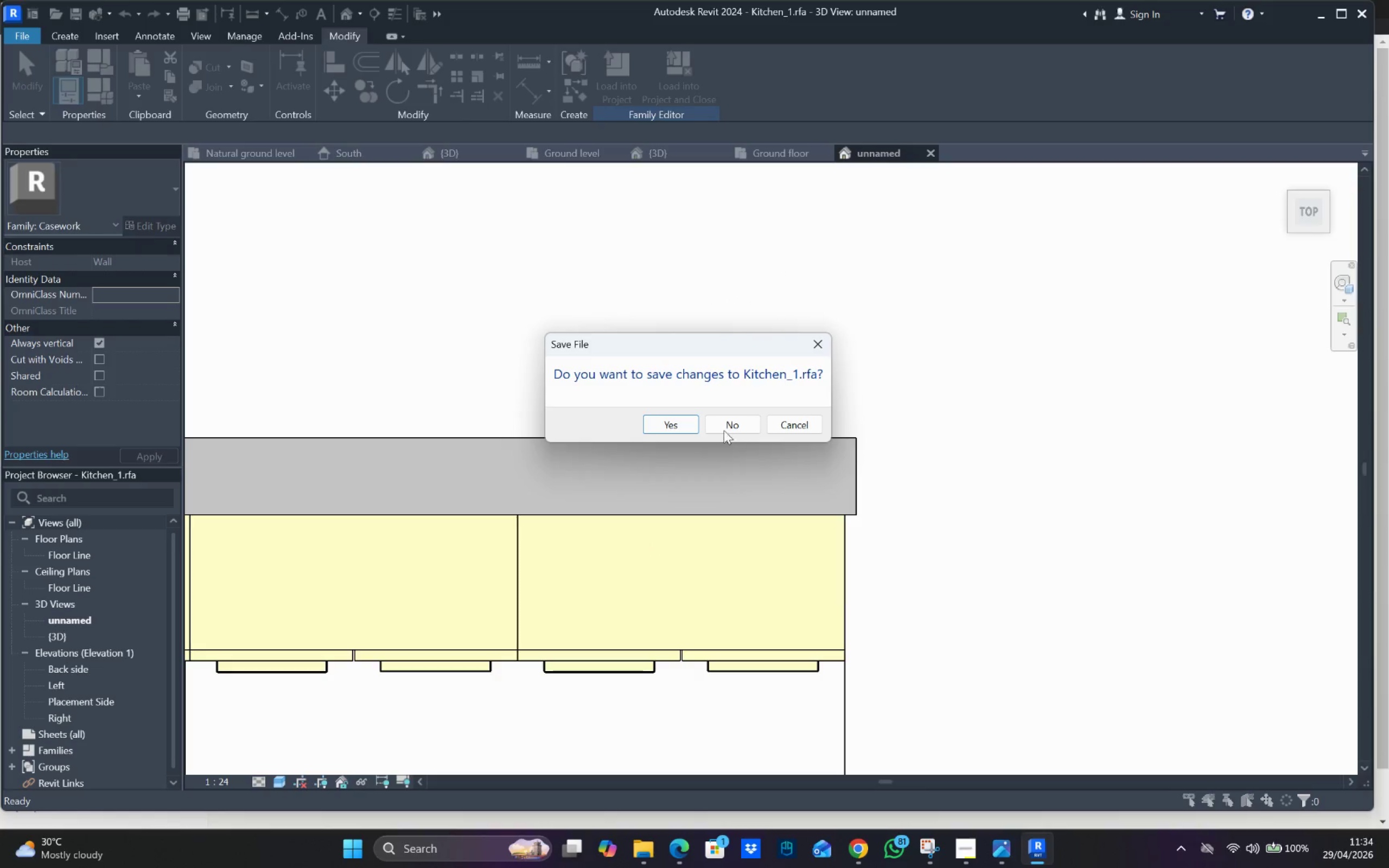 
left_click([723, 424])
 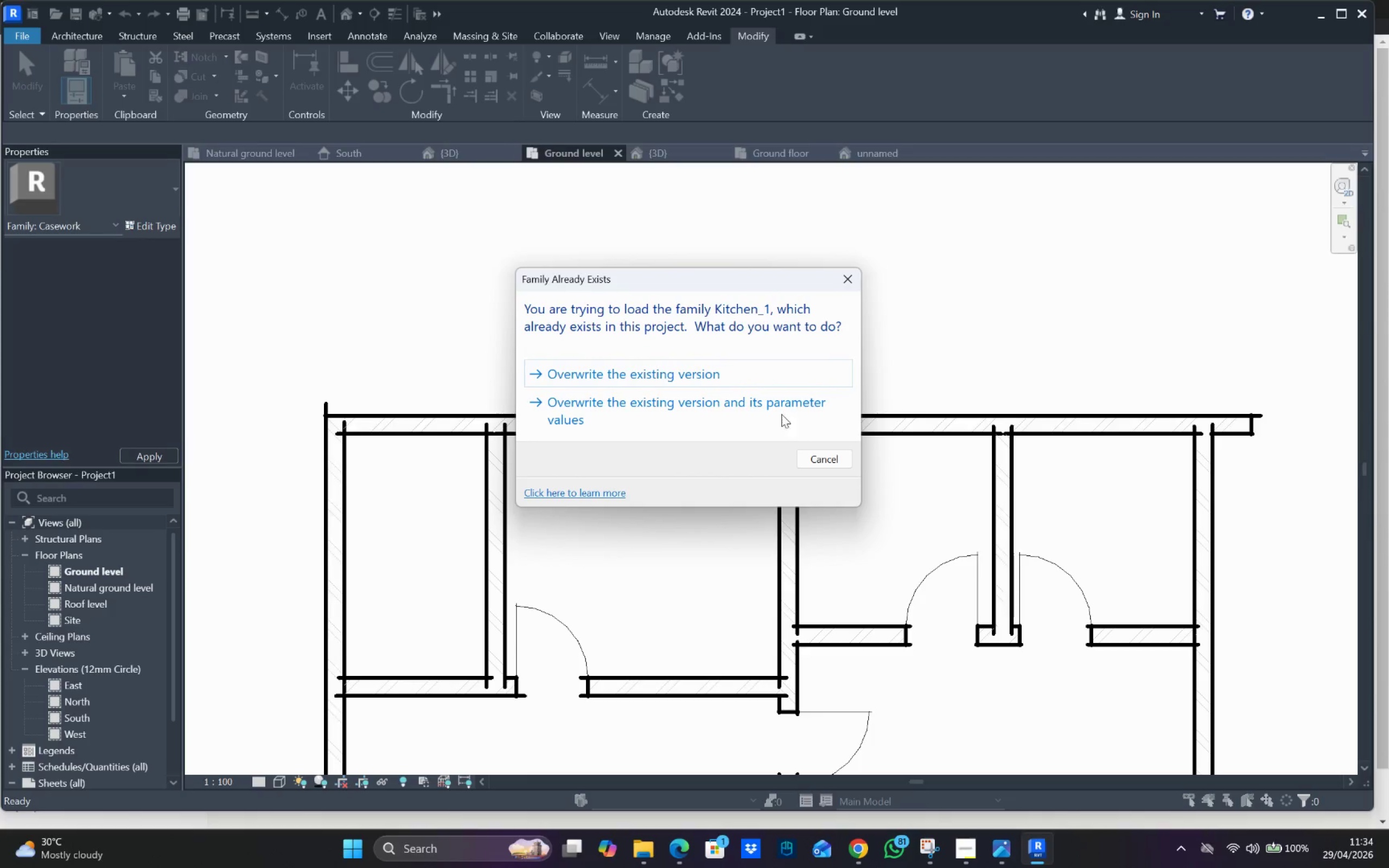 
left_click([708, 378])
 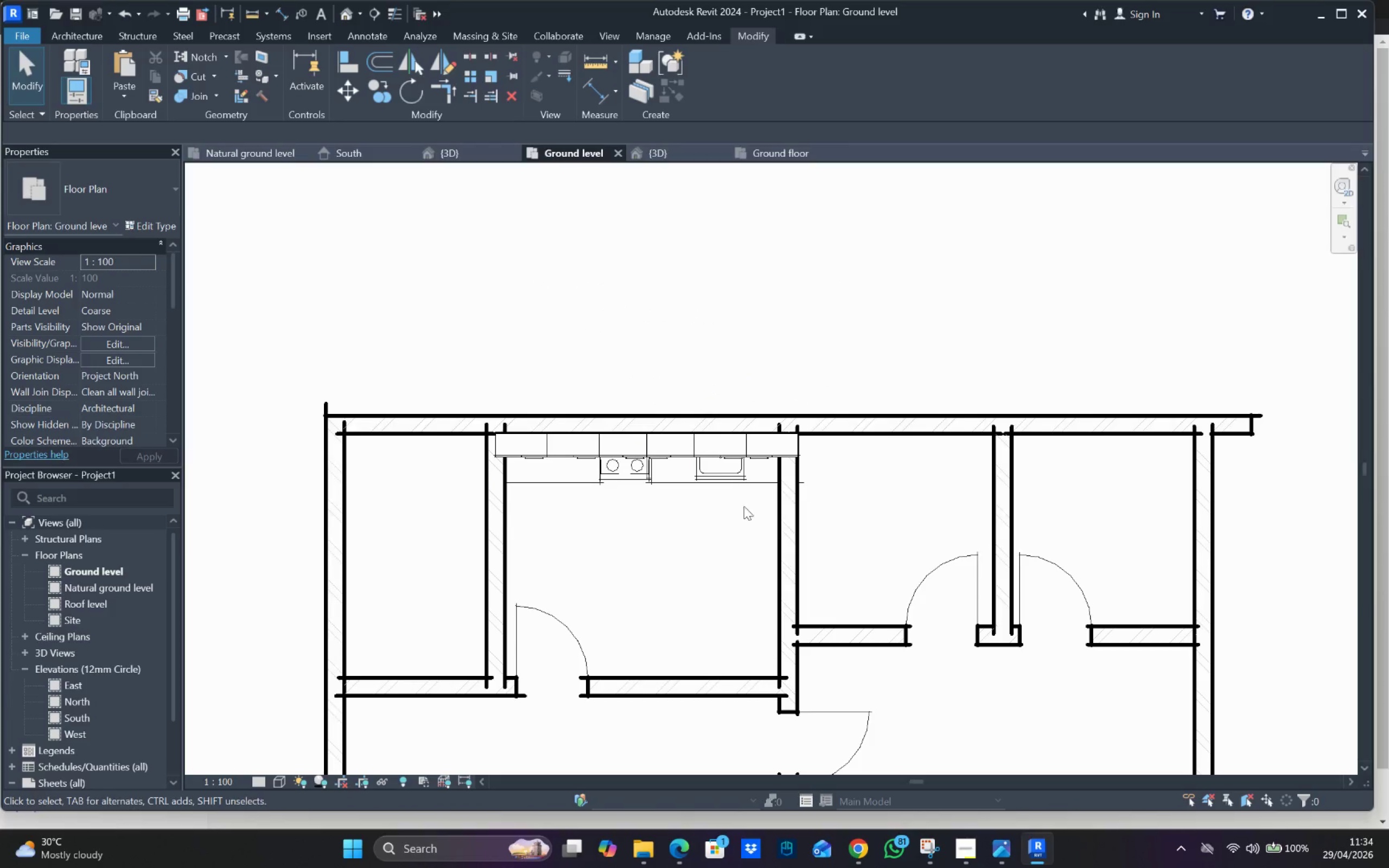 
wait(5.22)
 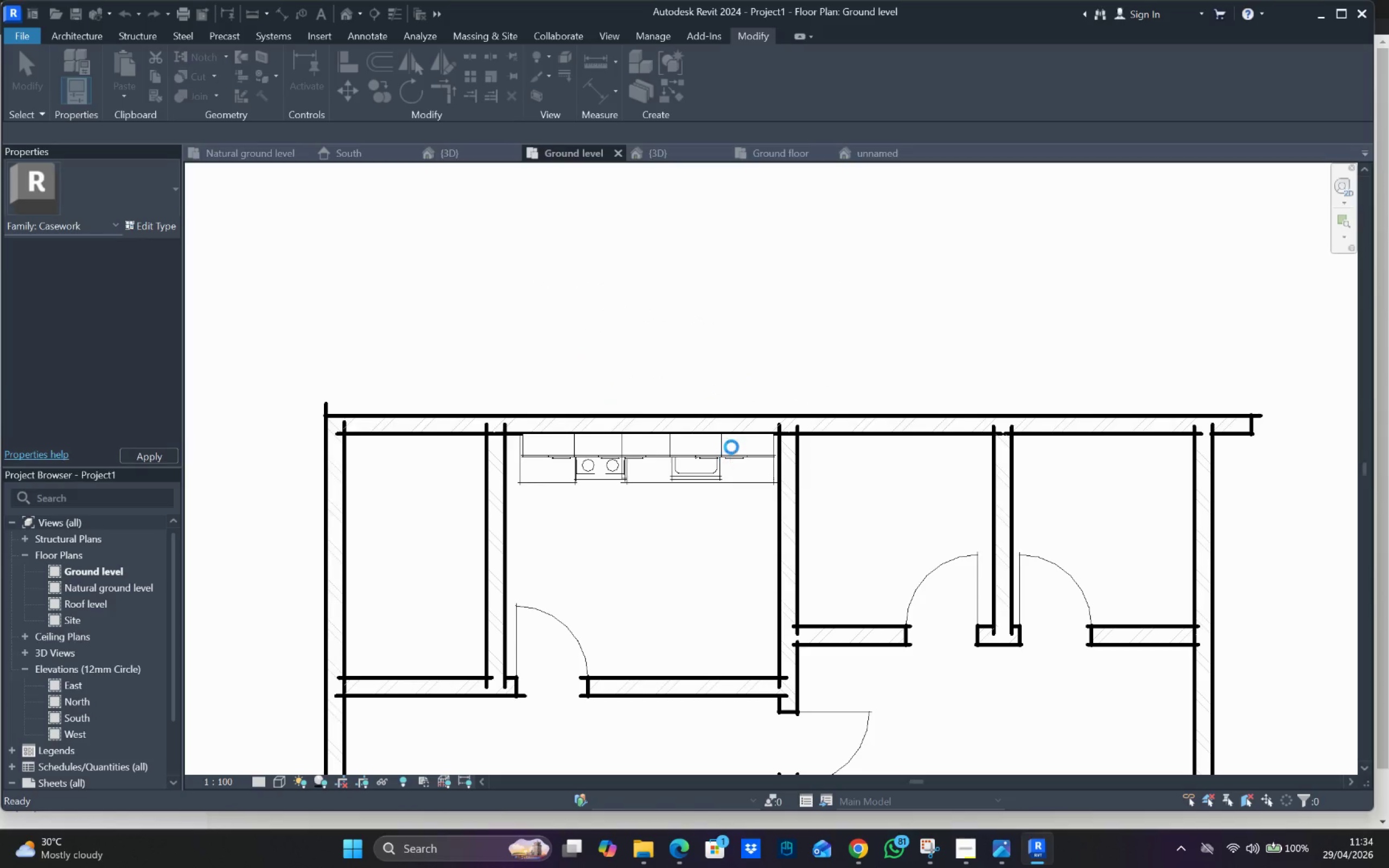 
key(ArrowLeft)
 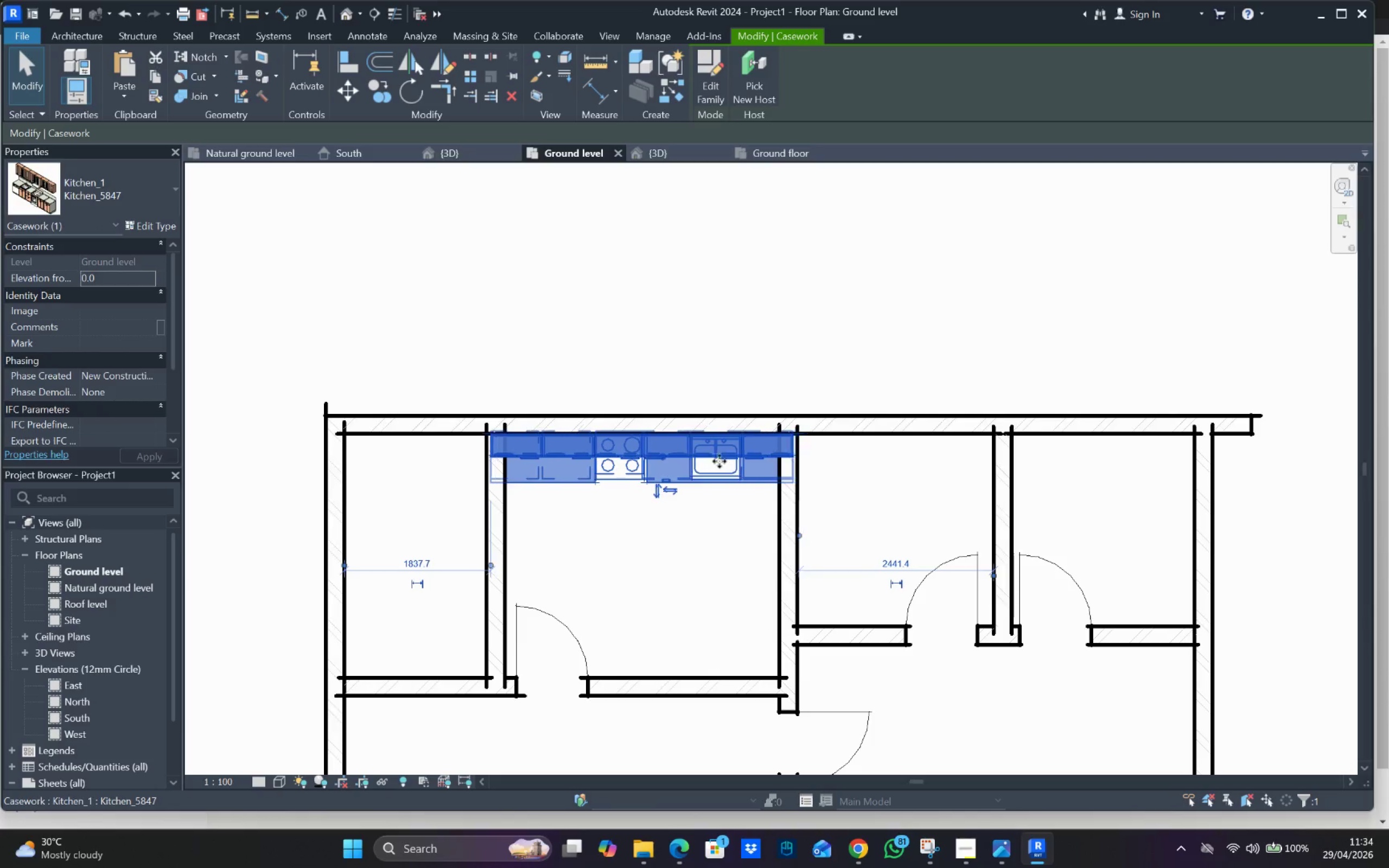 
key(ArrowLeft)
 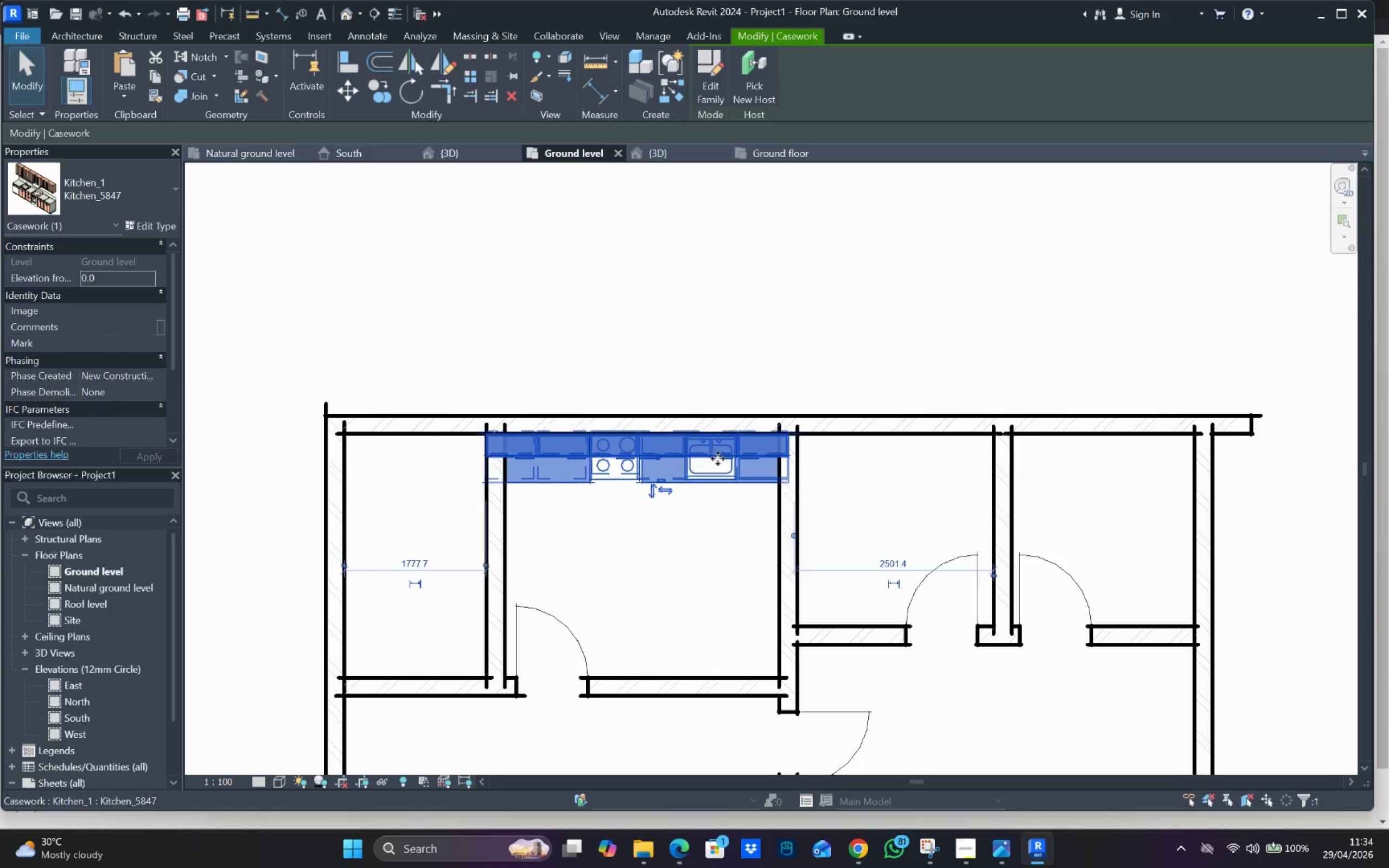 
key(ArrowLeft)
 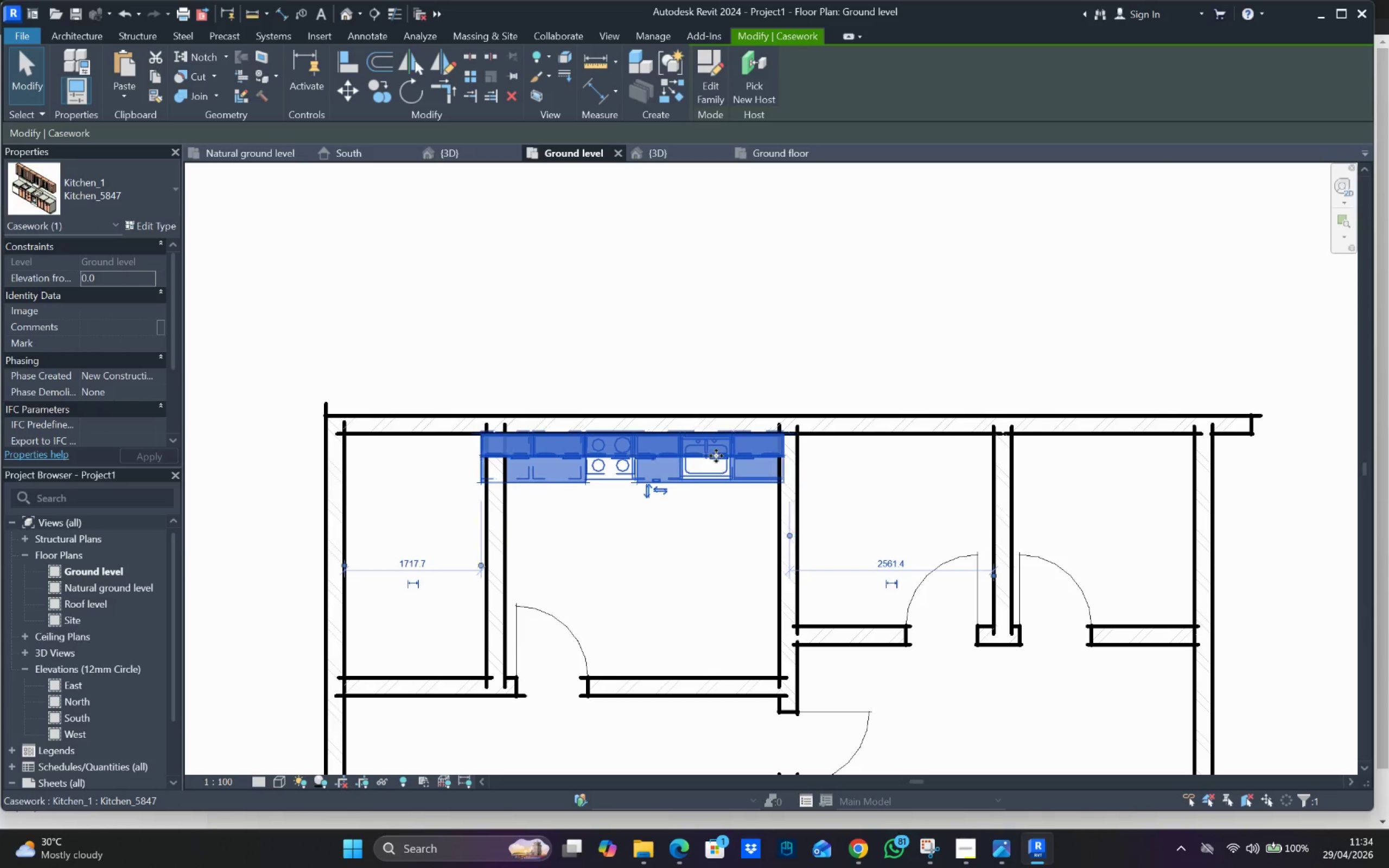 
key(ArrowLeft)
 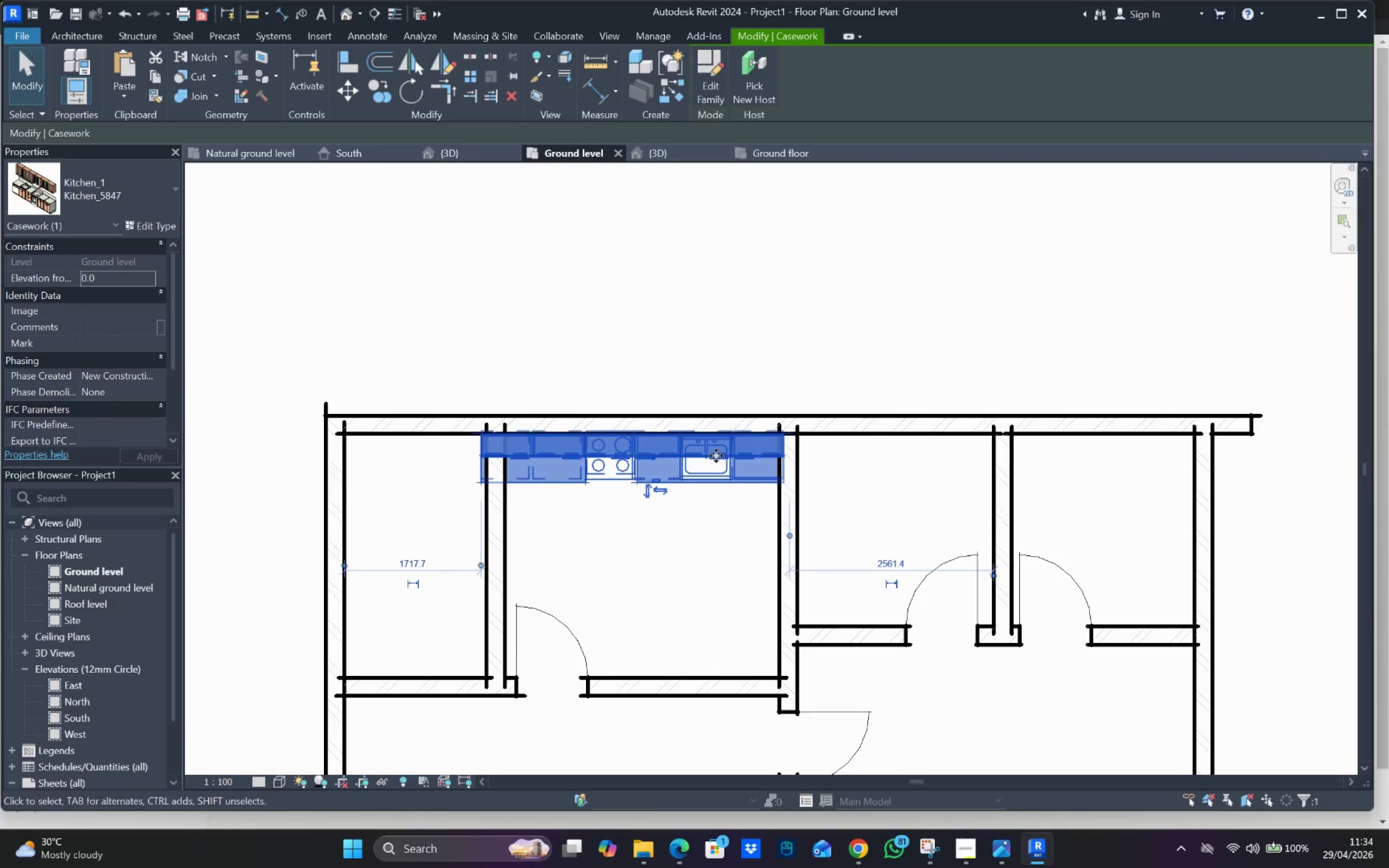 
key(ArrowLeft)
 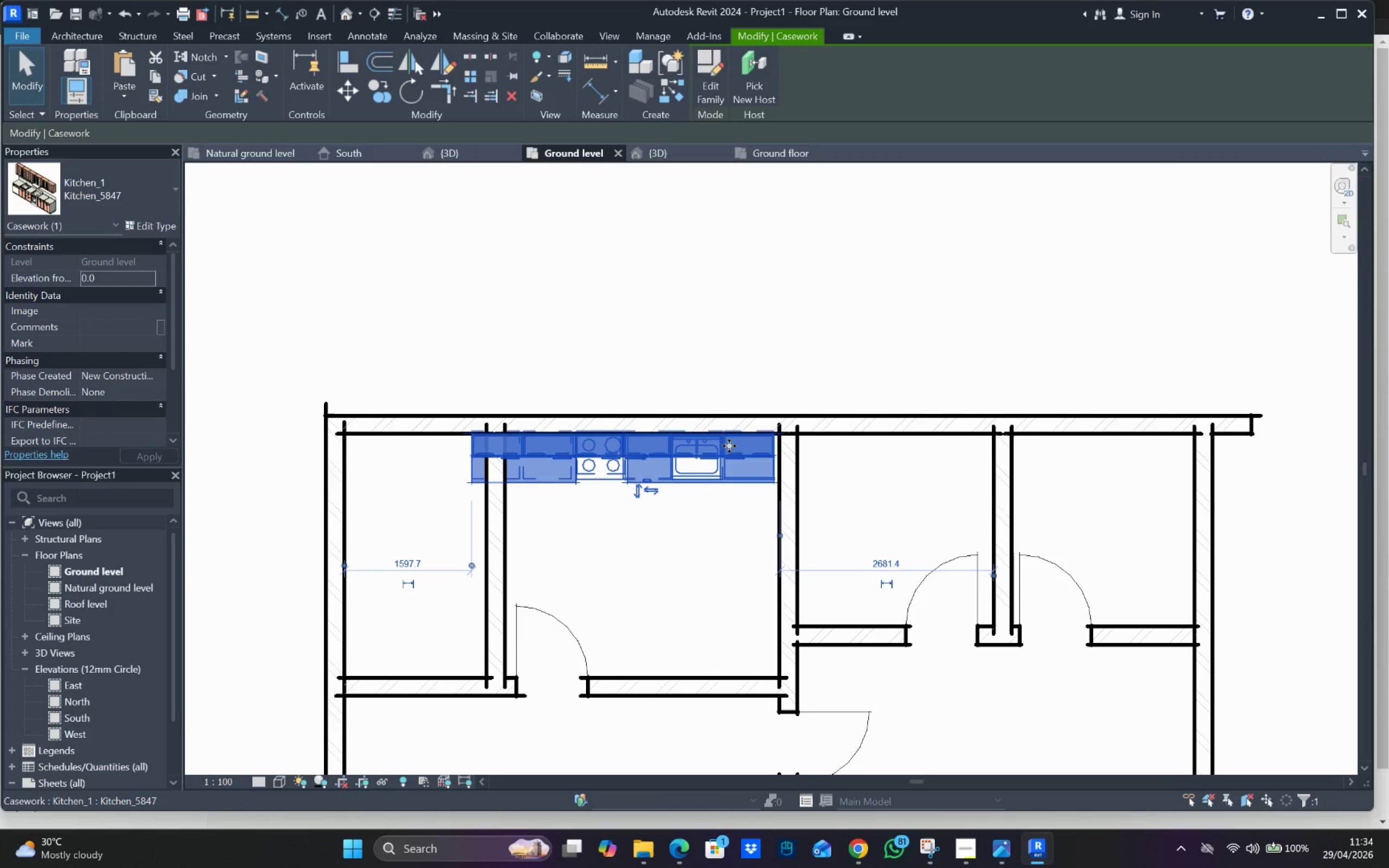 
key(ArrowRight)
 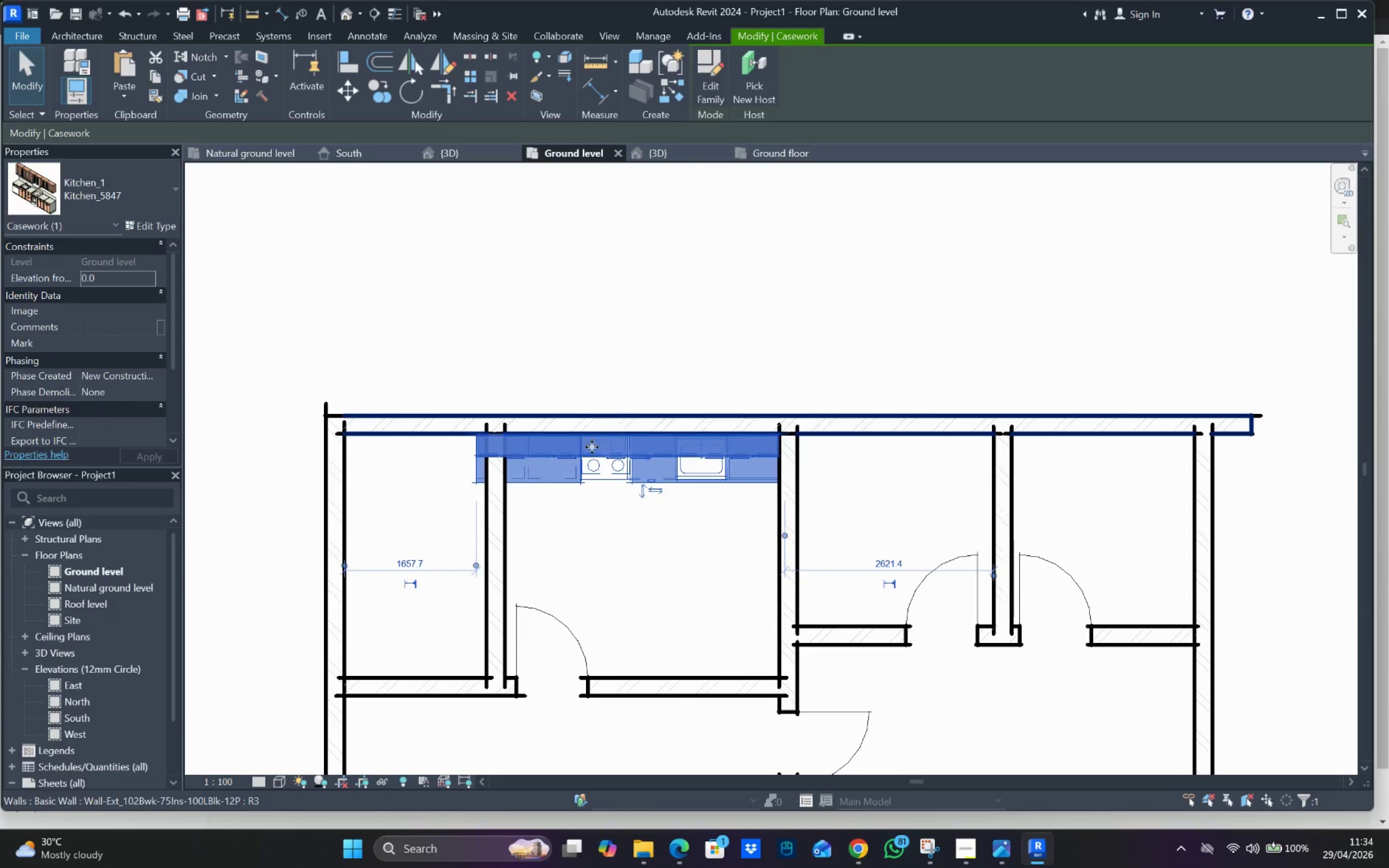 
left_click_drag(start_coordinate=[640, 565], to_coordinate=[634, 564])
 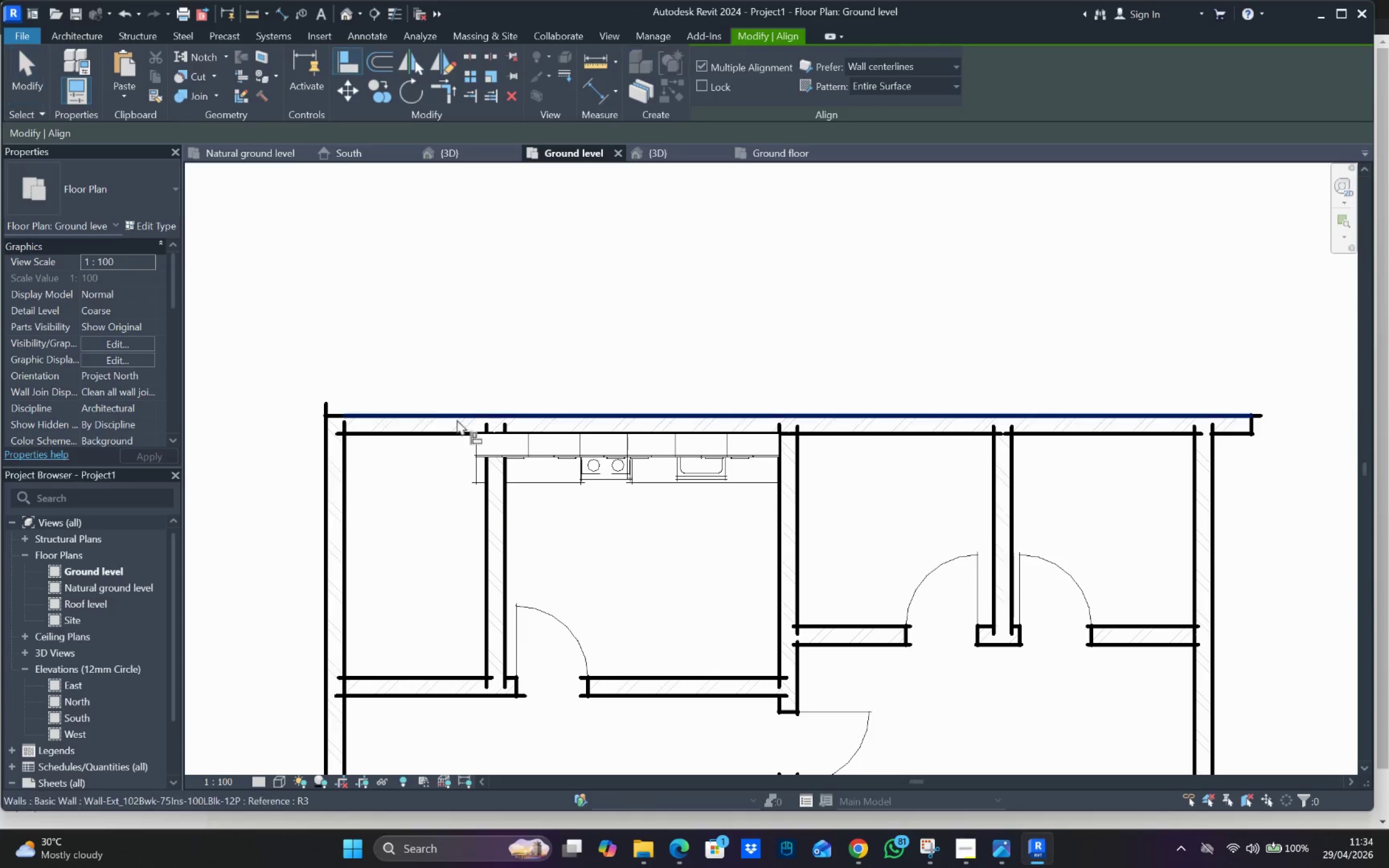 
scroll: coordinate [472, 469], scroll_direction: up, amount: 4.0
 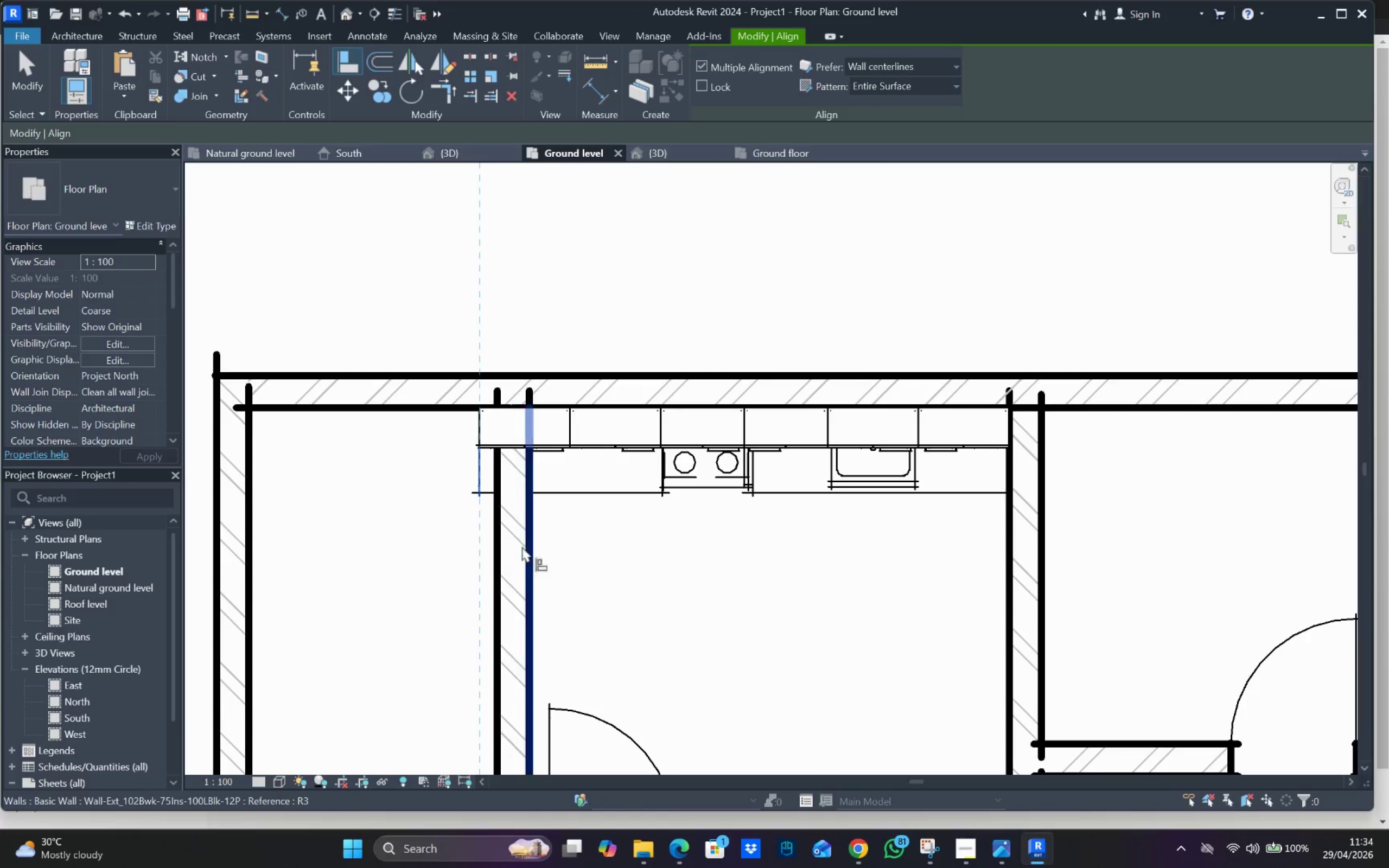 
left_click([527, 564])
 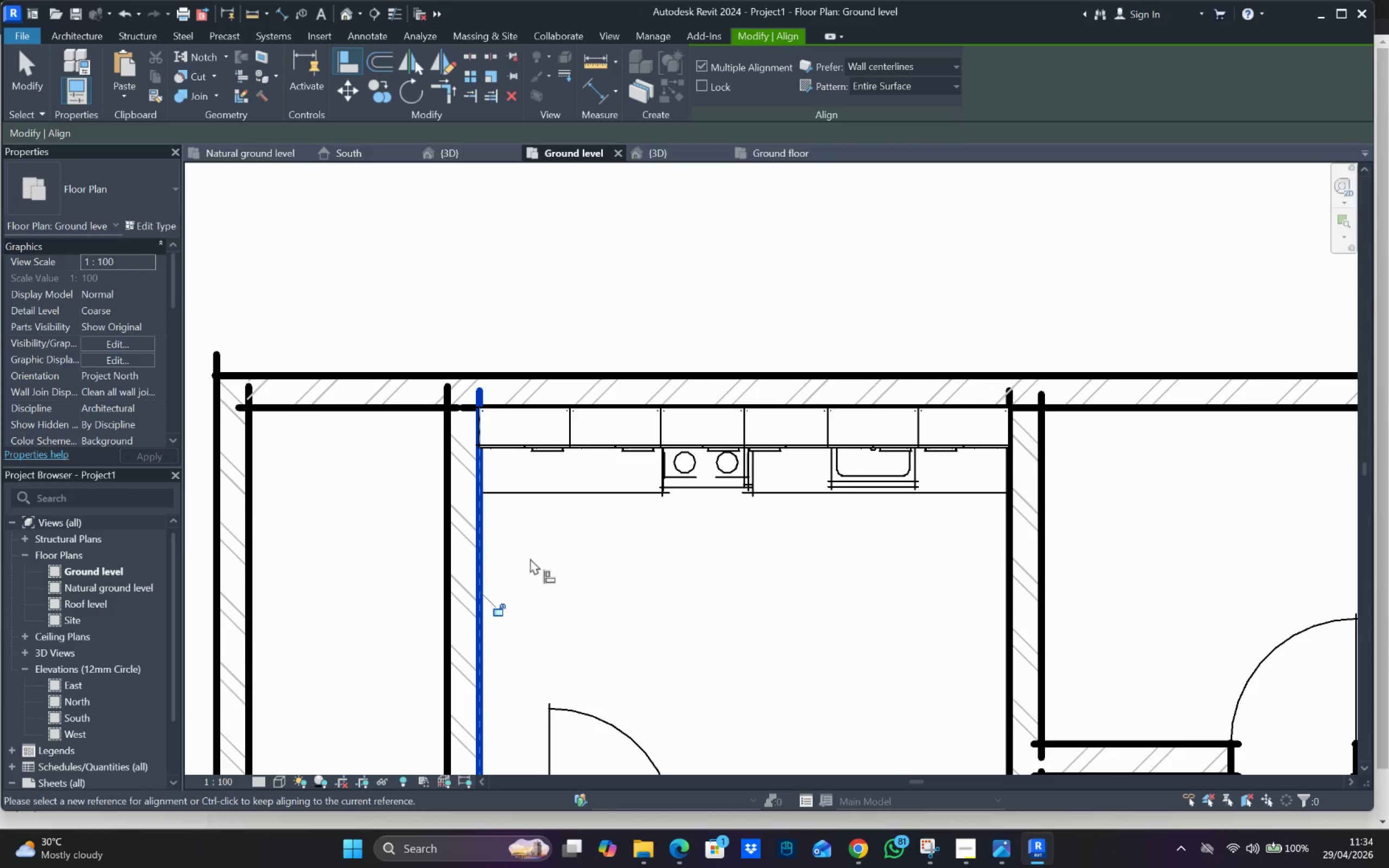 
key(Escape)
 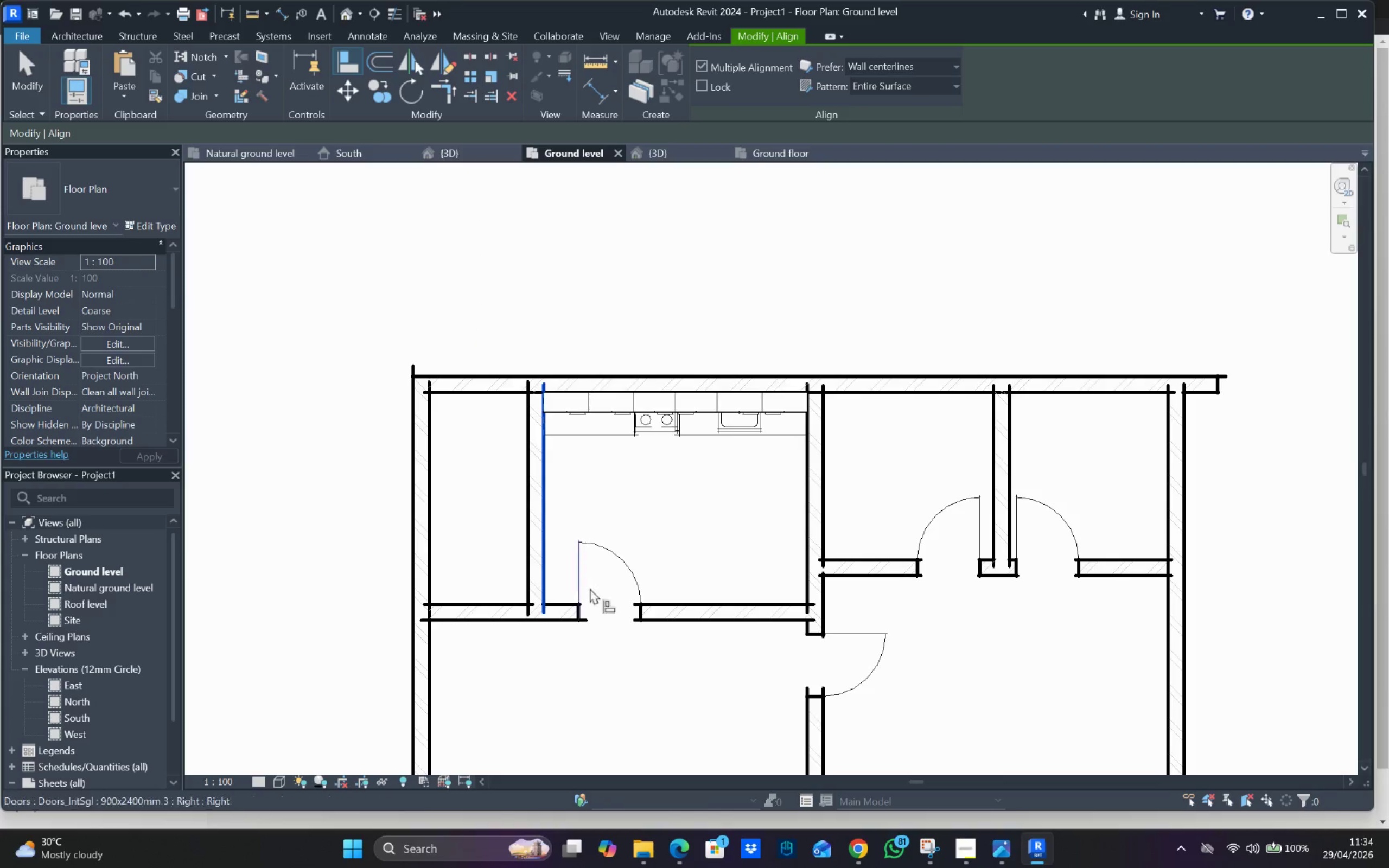 
scroll: coordinate [533, 547], scroll_direction: down, amount: 5.0
 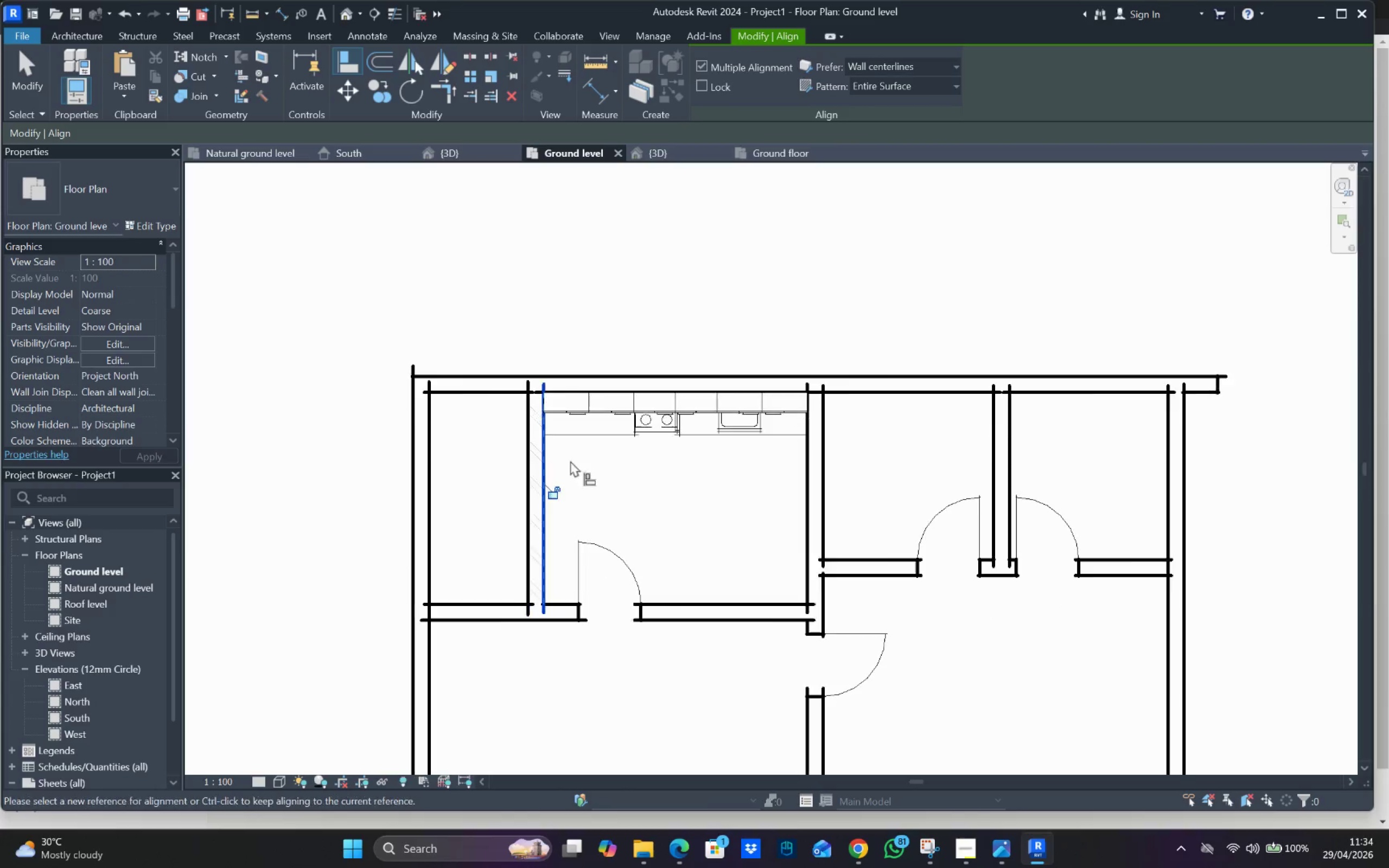 
key(Escape)
 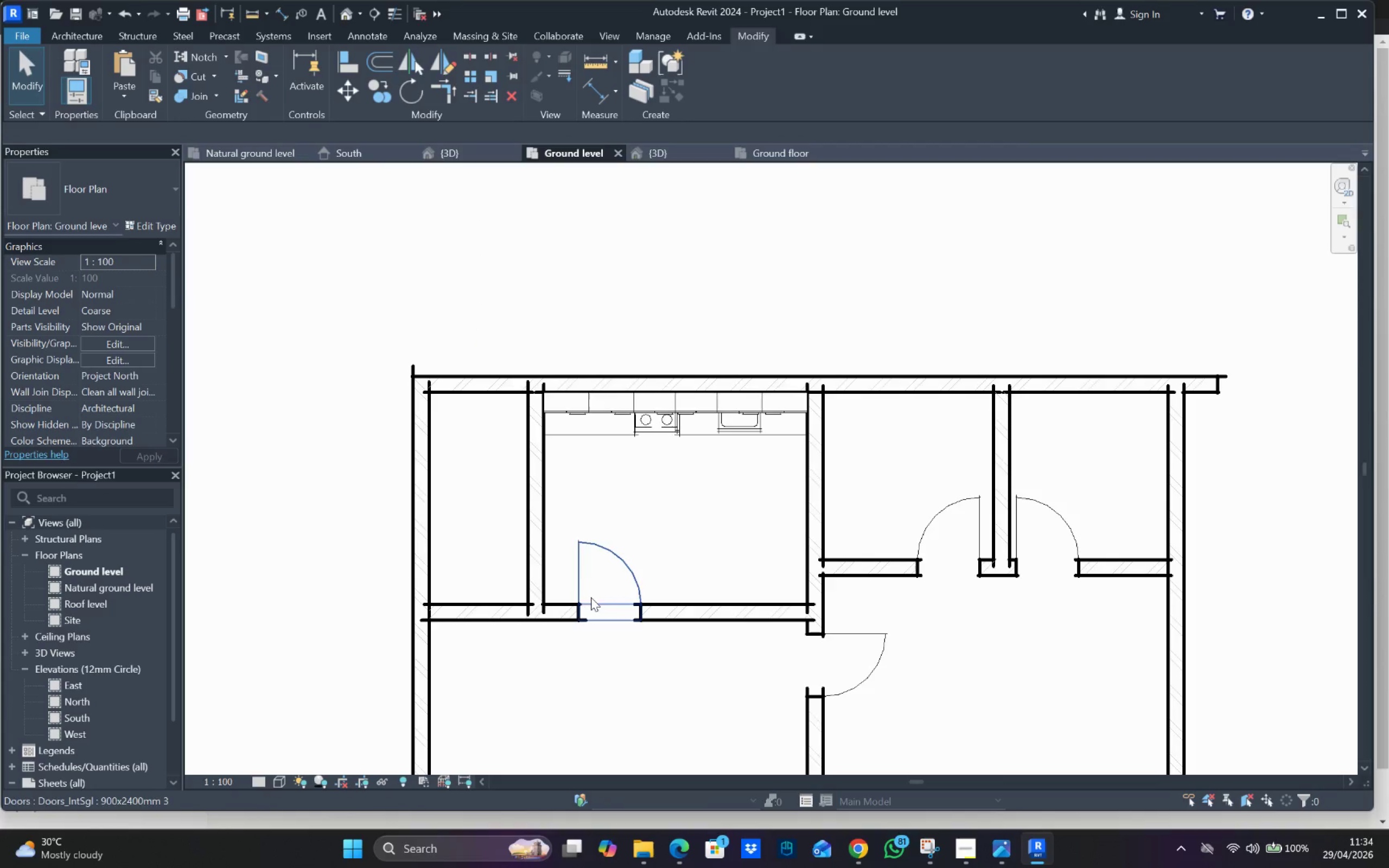 
key(Escape)
 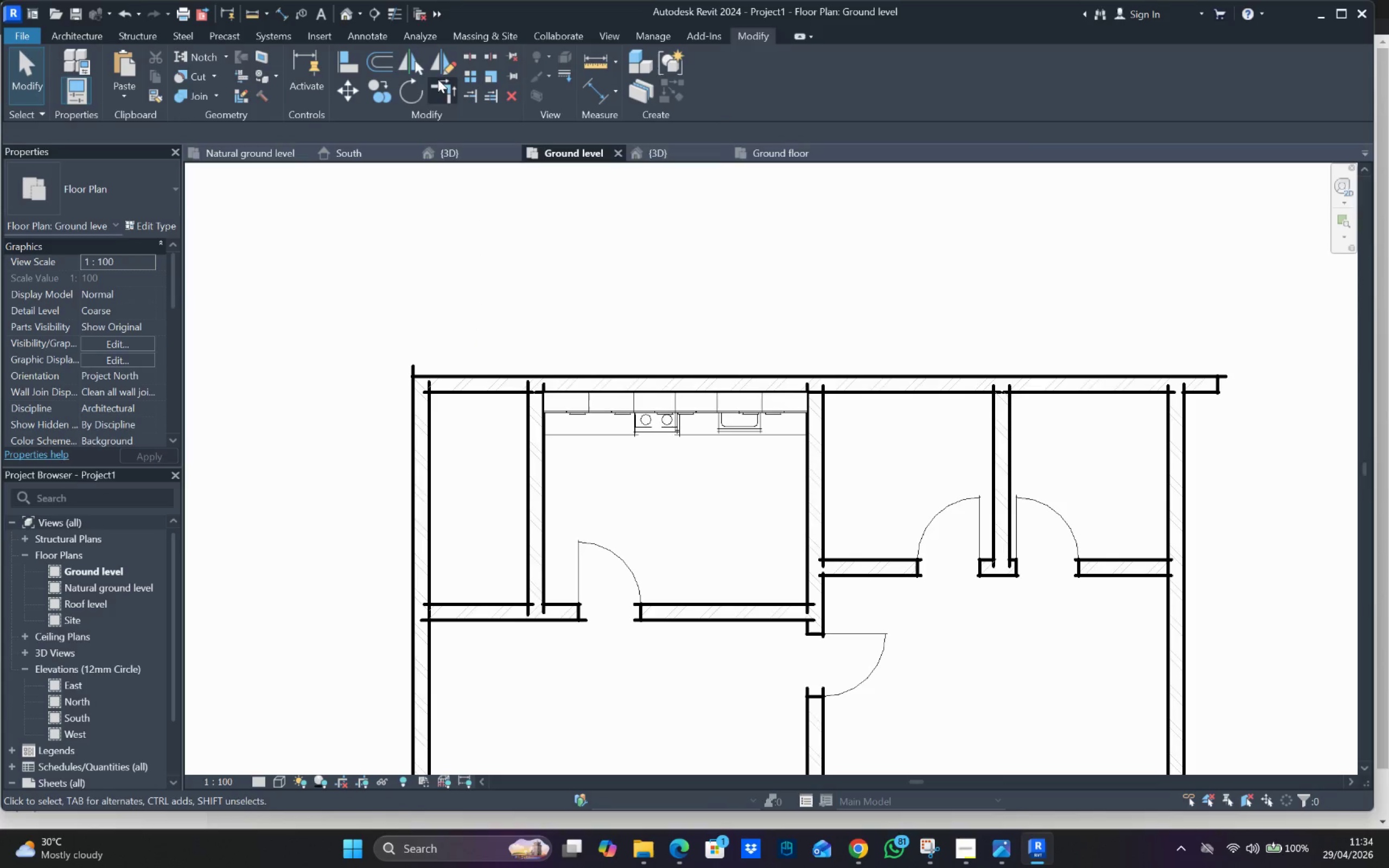 
left_click_drag(start_coordinate=[445, 78], to_coordinate=[444, 85])
 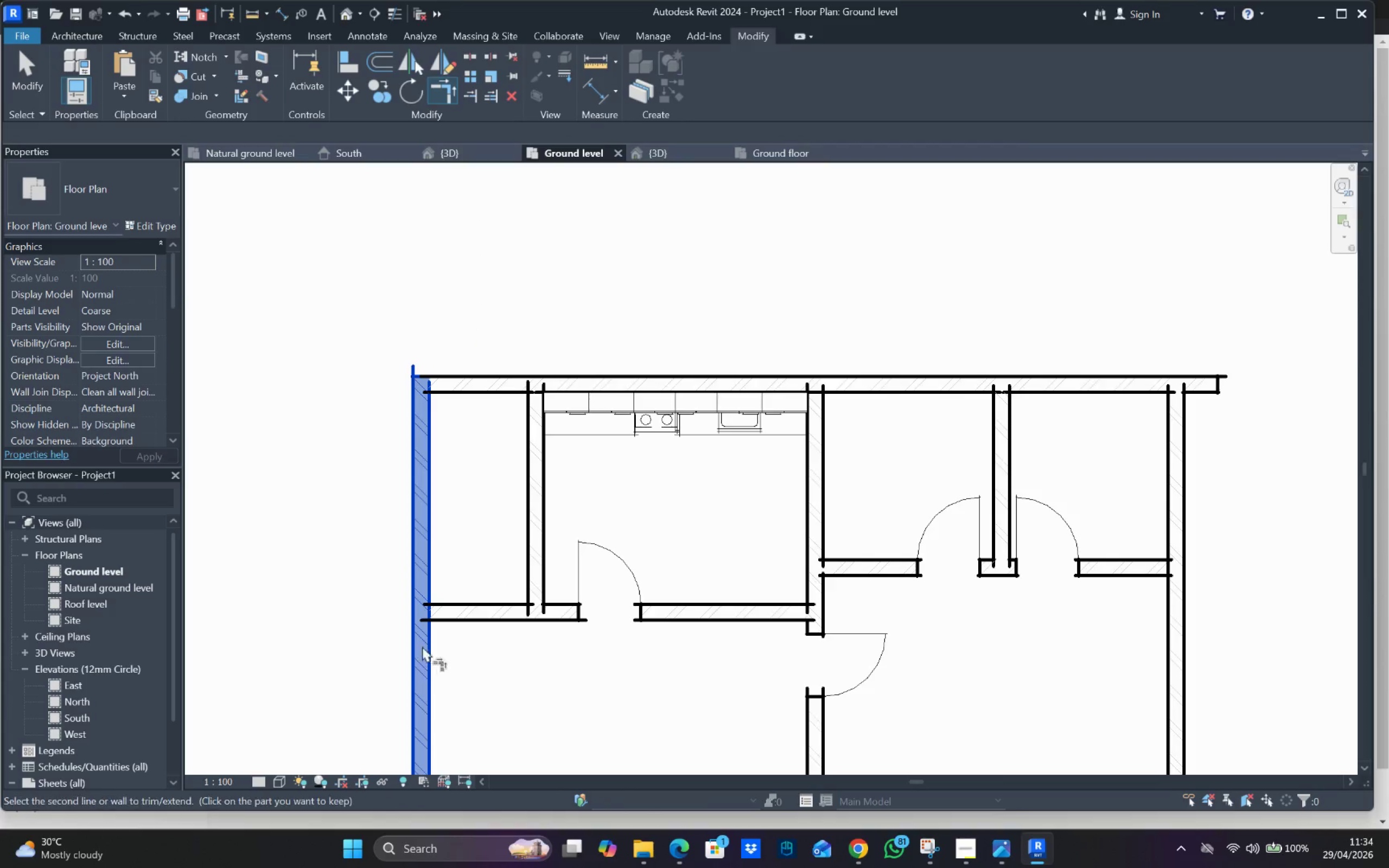 
left_click([457, 616])
 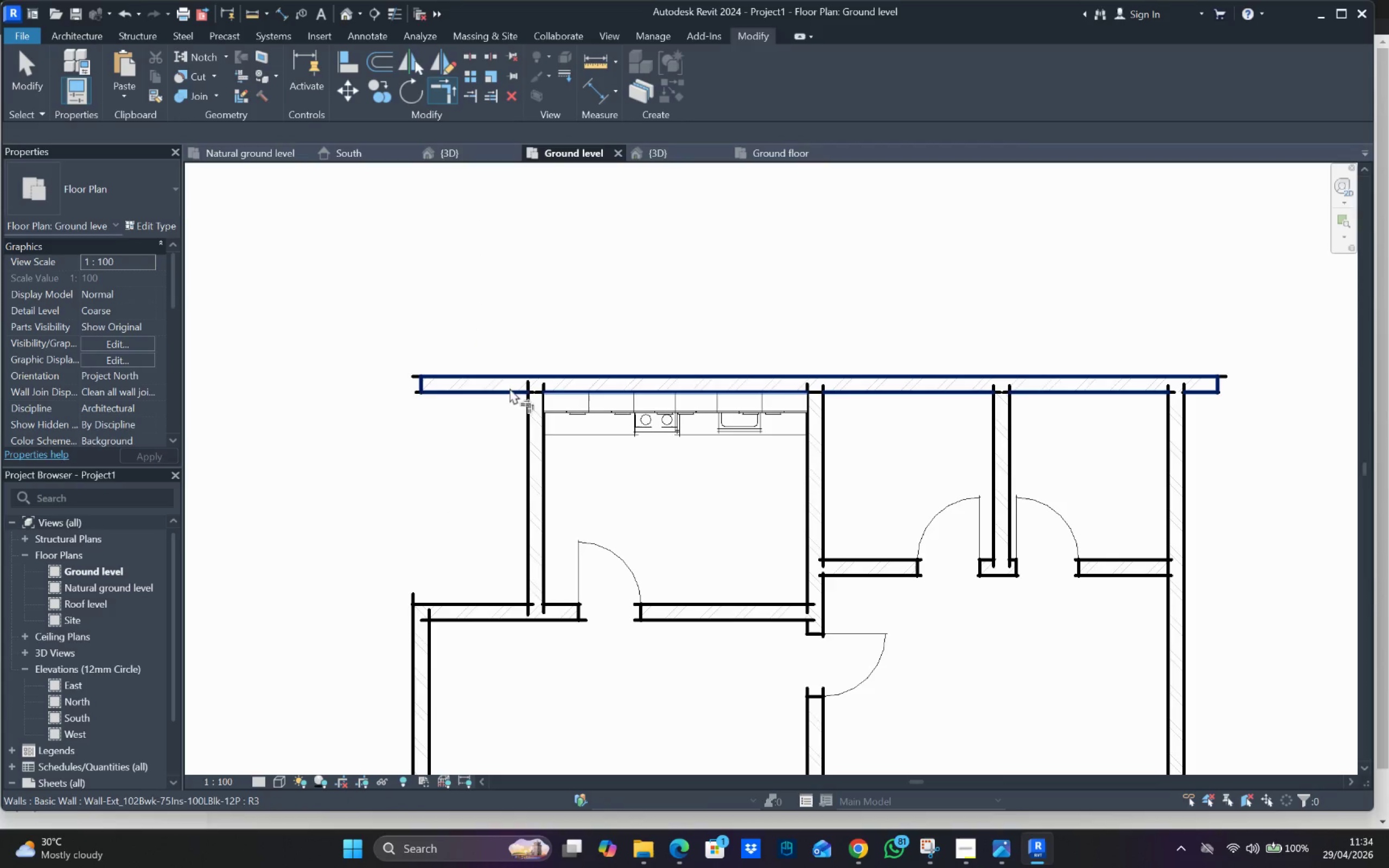 
left_click([534, 422])
 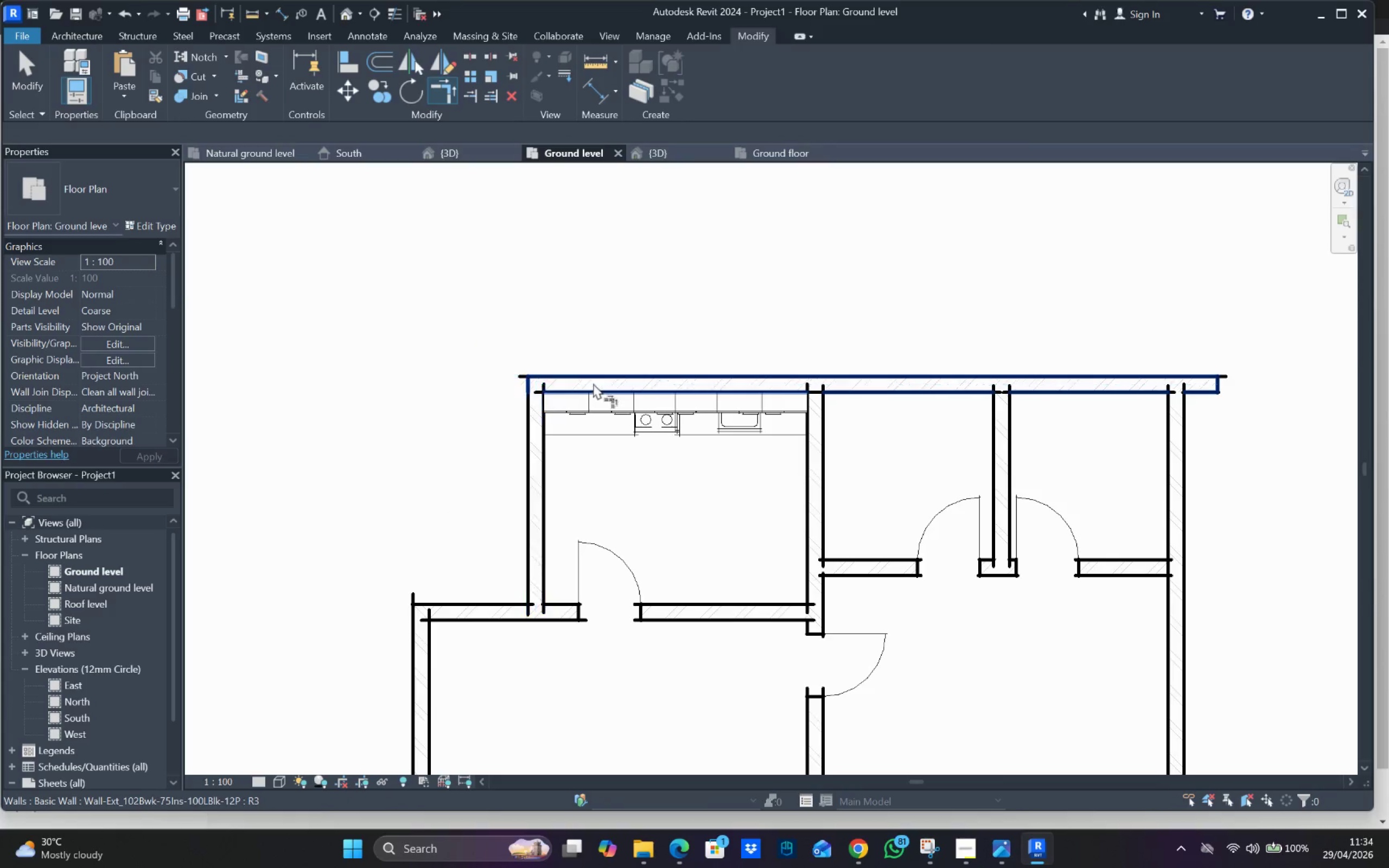 
scroll: coordinate [588, 394], scroll_direction: down, amount: 5.0
 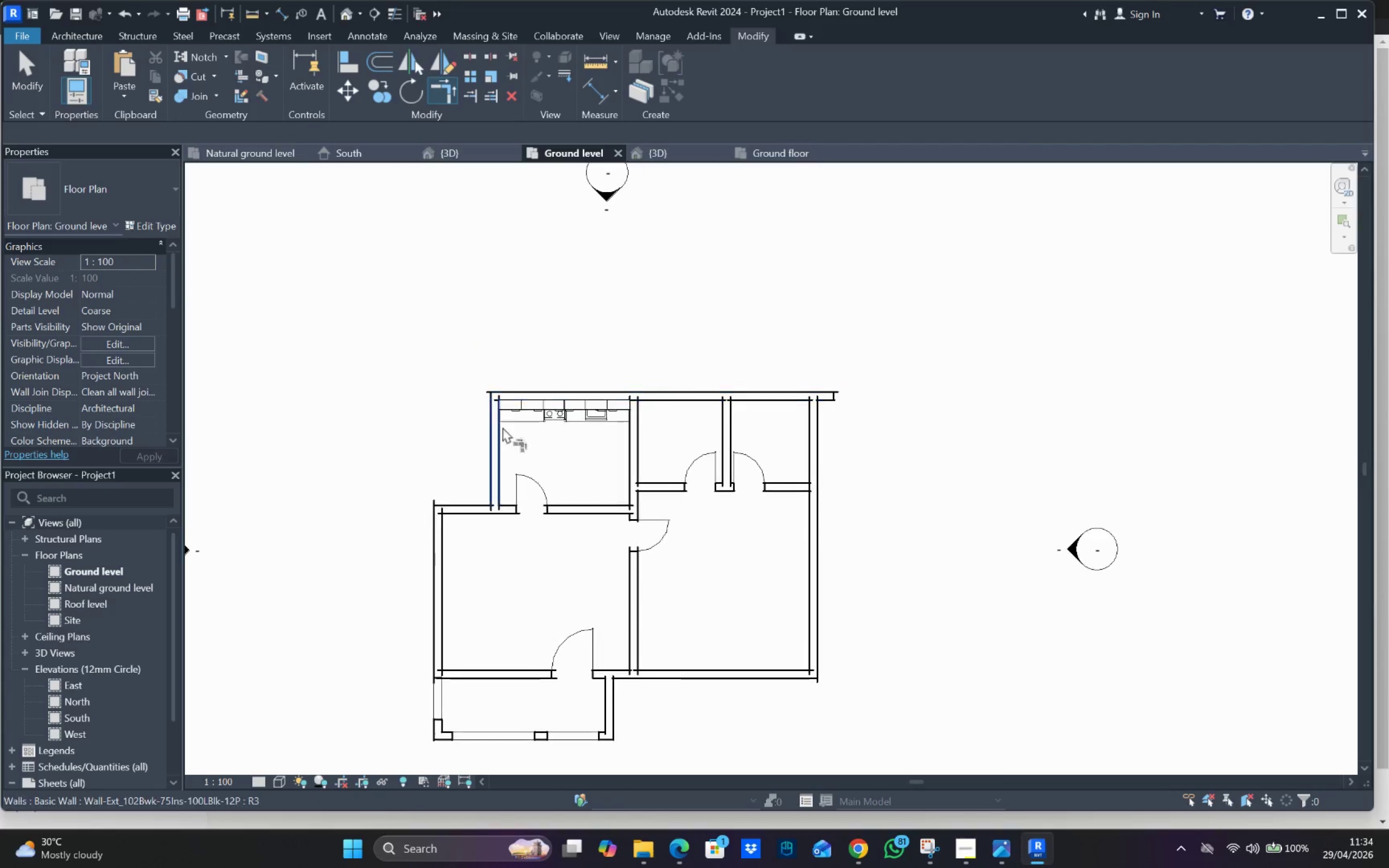 
key(Escape)
 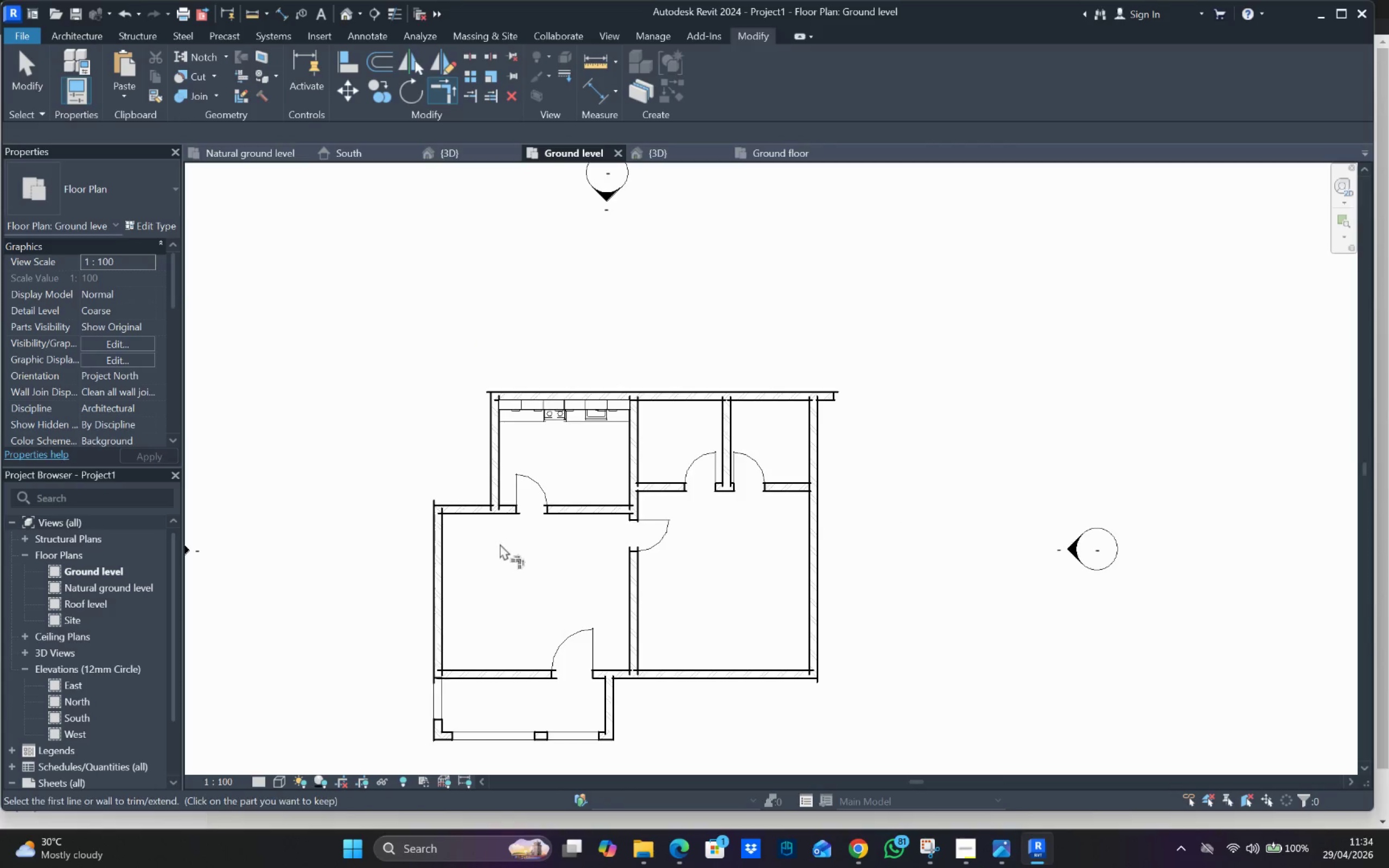 
key(Escape)
 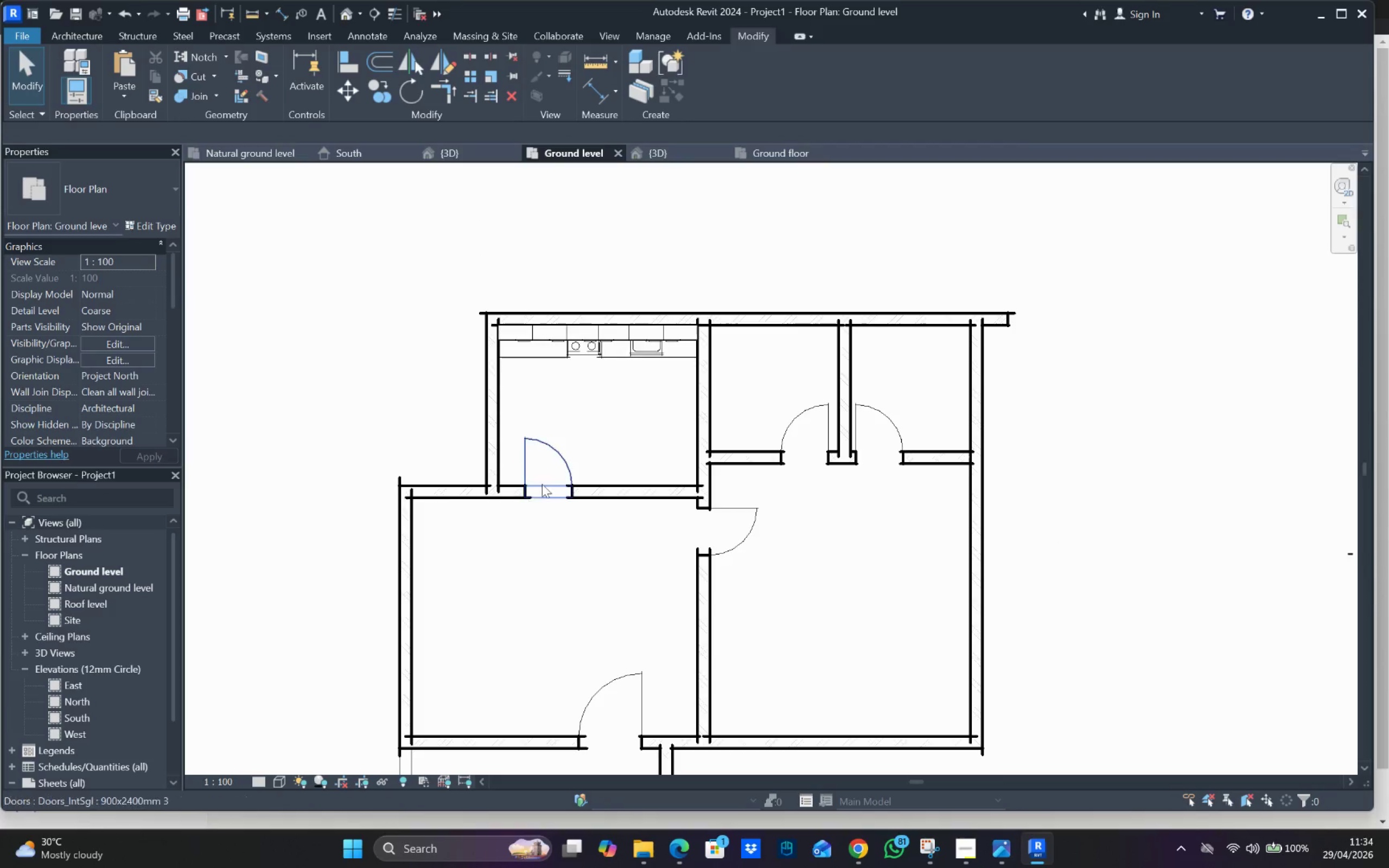 
key(Escape)
 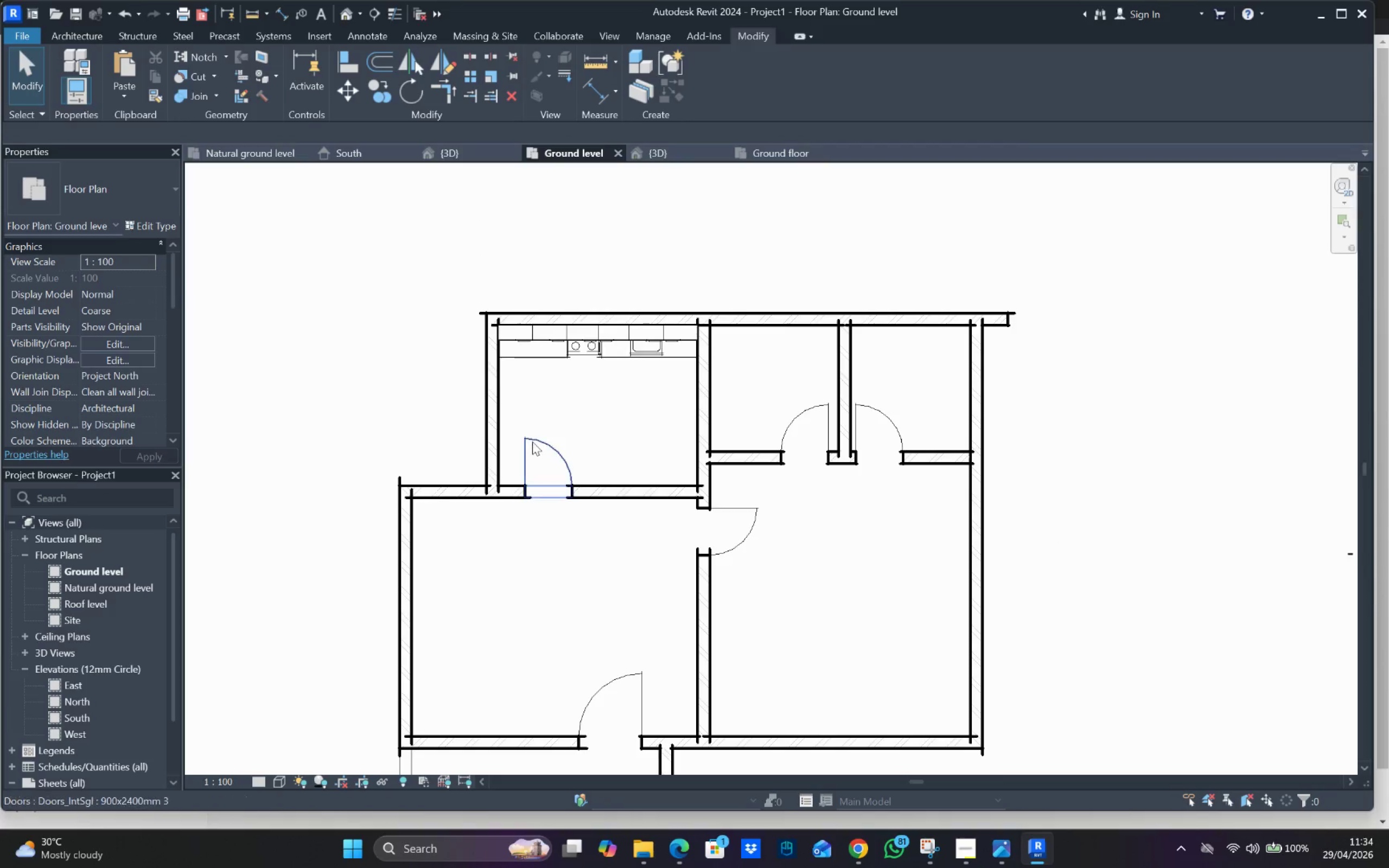 
scroll: coordinate [499, 544], scroll_direction: up, amount: 3.0
 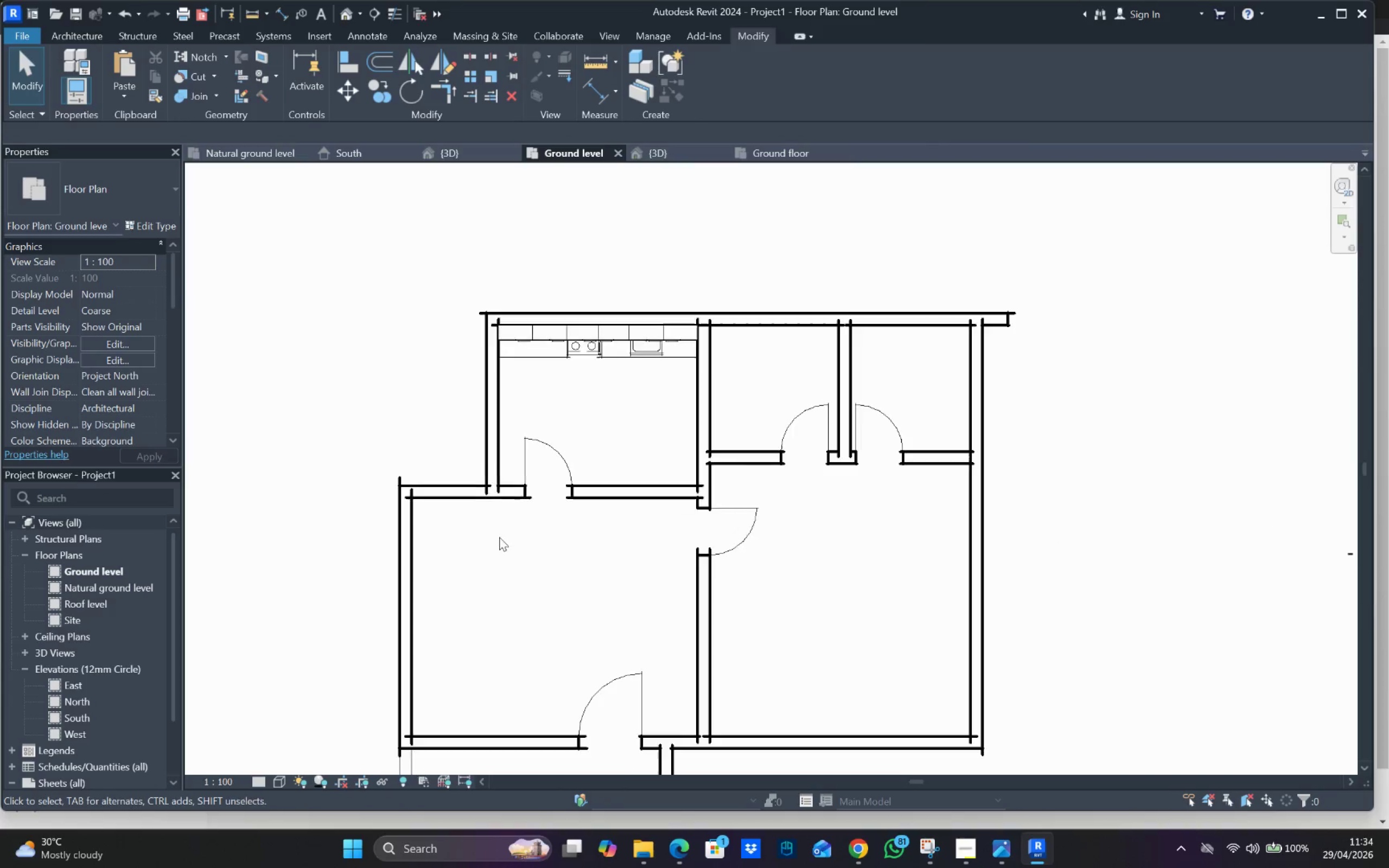 
left_click([532, 438])
 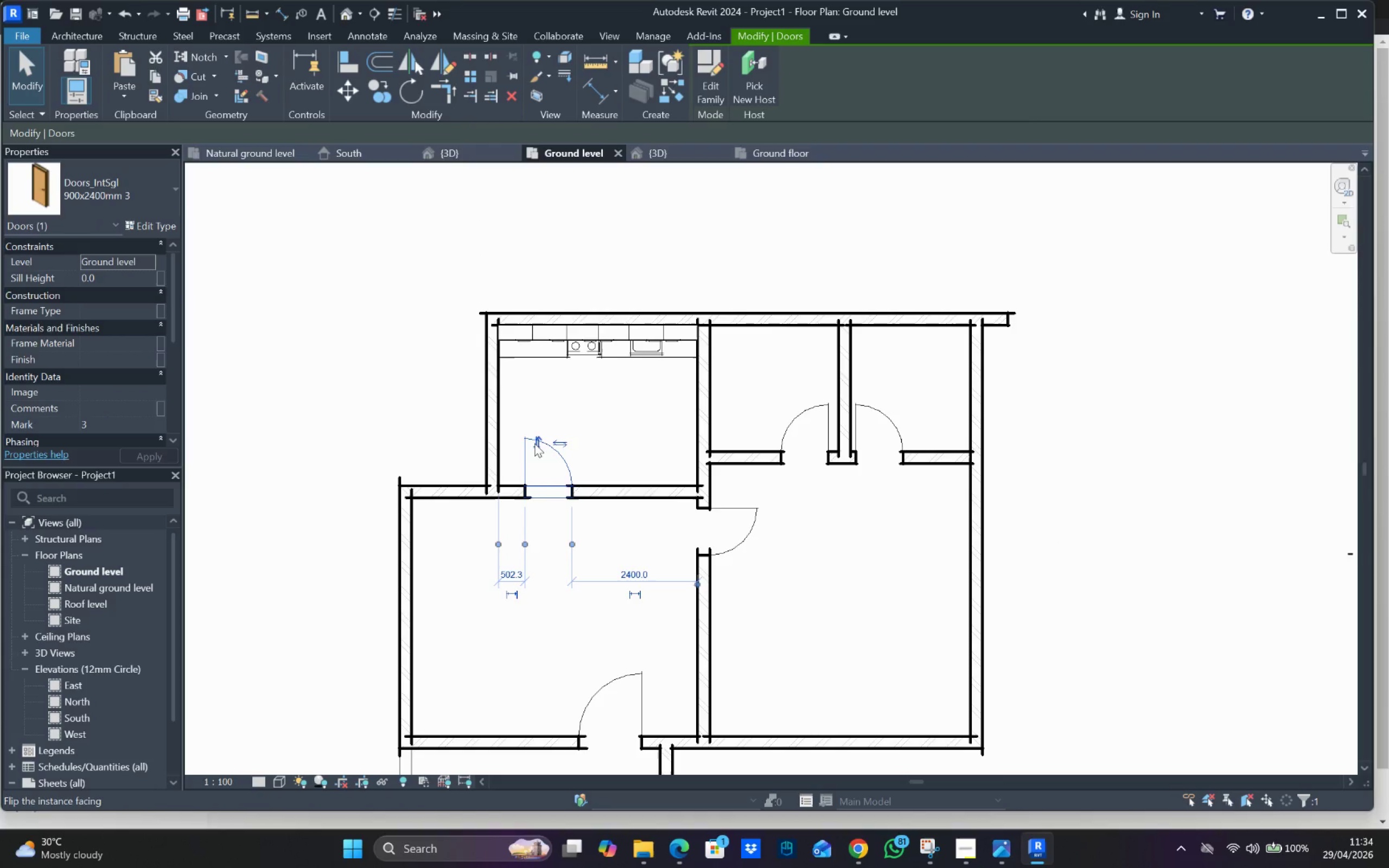 
key(ArrowLeft)
 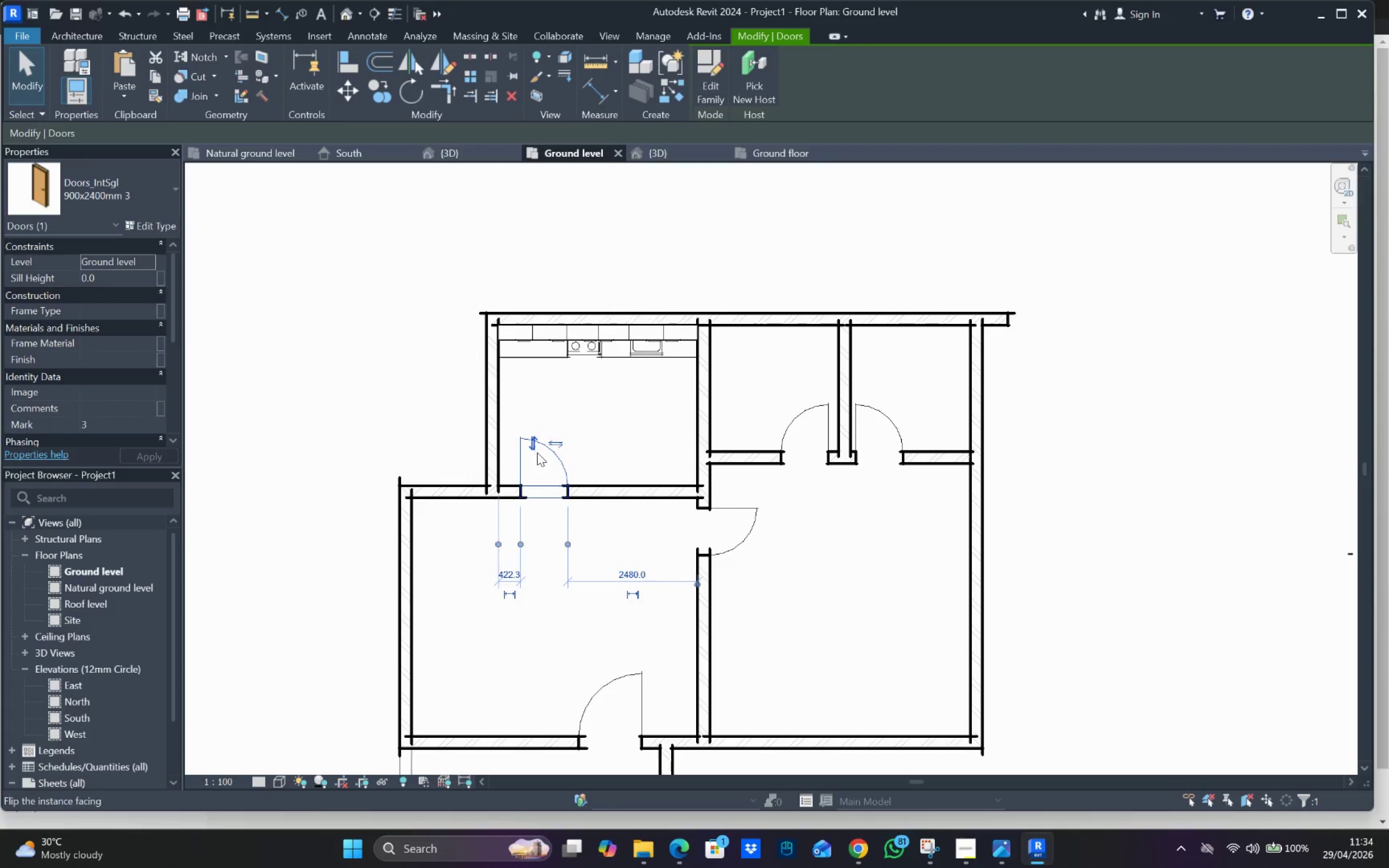 
key(ArrowLeft)
 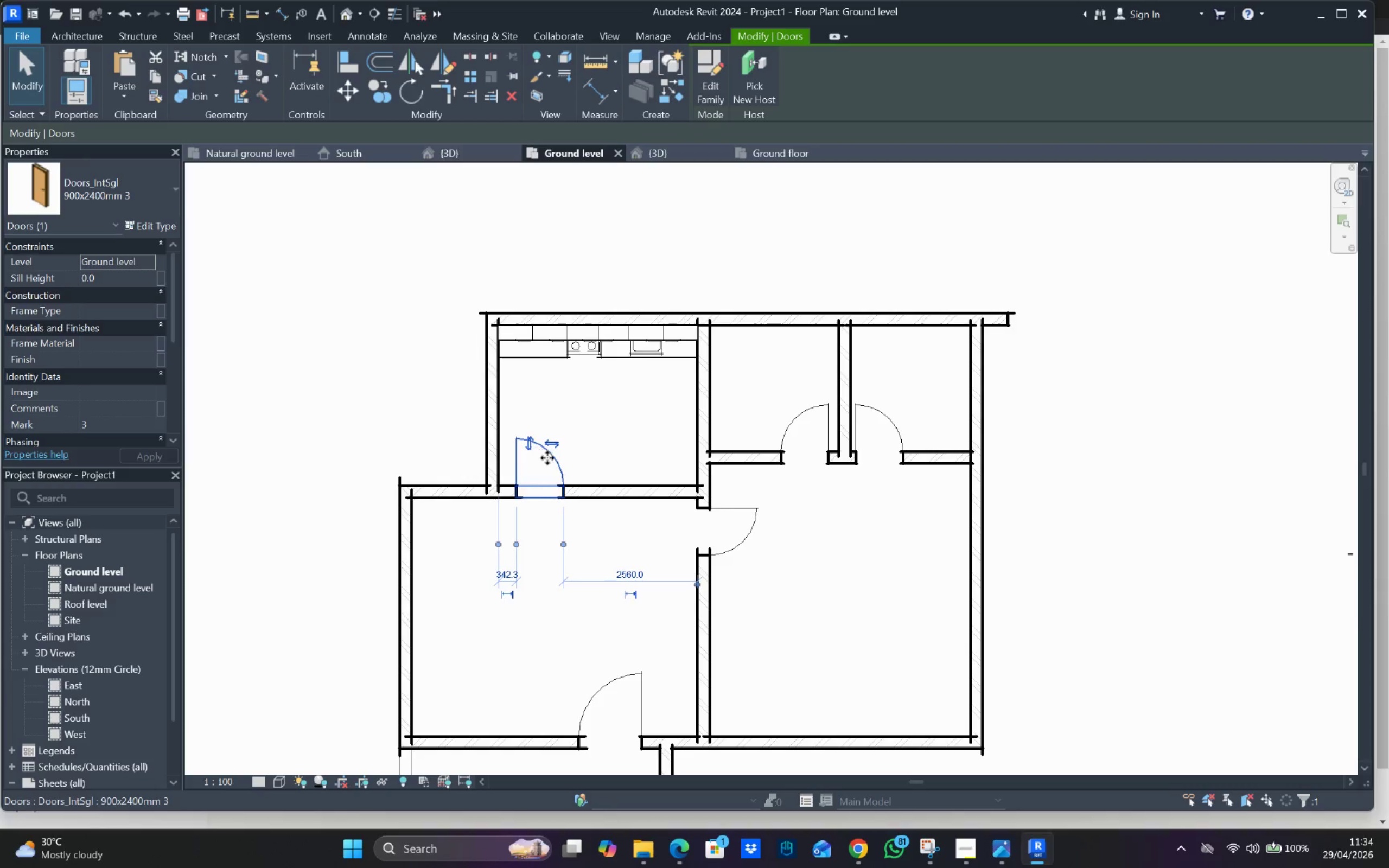 
key(ArrowLeft)
 